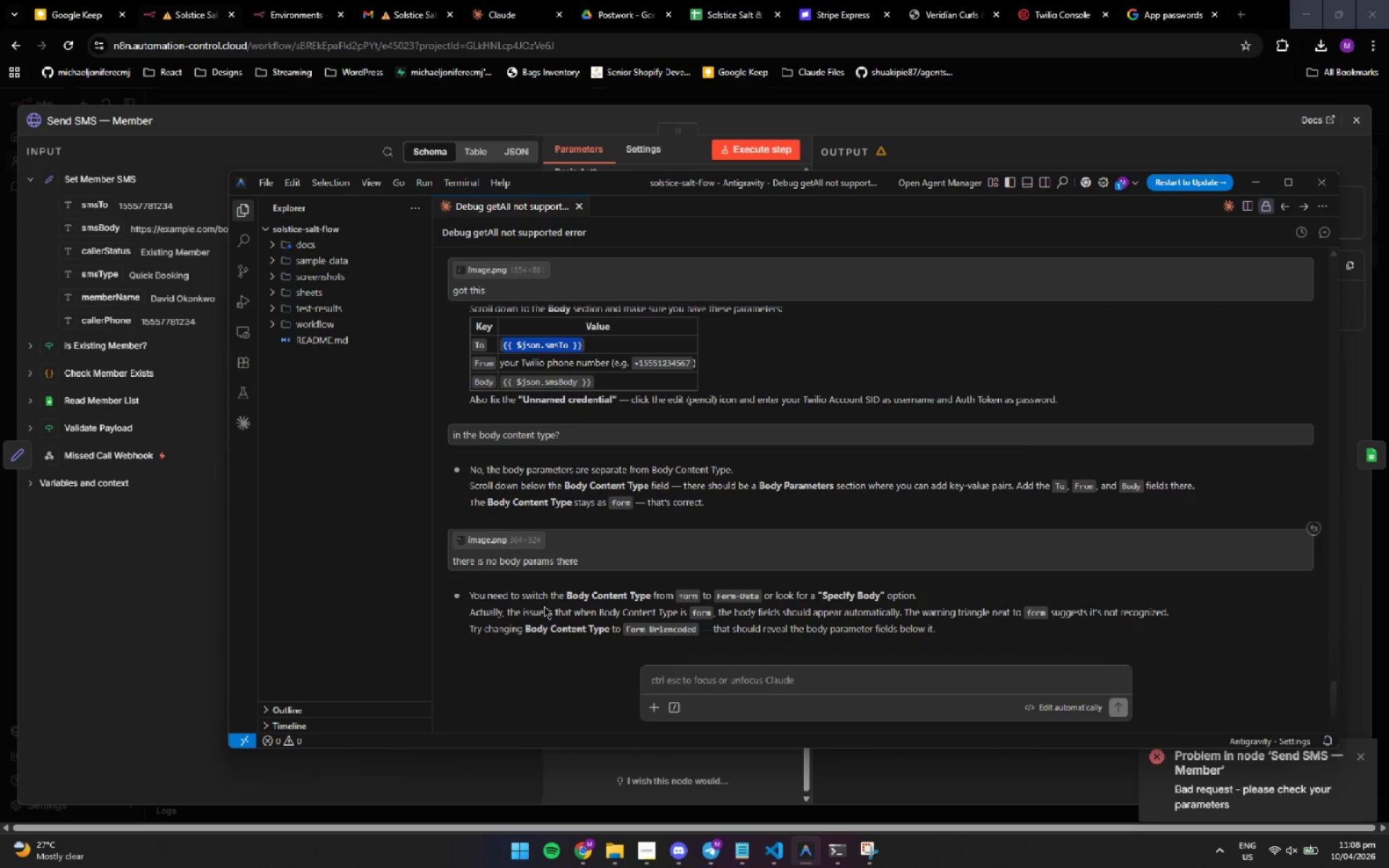 
left_click([674, 766])
 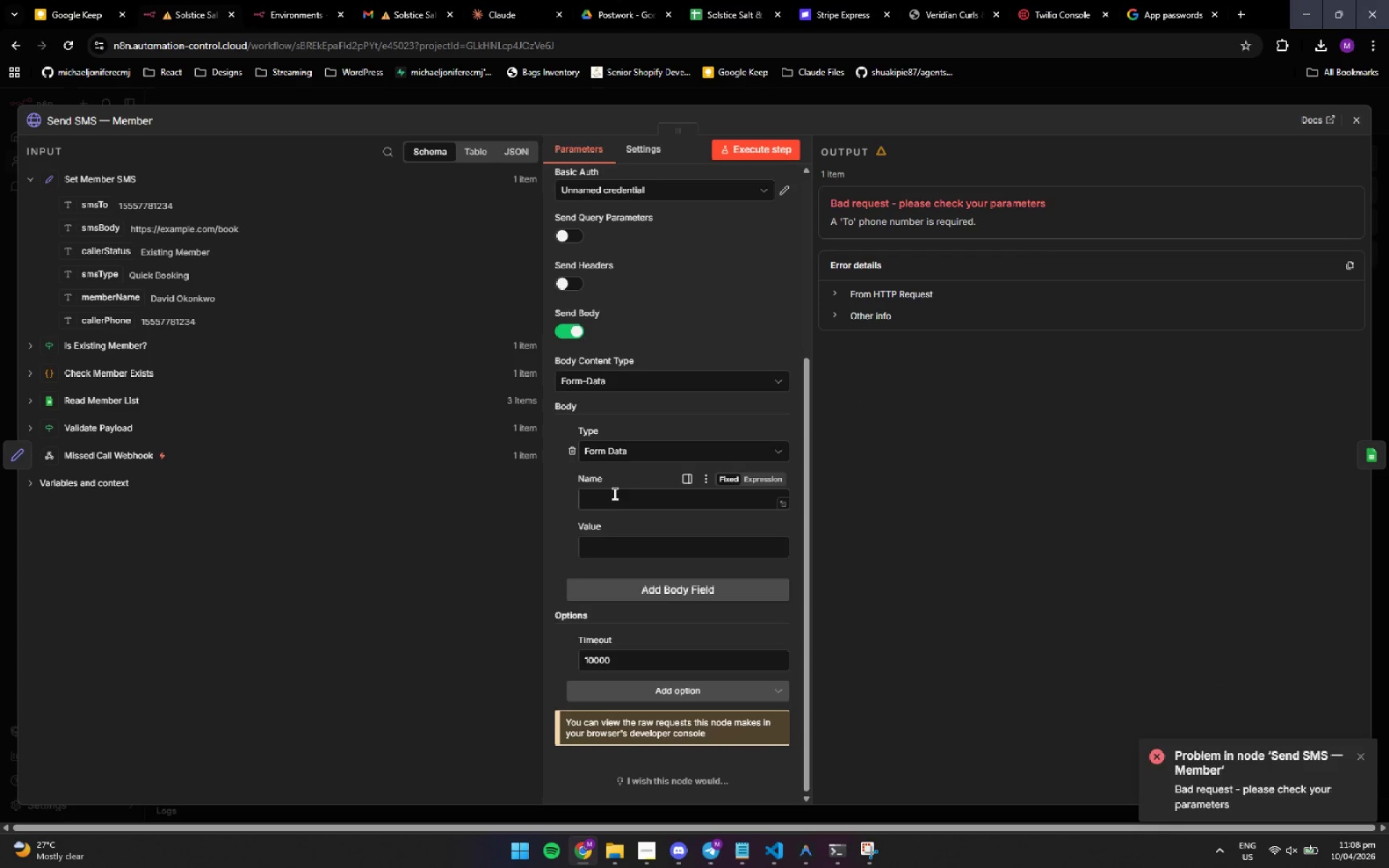 
left_click([613, 499])
 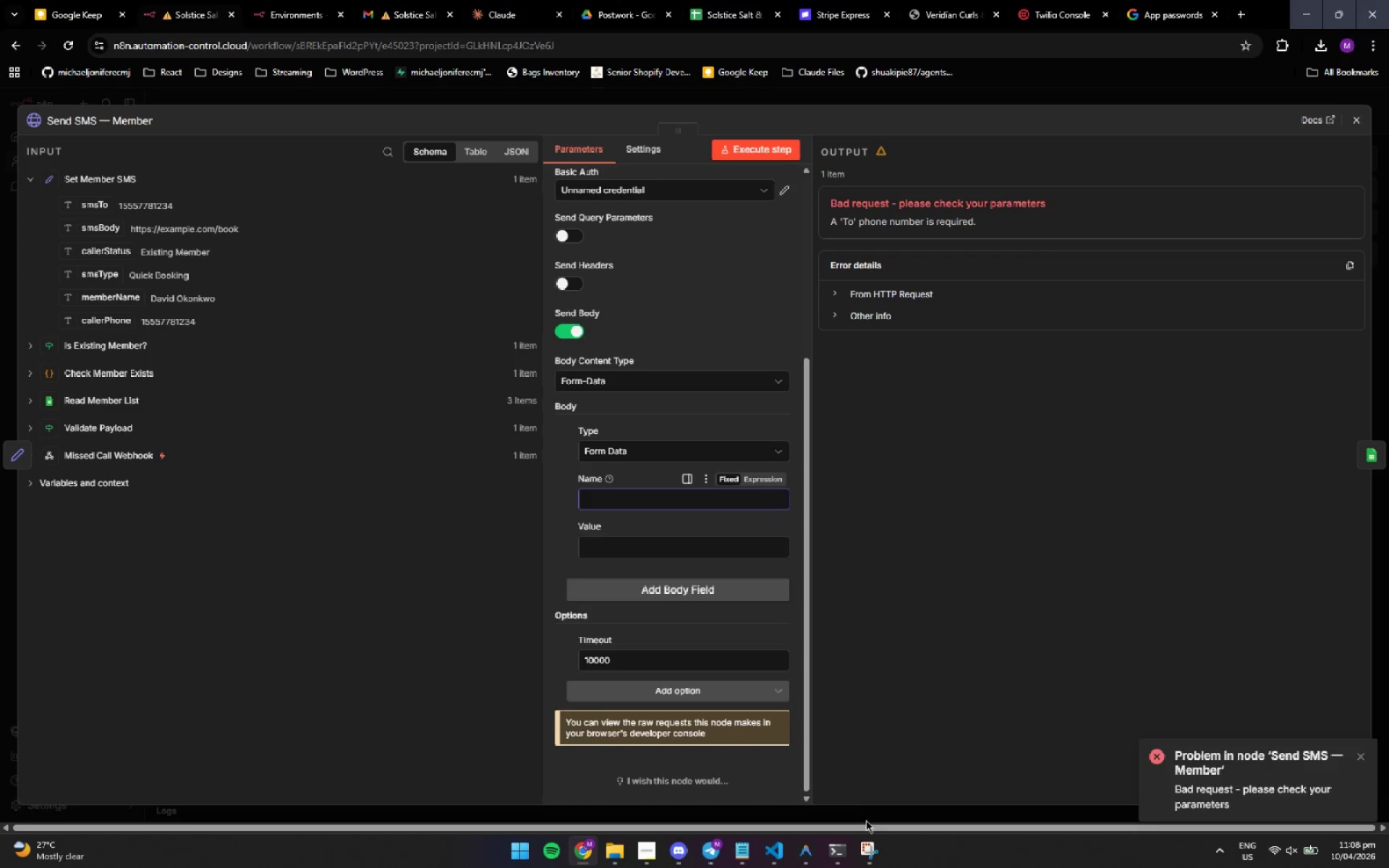 
left_click([838, 854])
 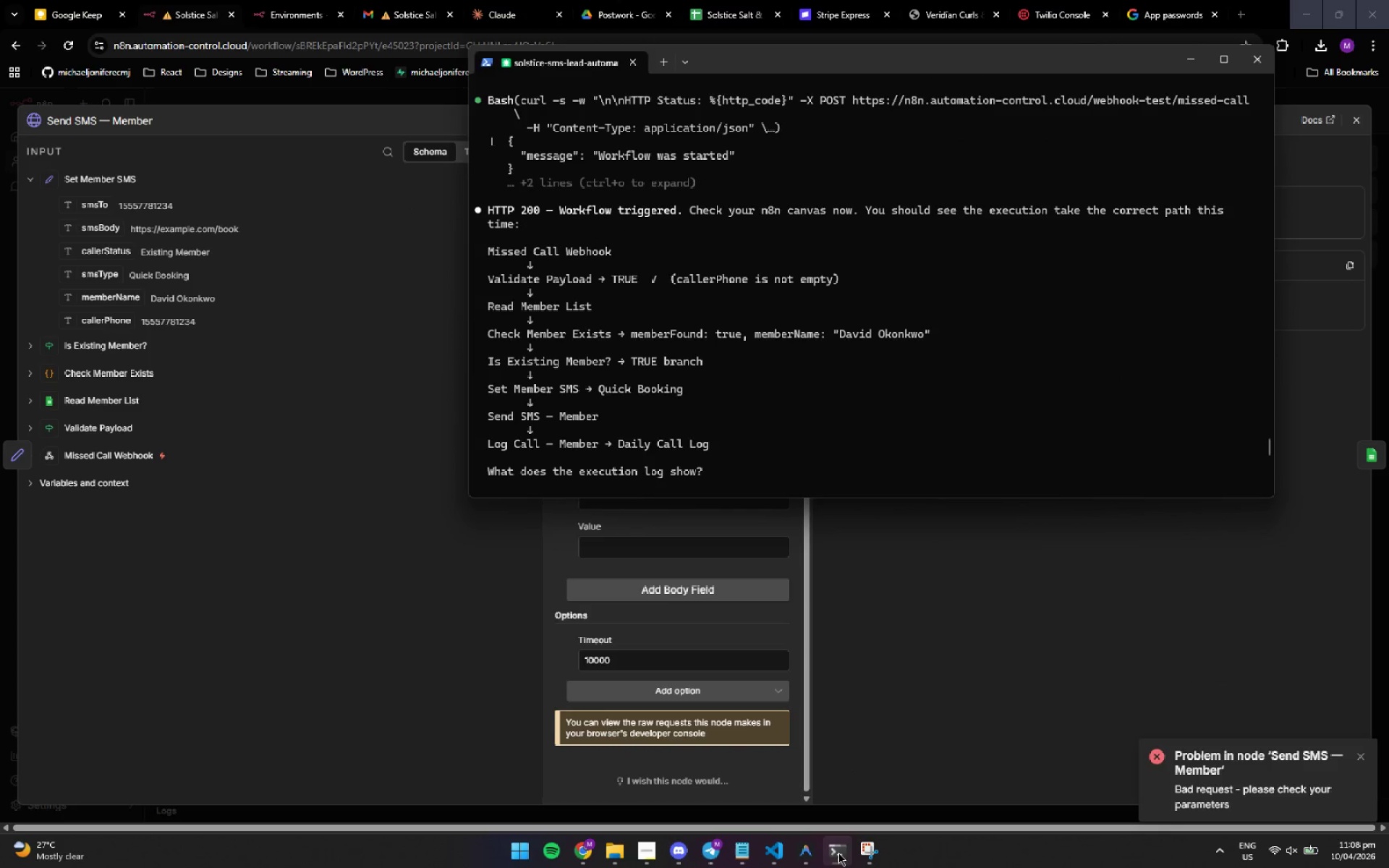 
left_click([838, 853])
 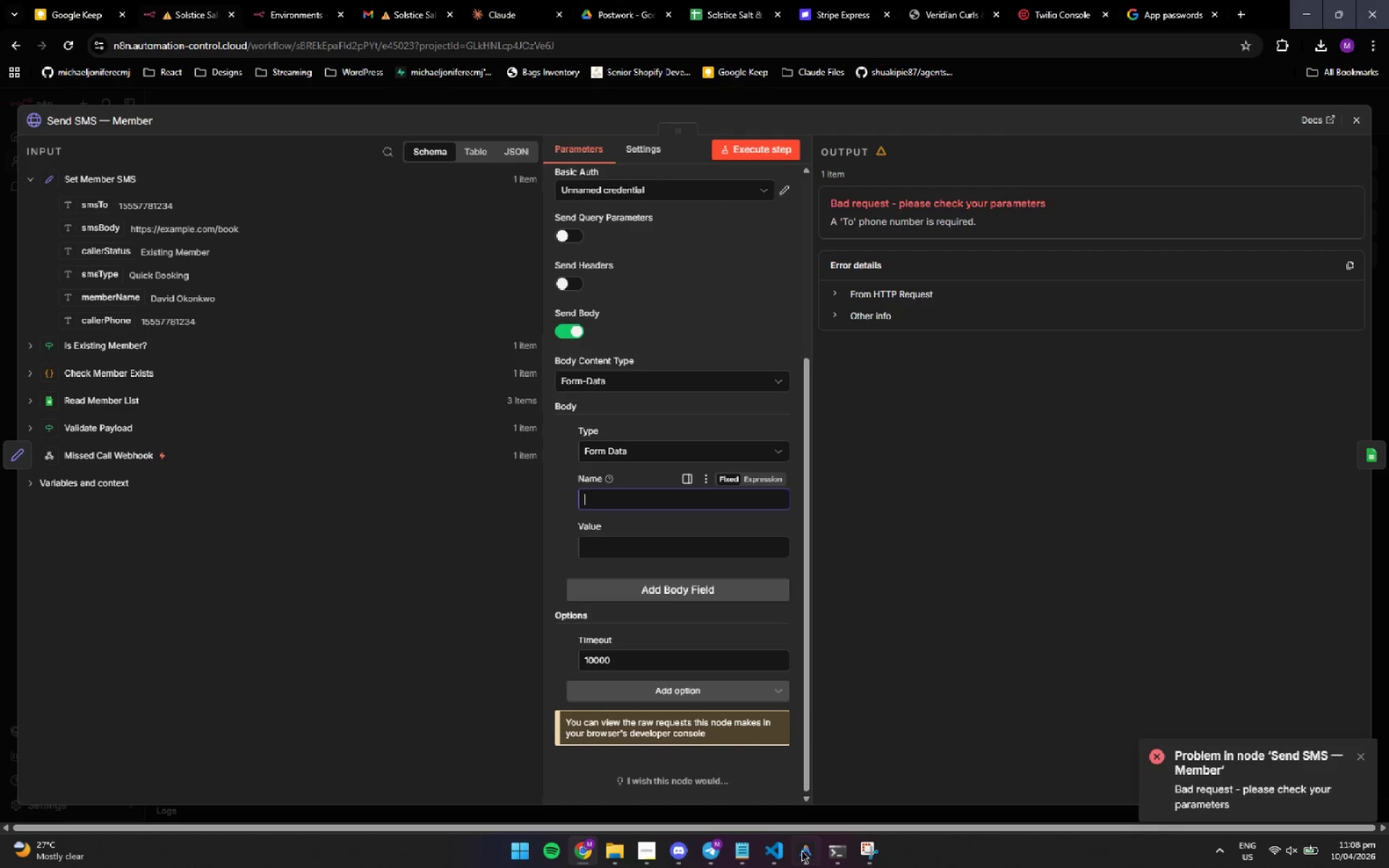 
left_click([802, 851])
 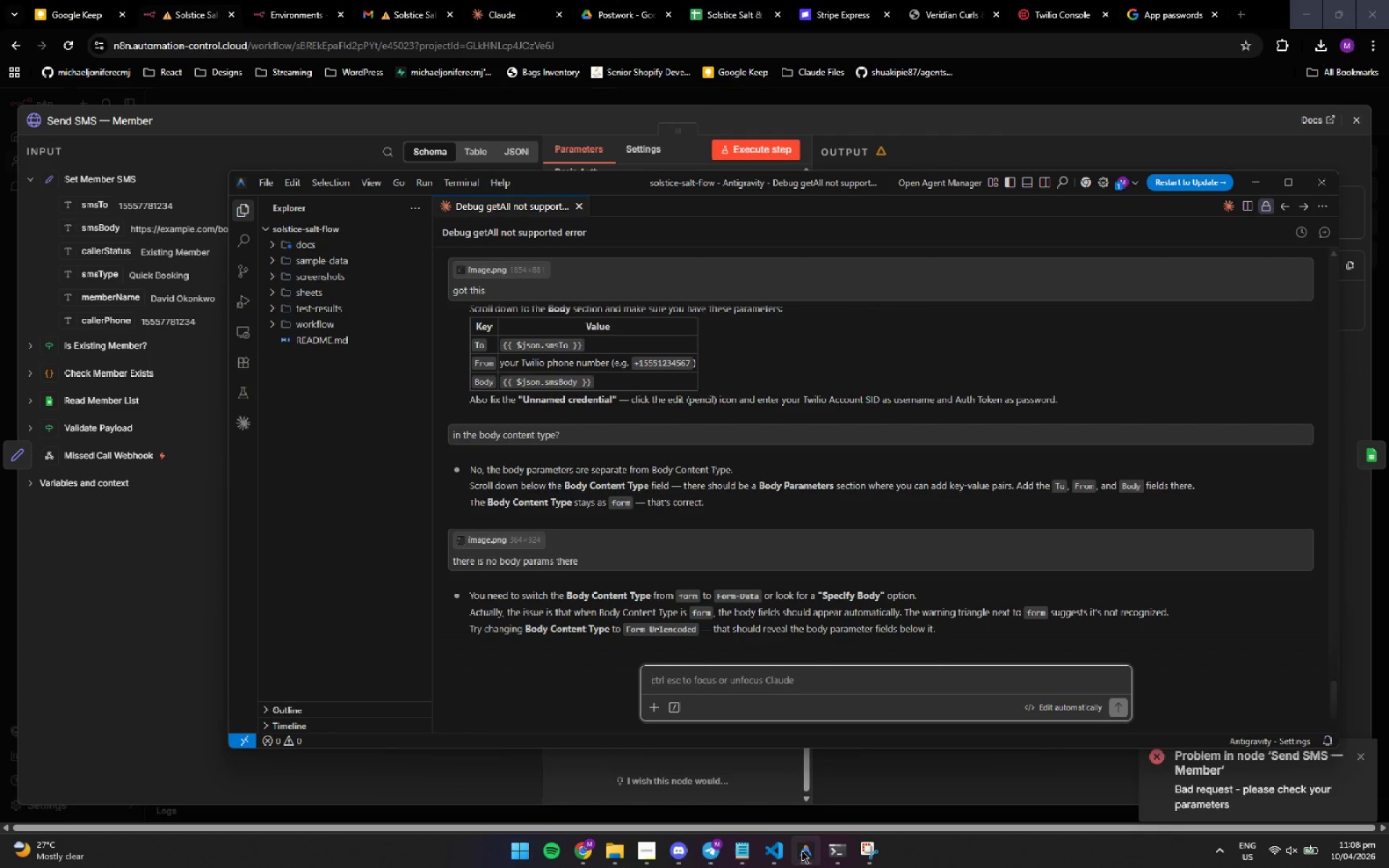 
left_click([802, 851])
 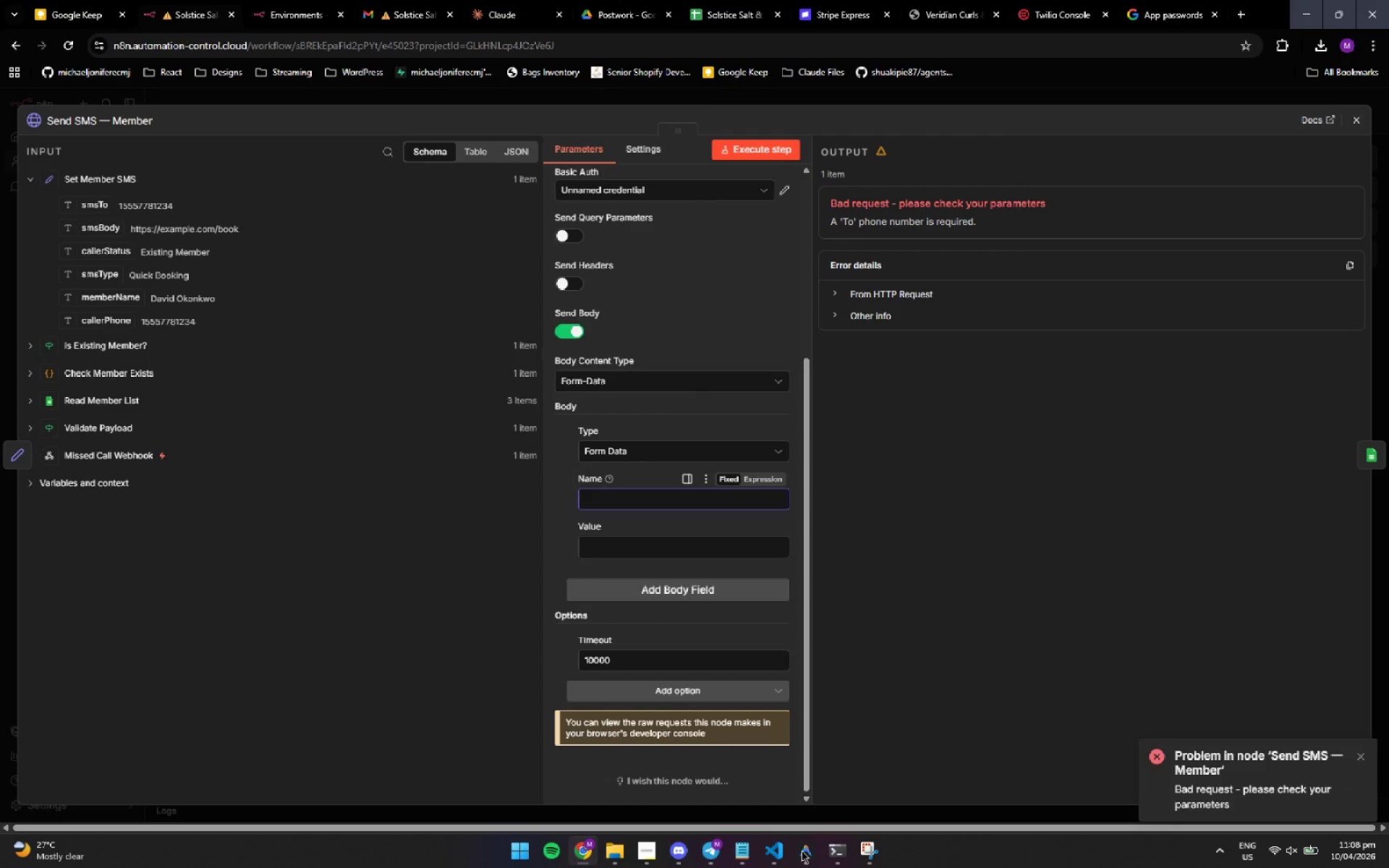 
type(To)
 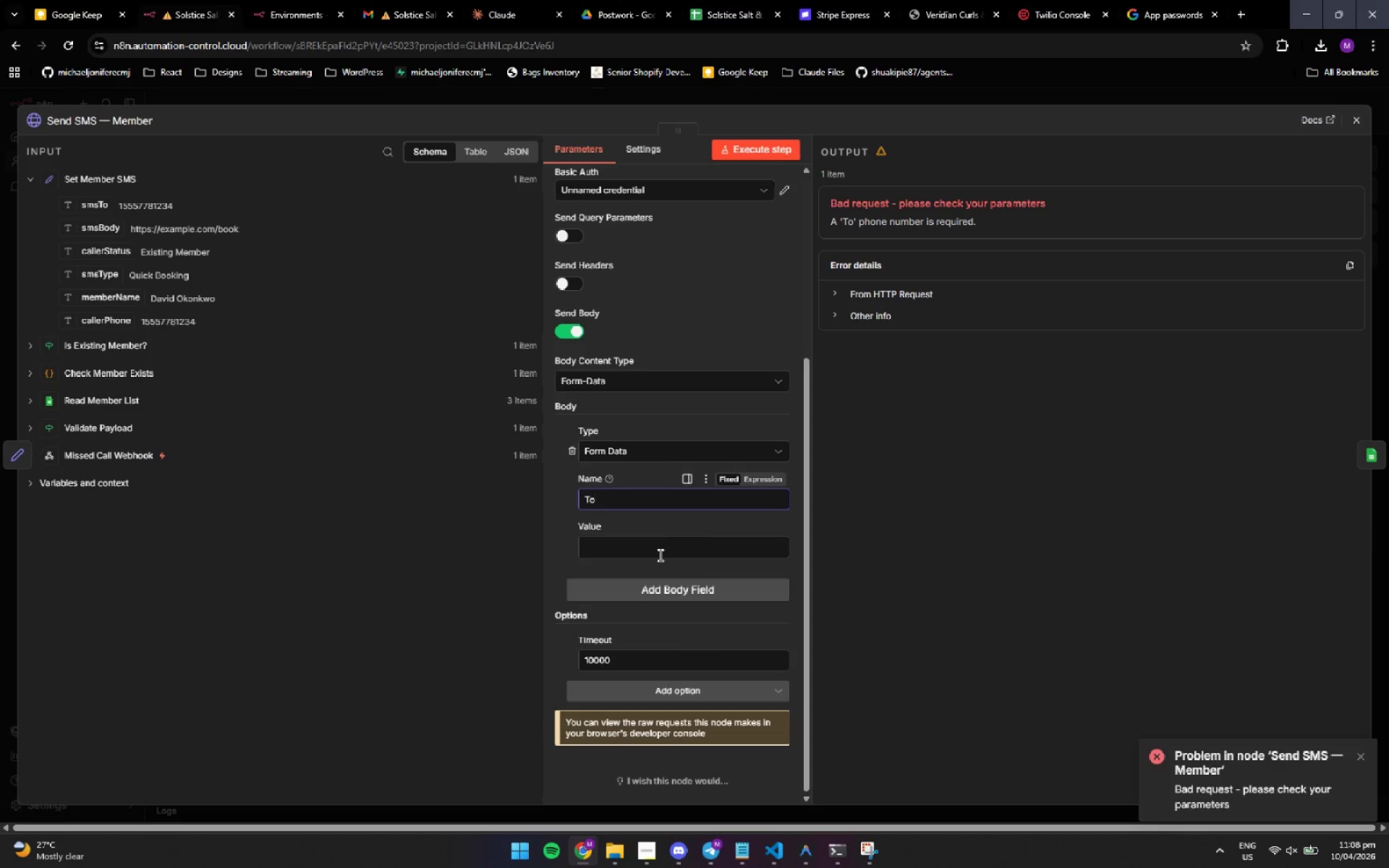 
left_click([647, 542])
 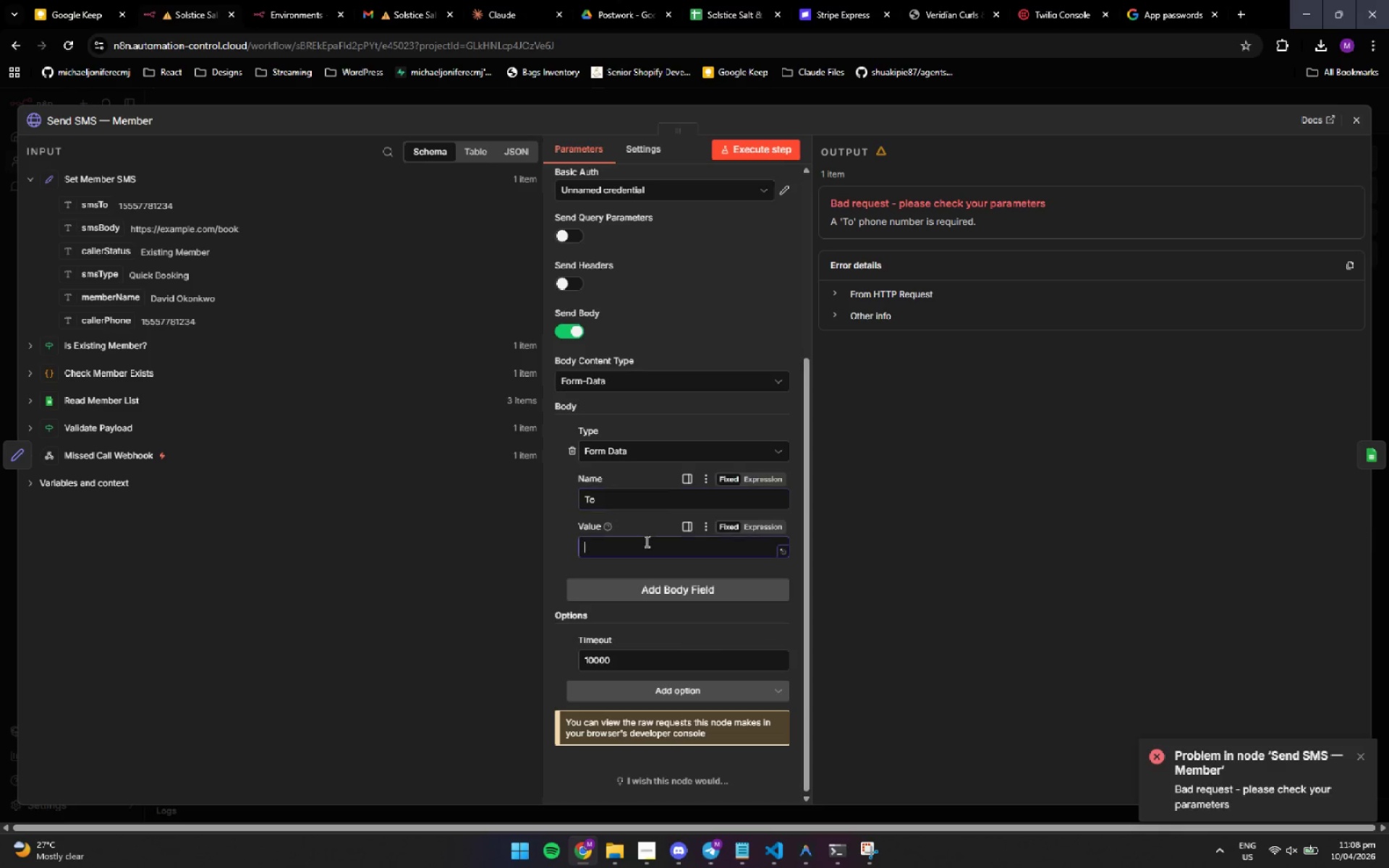 
key(Control+ControlLeft)
 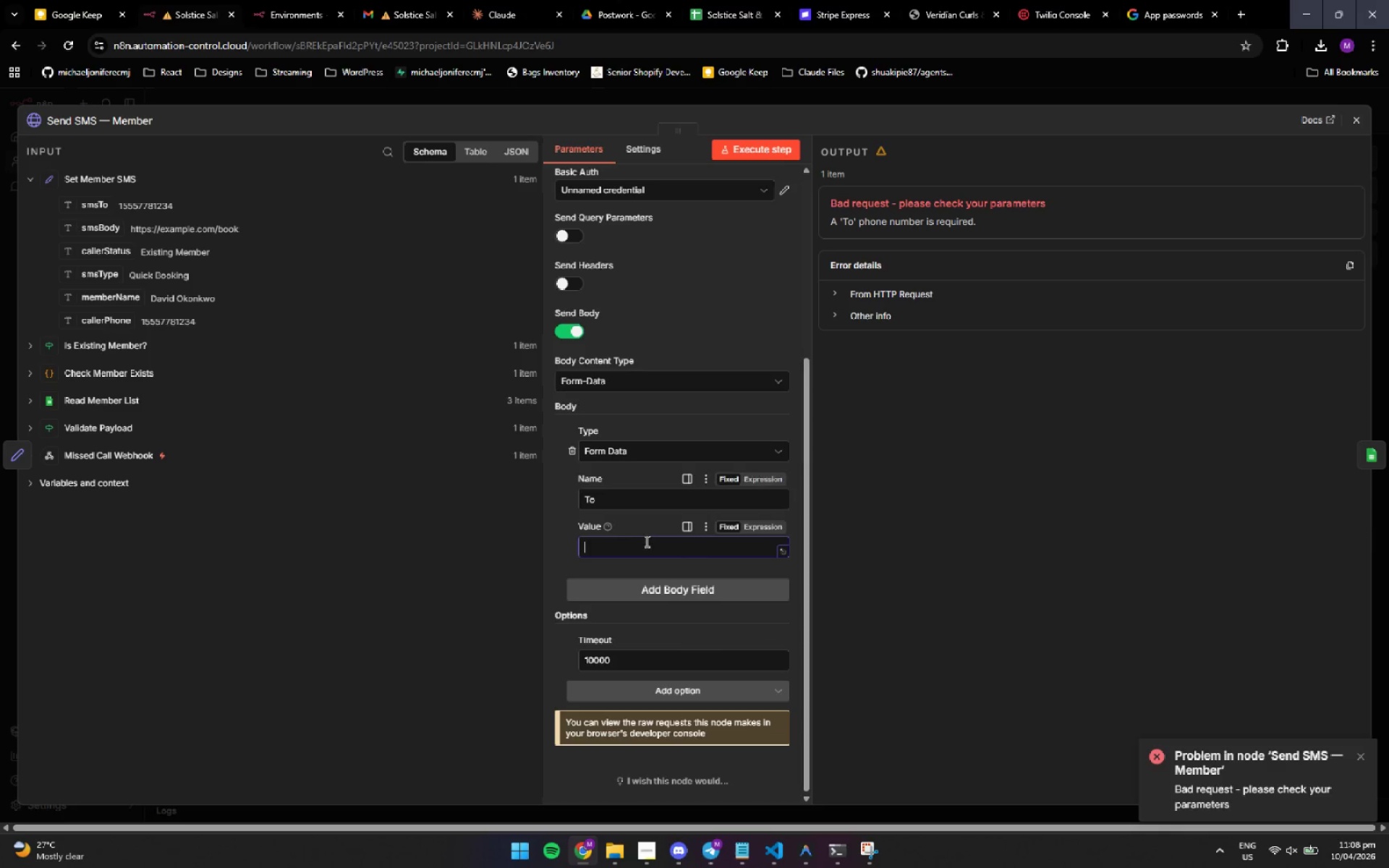 
key(Control+V)
 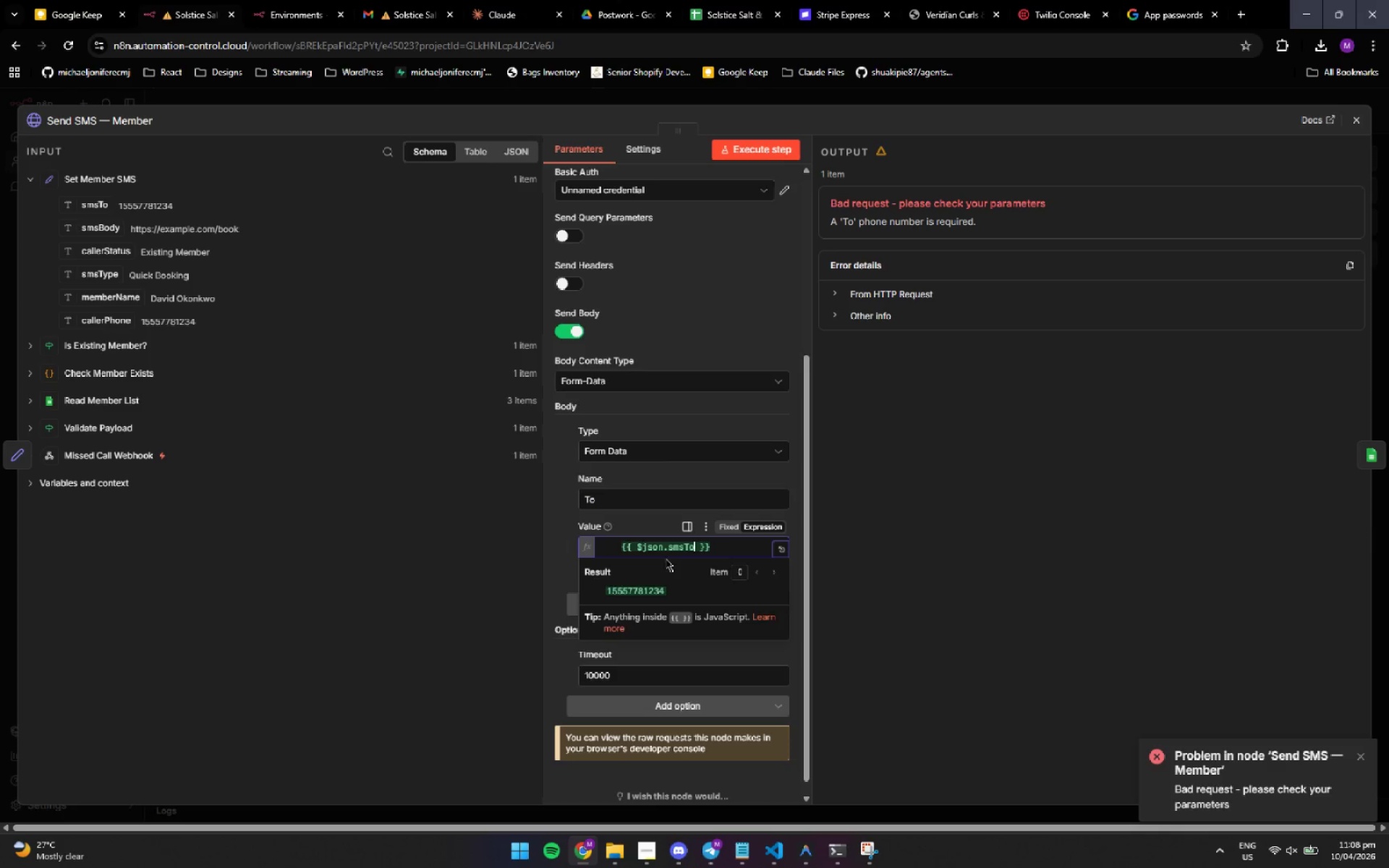 
left_click([621, 549])
 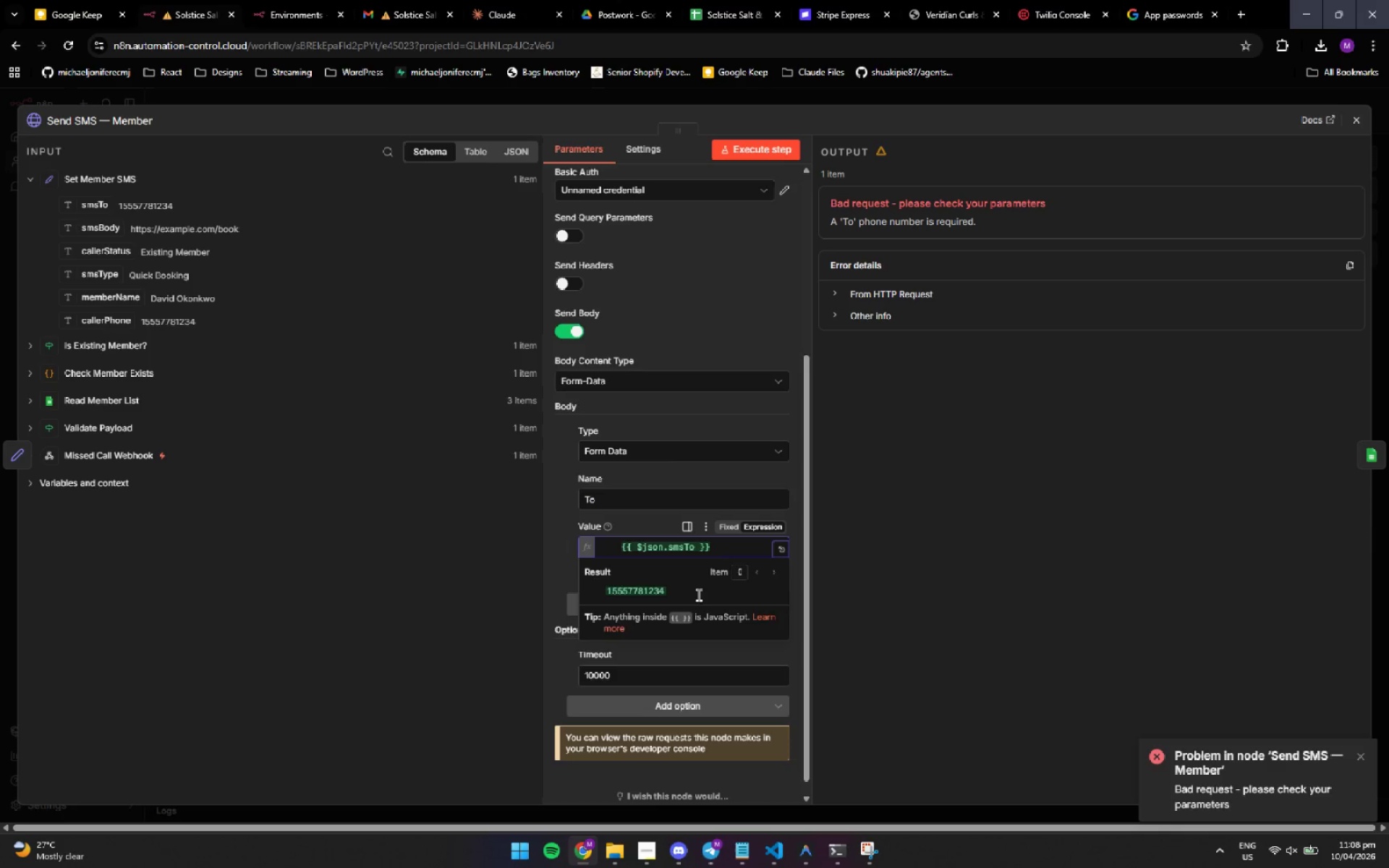 
key(Backspace)
 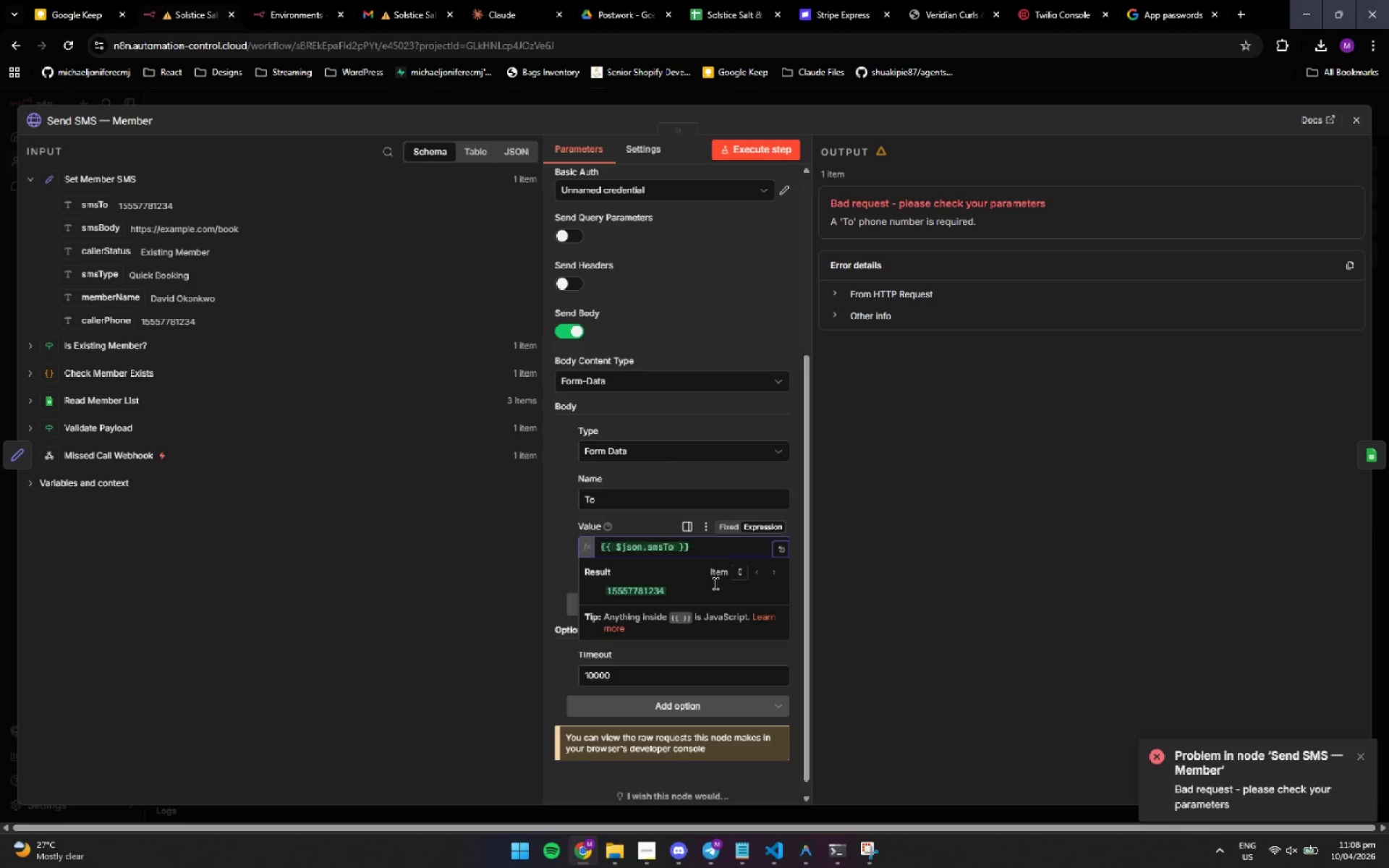 
key(Backspace)
 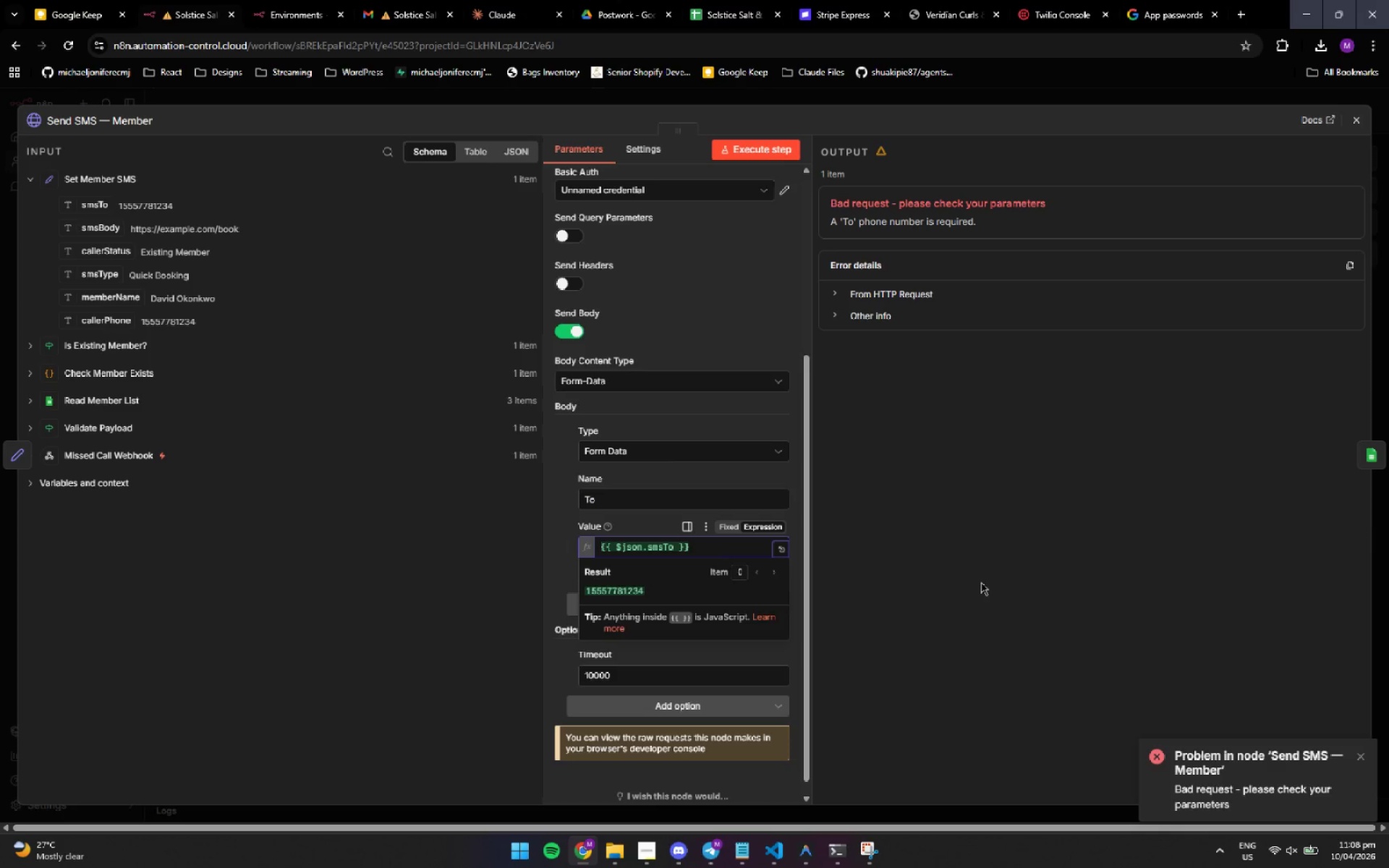 
left_click([981, 582])
 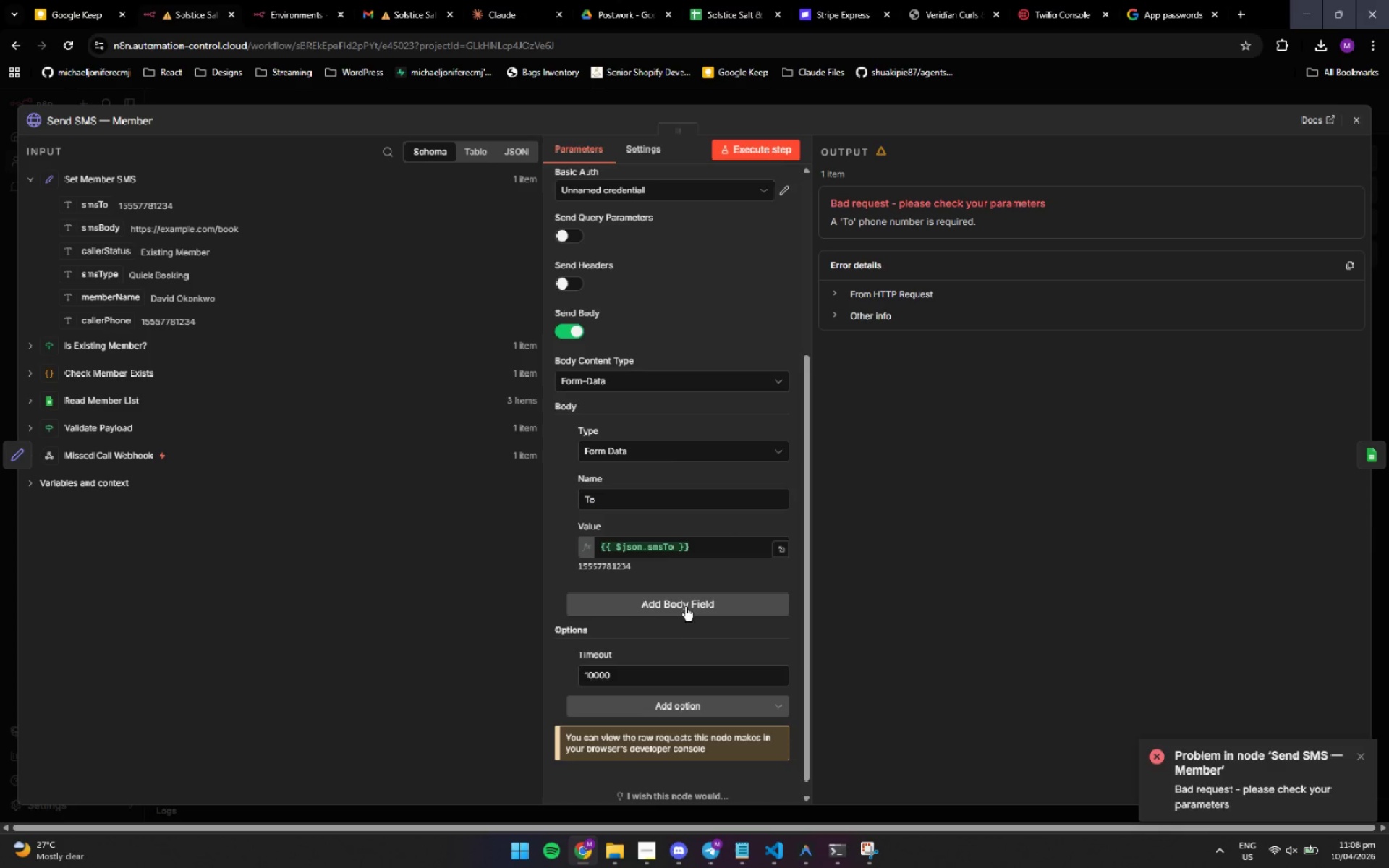 
left_click([692, 603])
 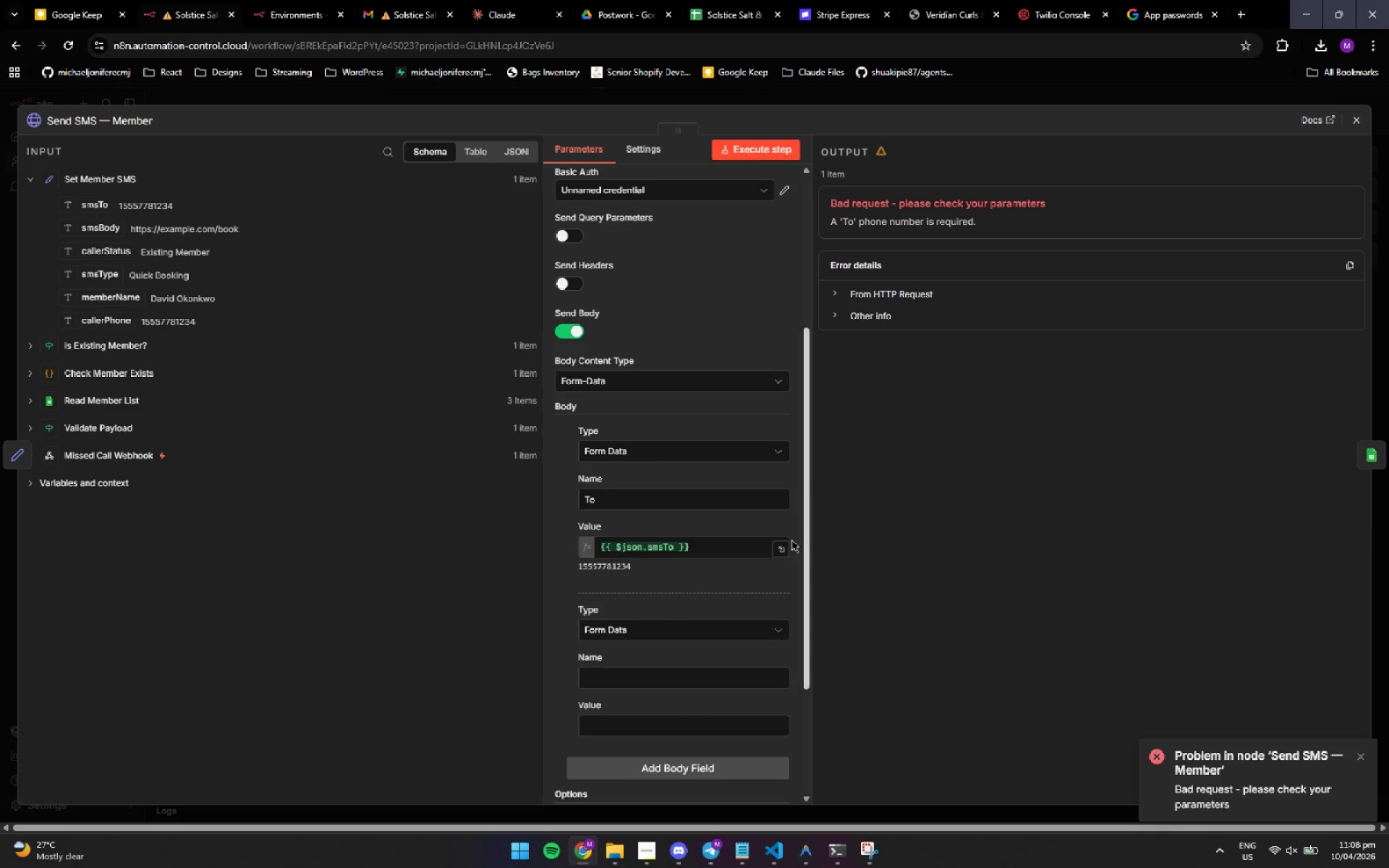 
scroll: coordinate [728, 482], scroll_direction: down, amount: 2.0
 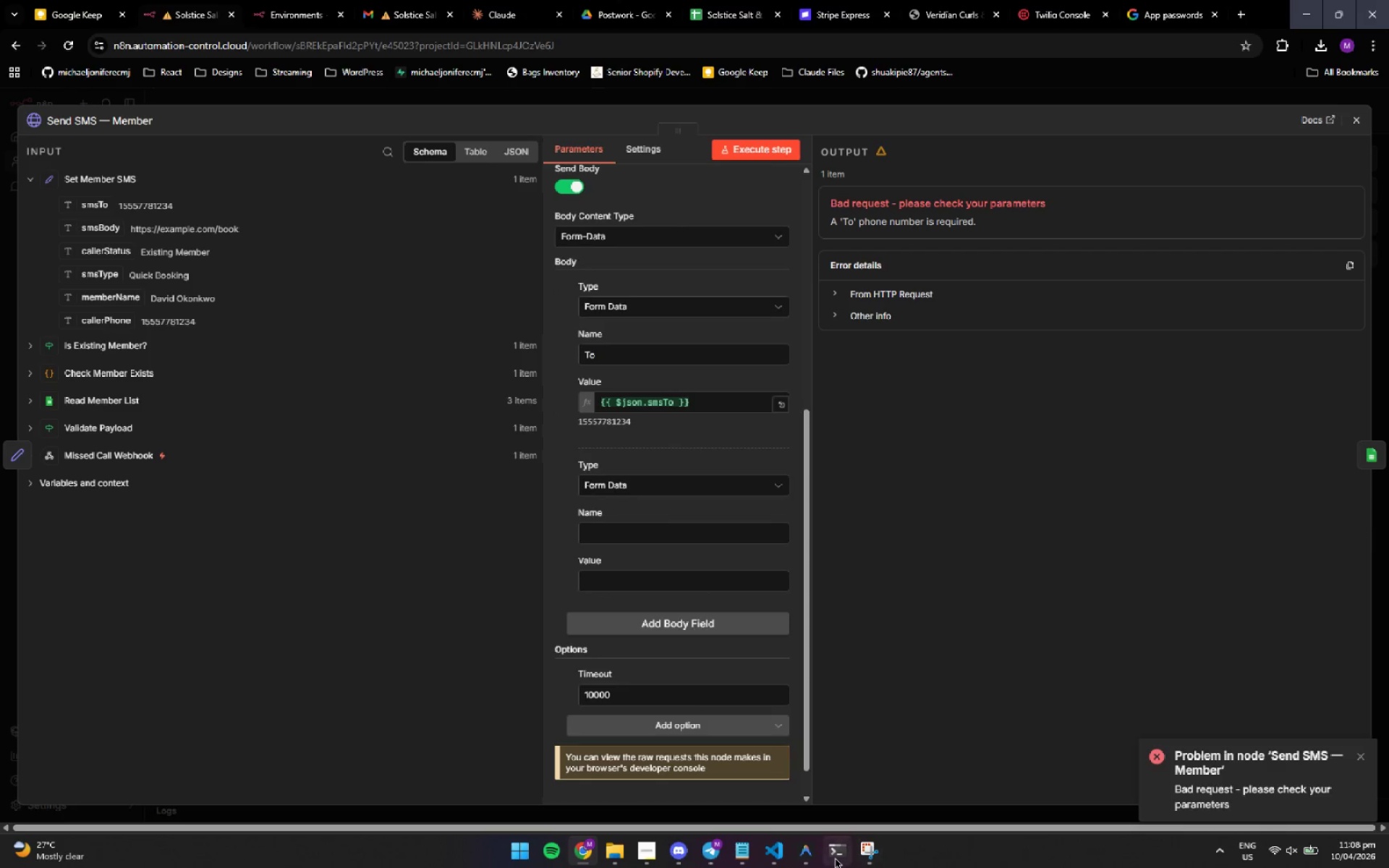 
double_click([835, 857])
 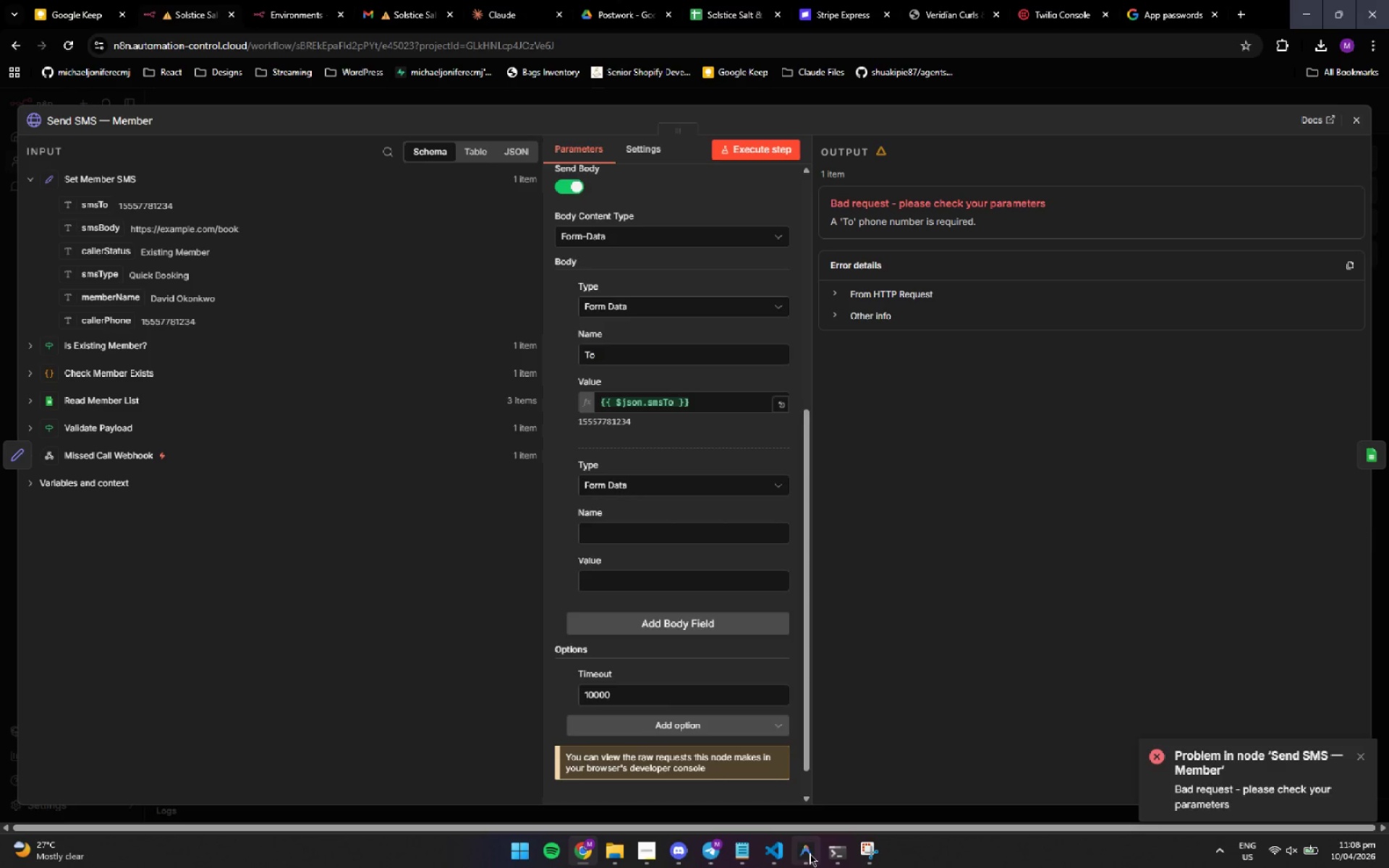 
left_click([807, 854])
 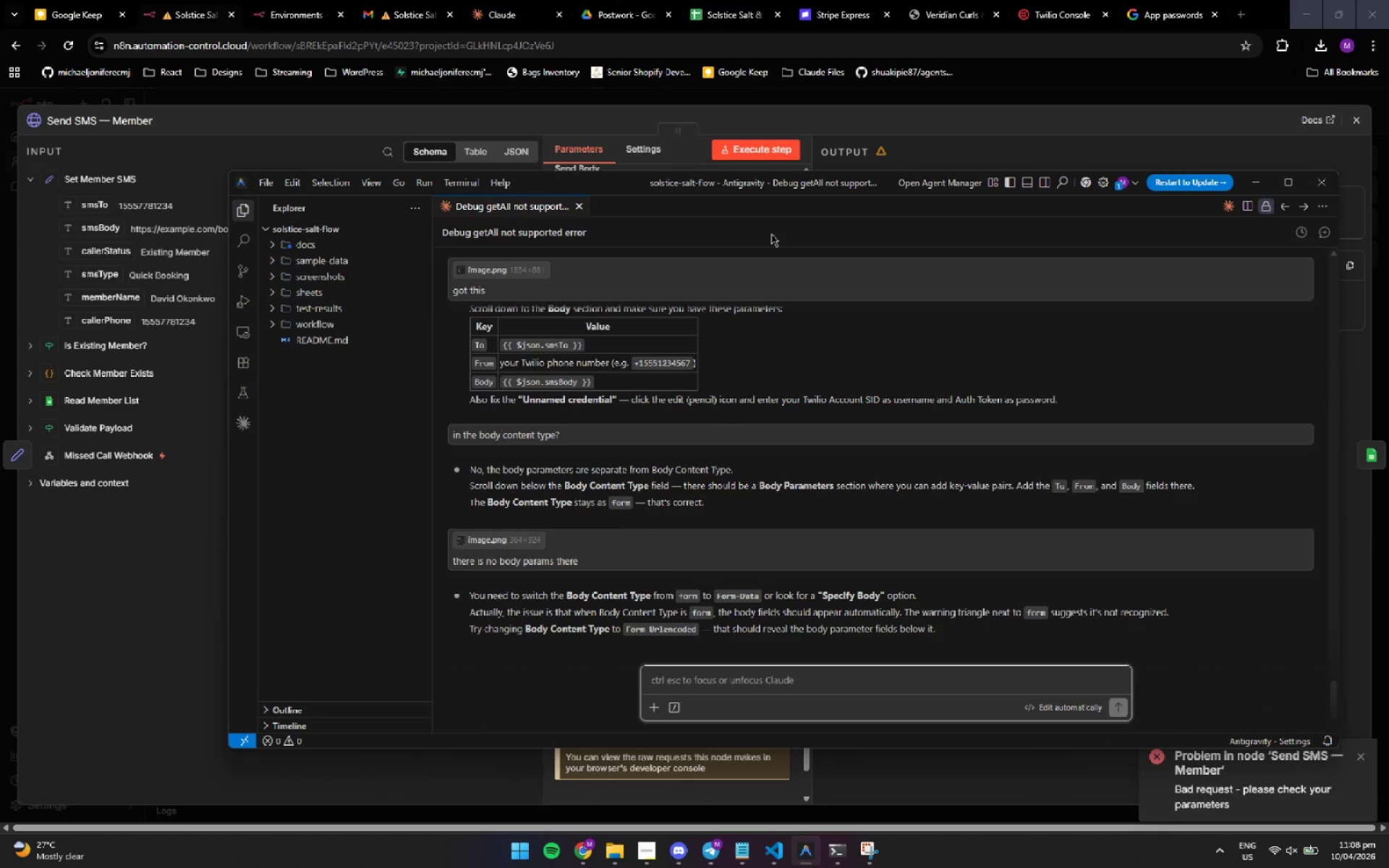 
left_click([797, 234])
 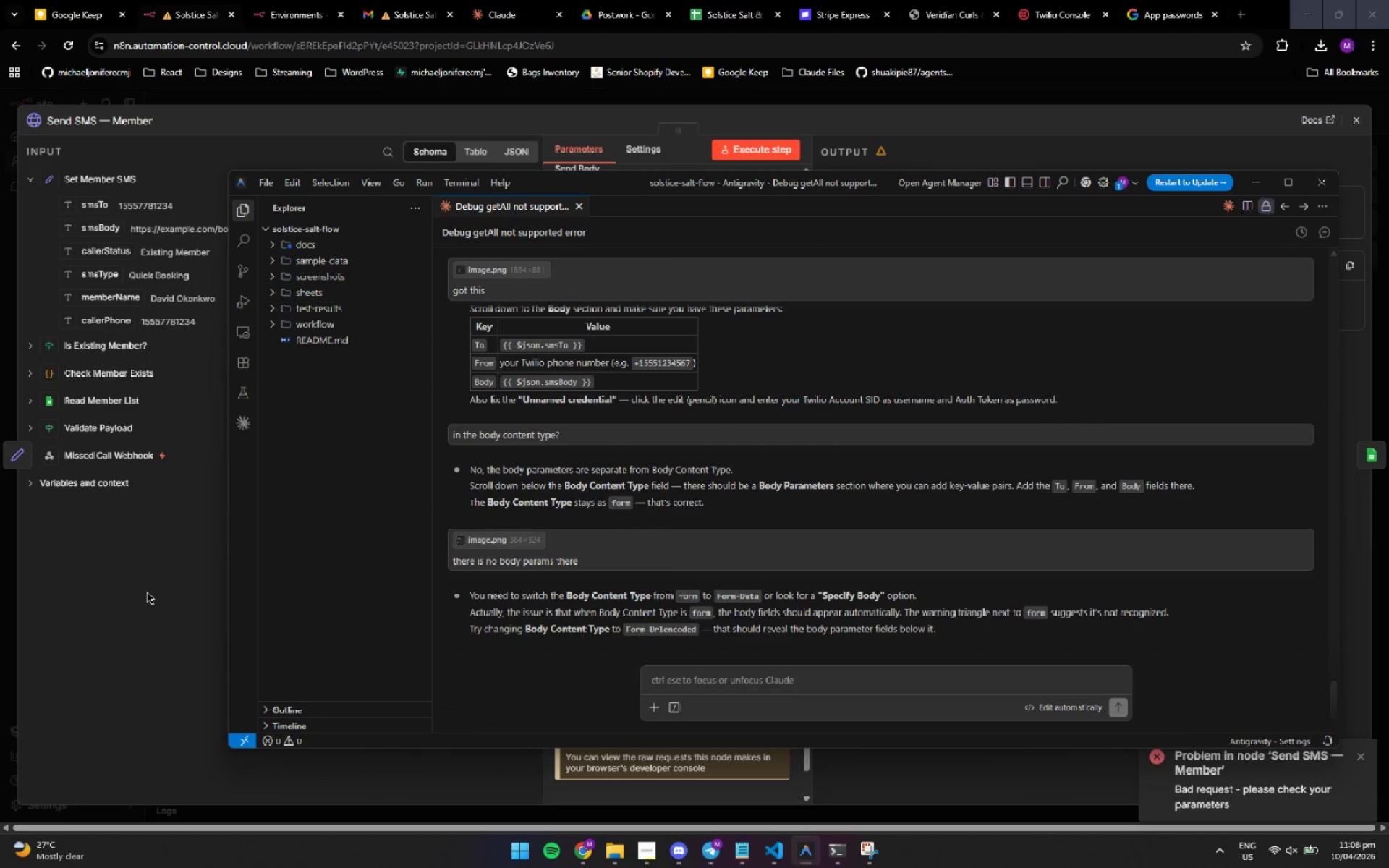 
left_click([149, 592])
 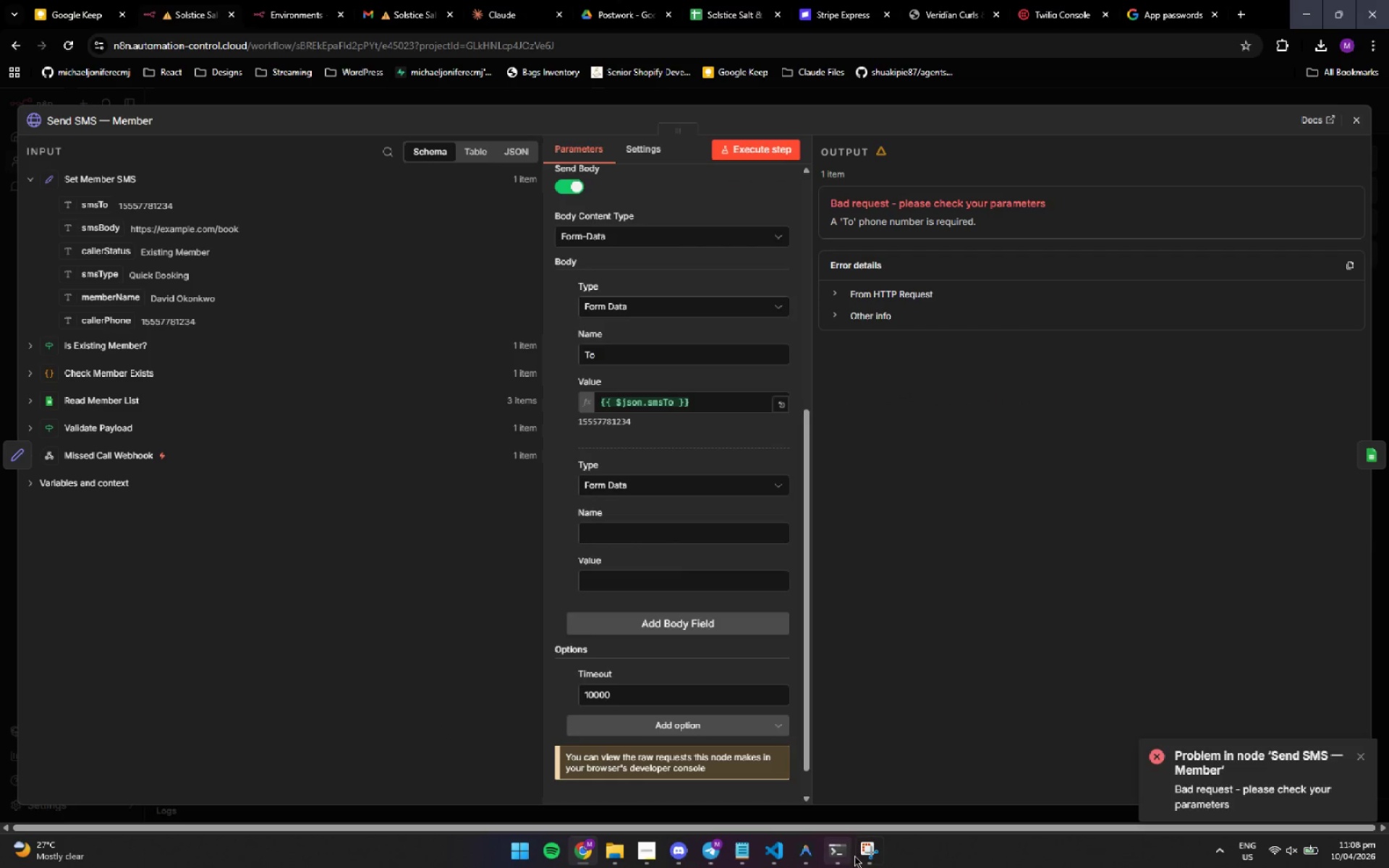 
left_click([869, 854])
 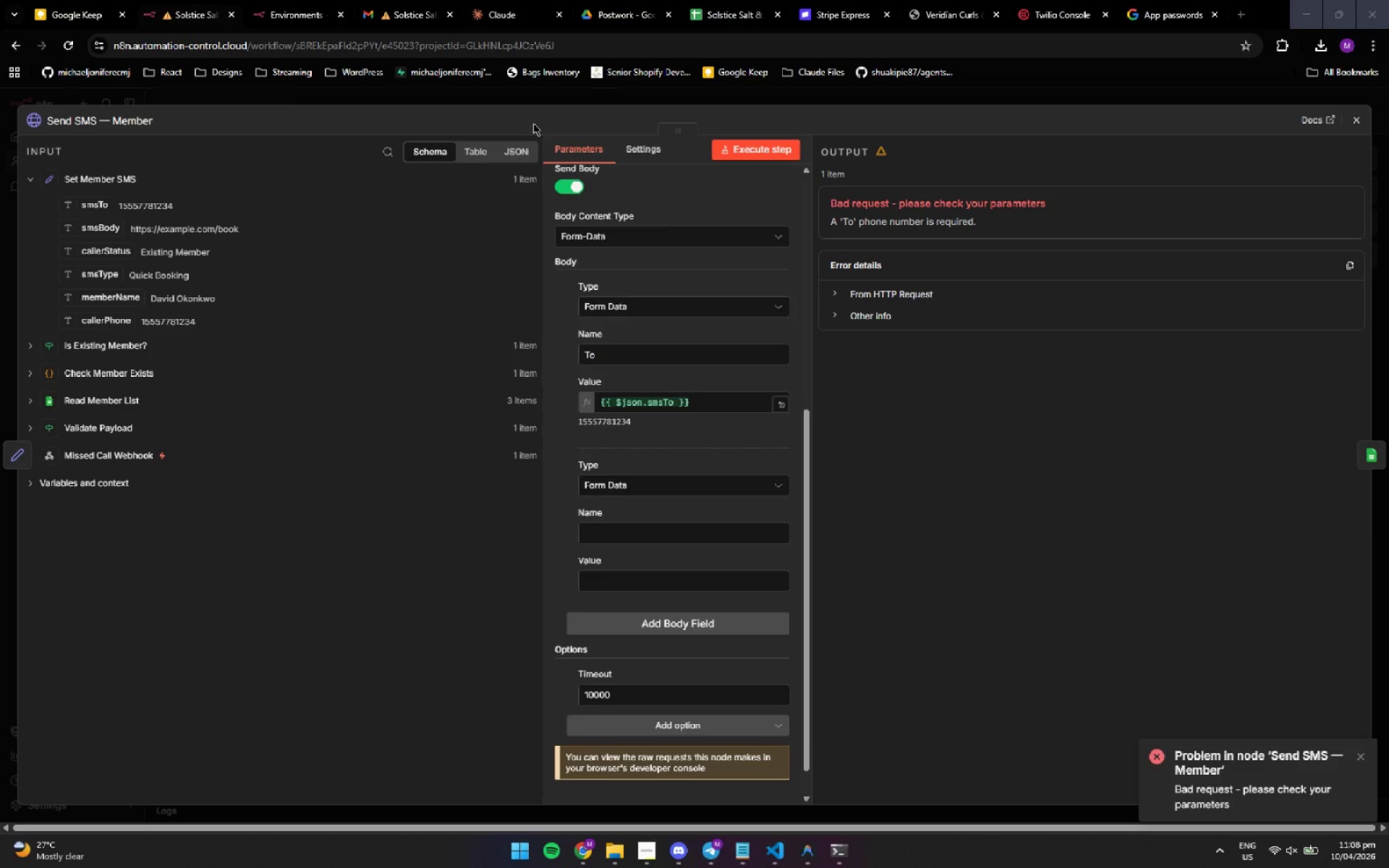 
left_click_drag(start_coordinate=[545, 137], to_coordinate=[821, 790])
 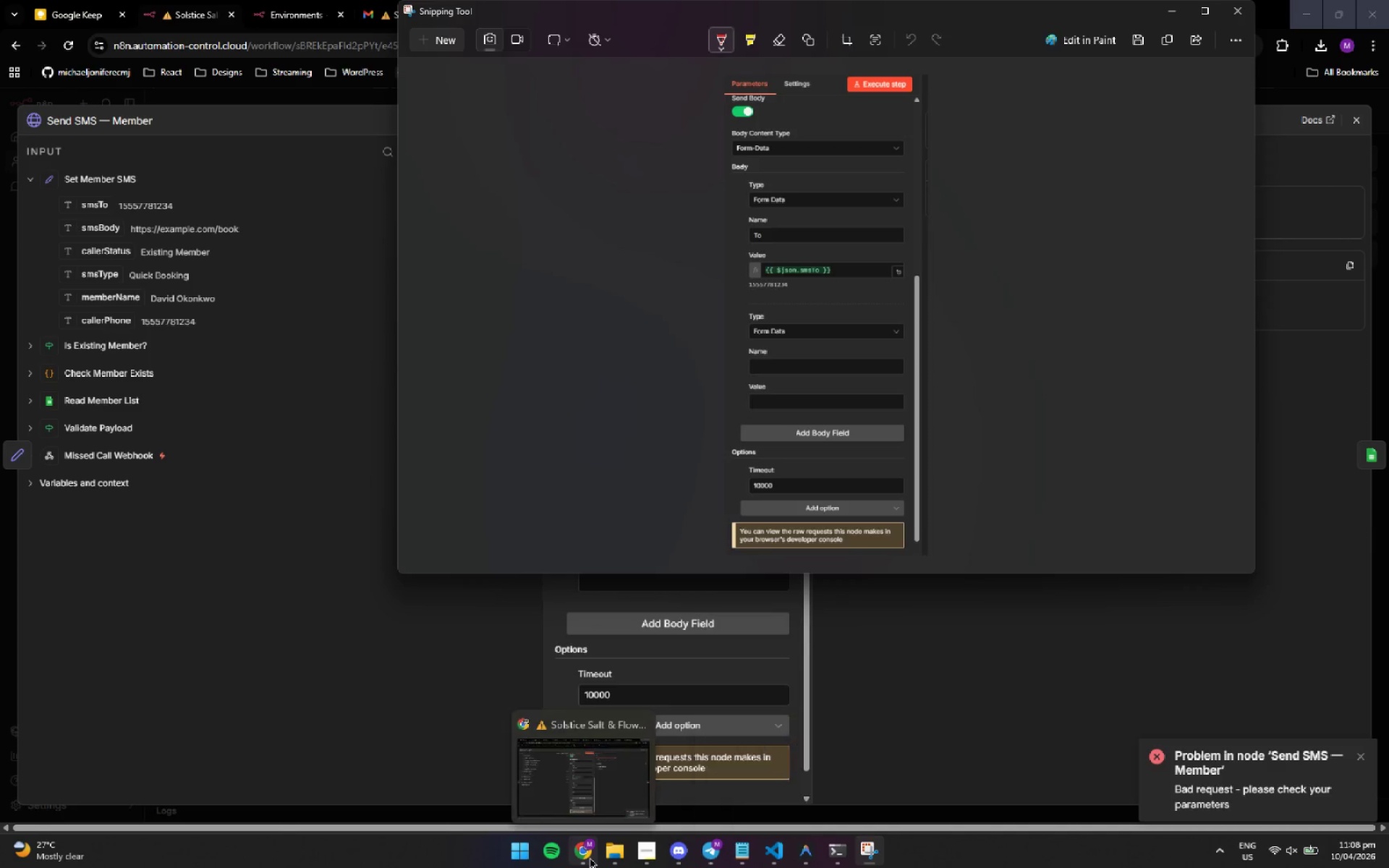 
left_click([798, 853])
 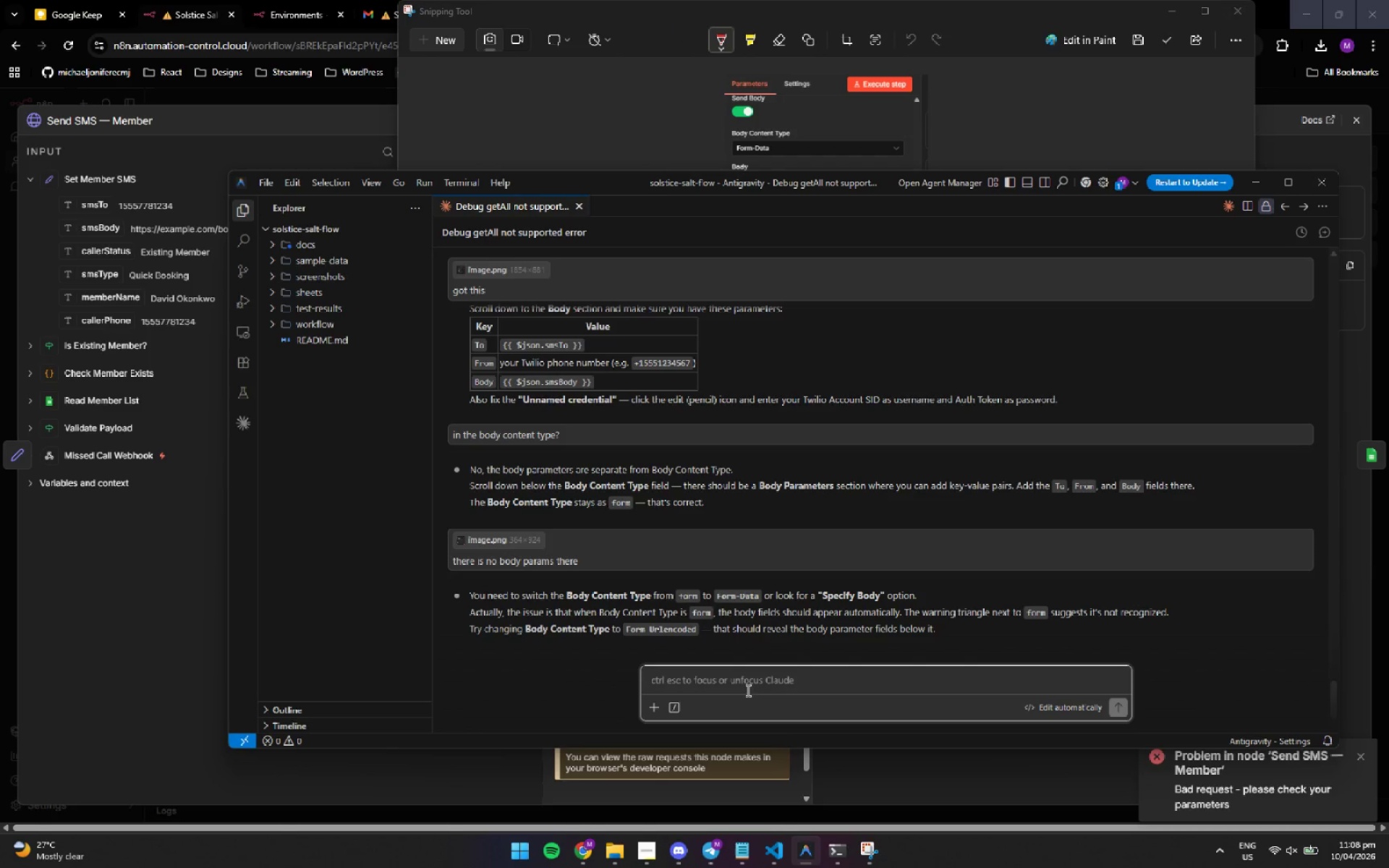 
left_click([765, 678])
 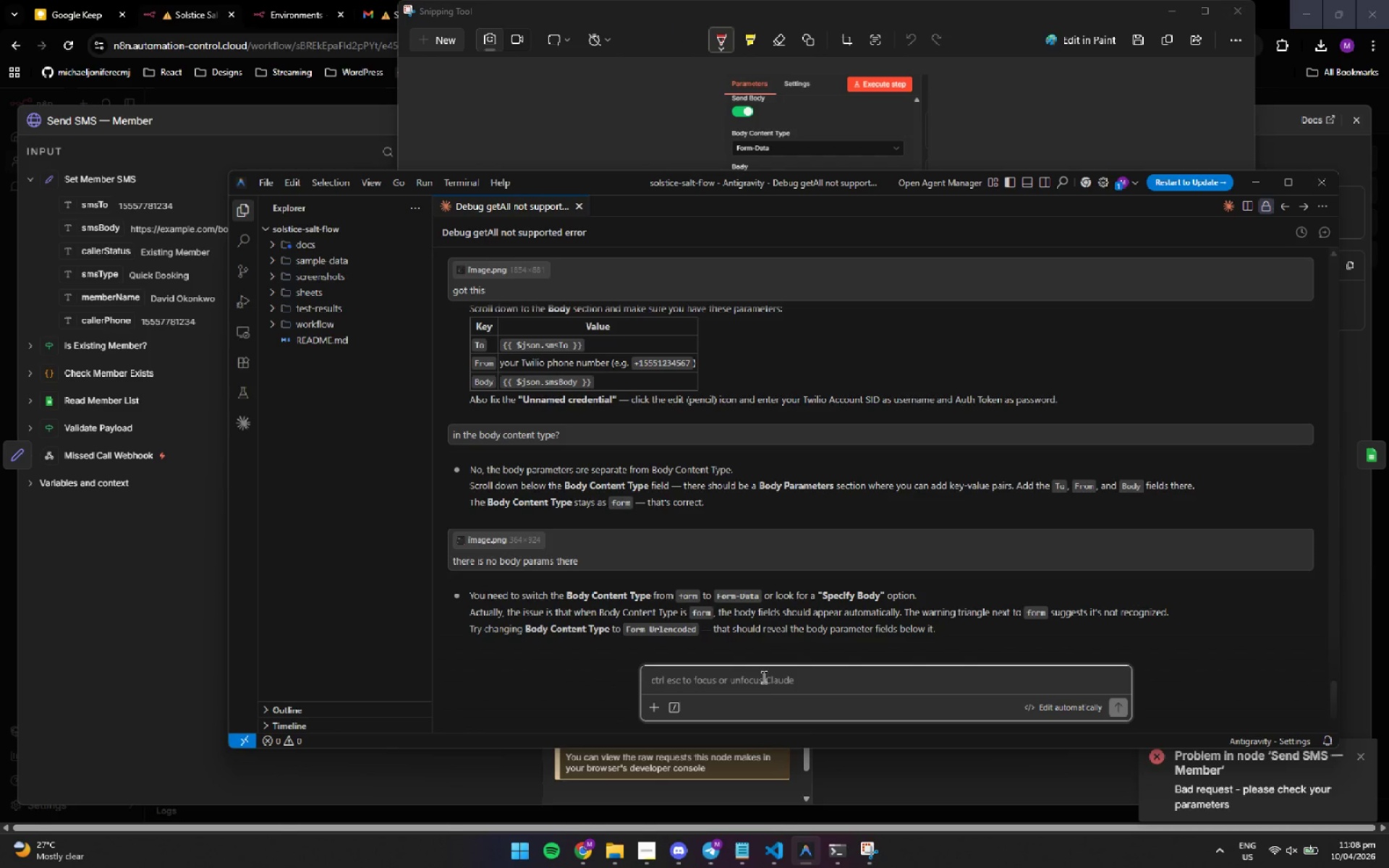 
type(is this correct? )
 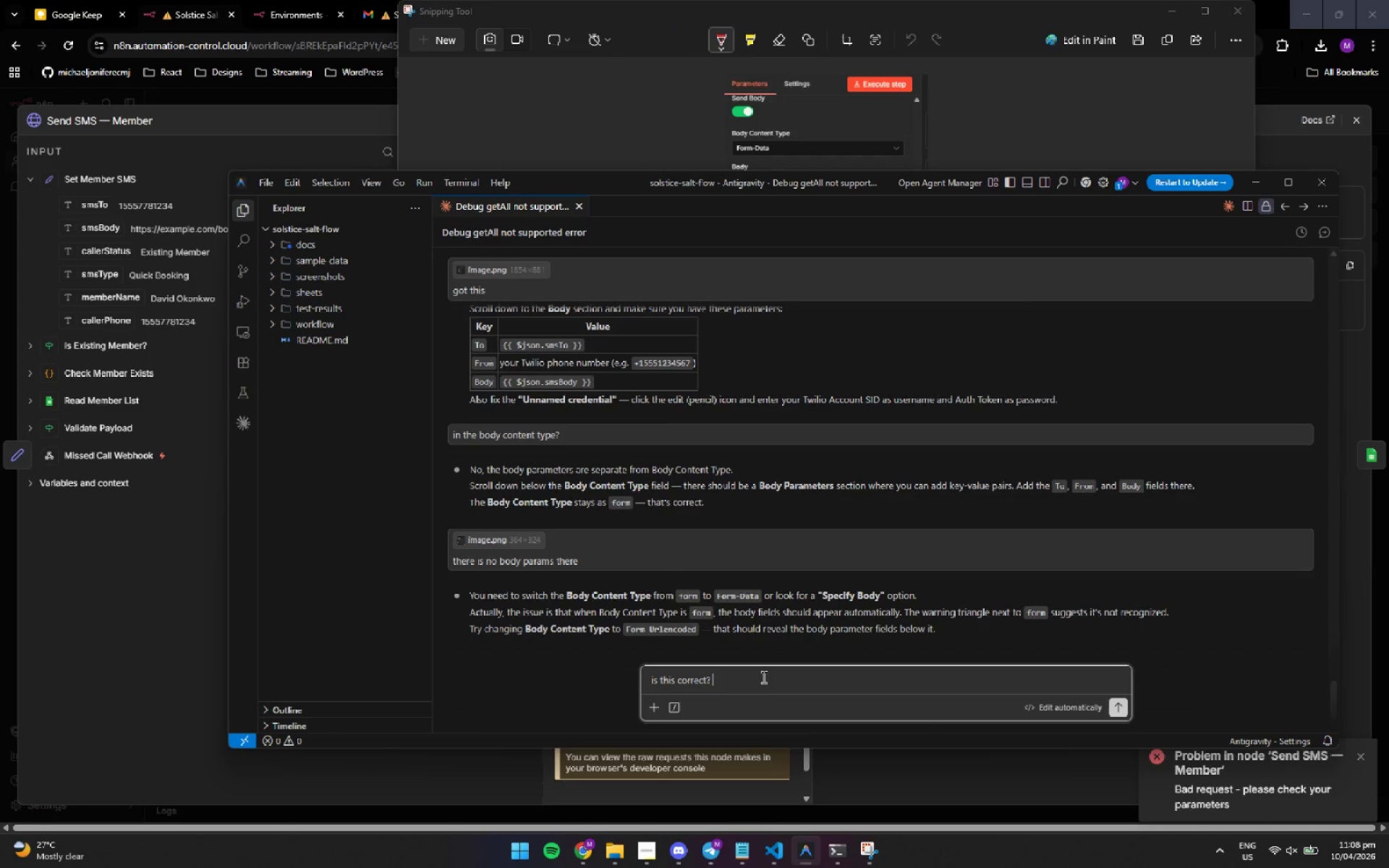 
key(Control+ControlLeft)
 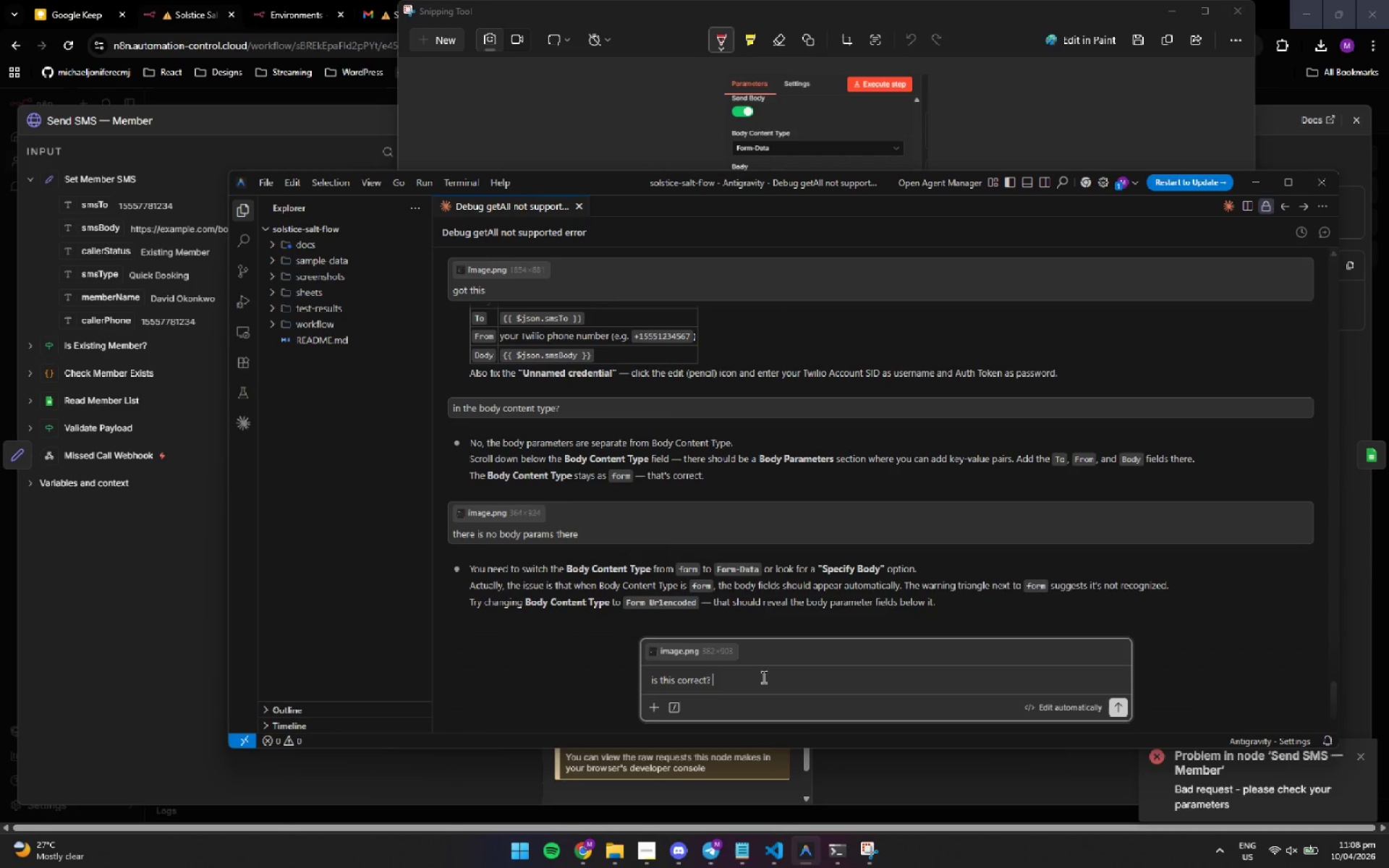 
key(Control+V)
 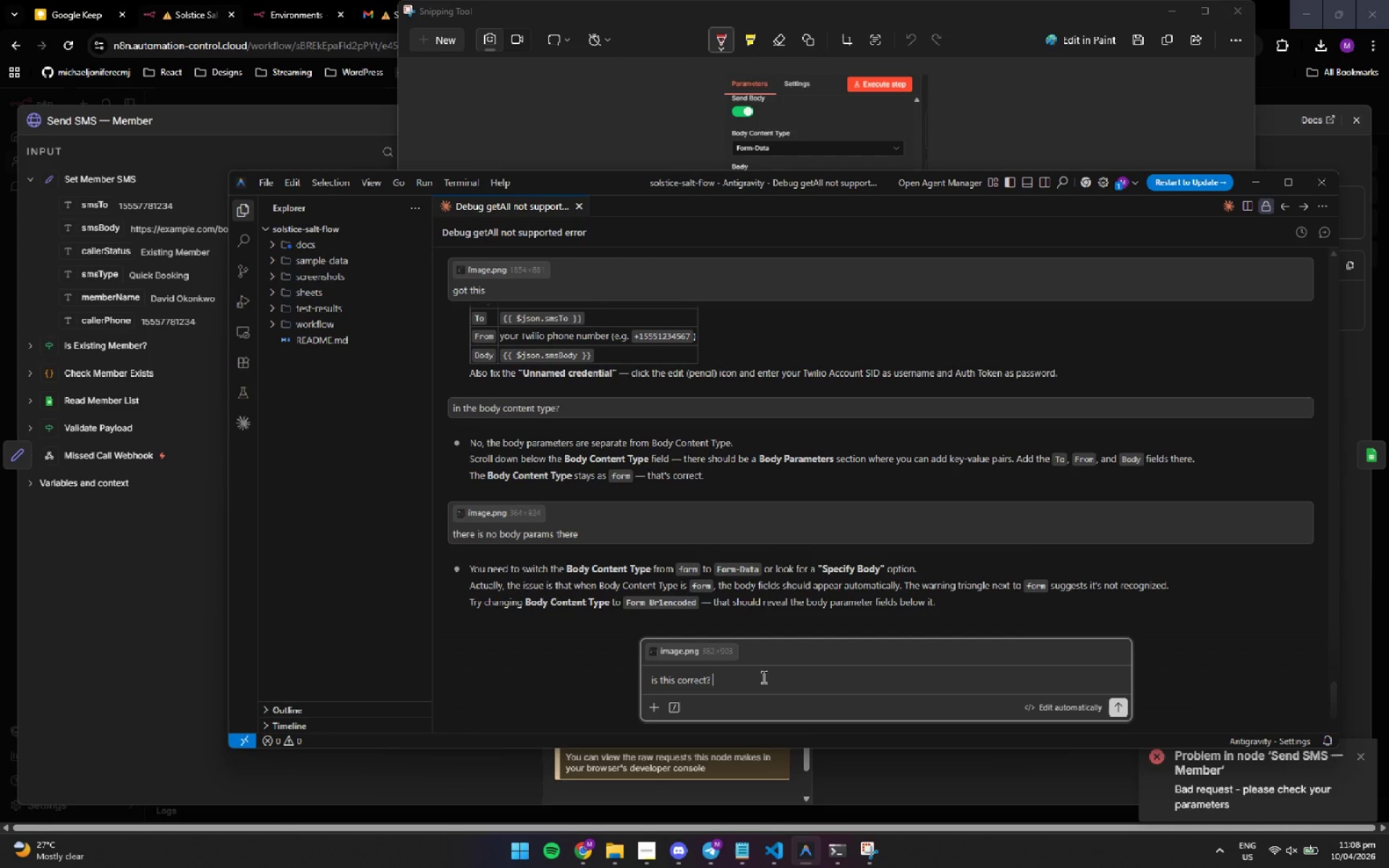 
key(Enter)
 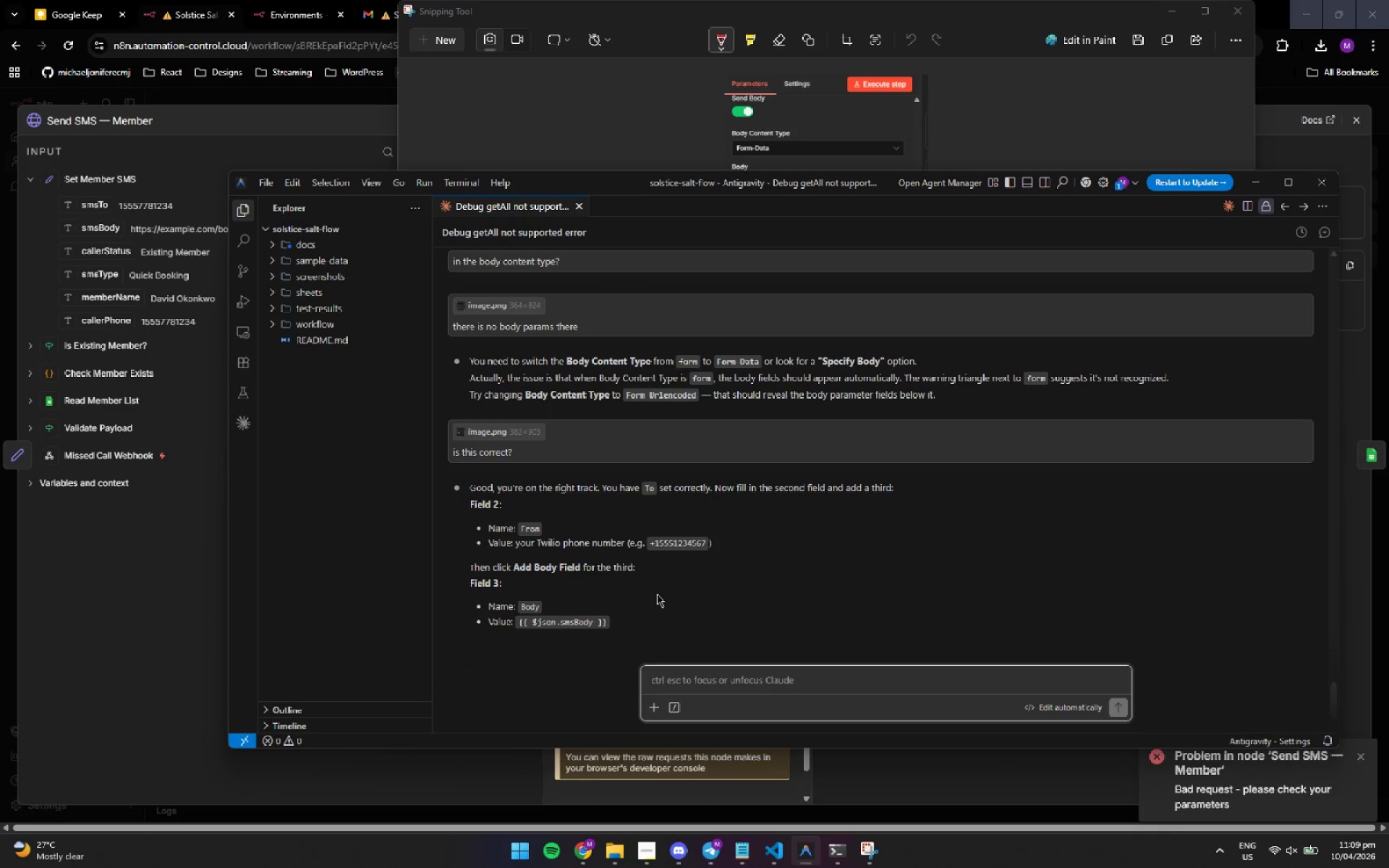 
wait(18.66)
 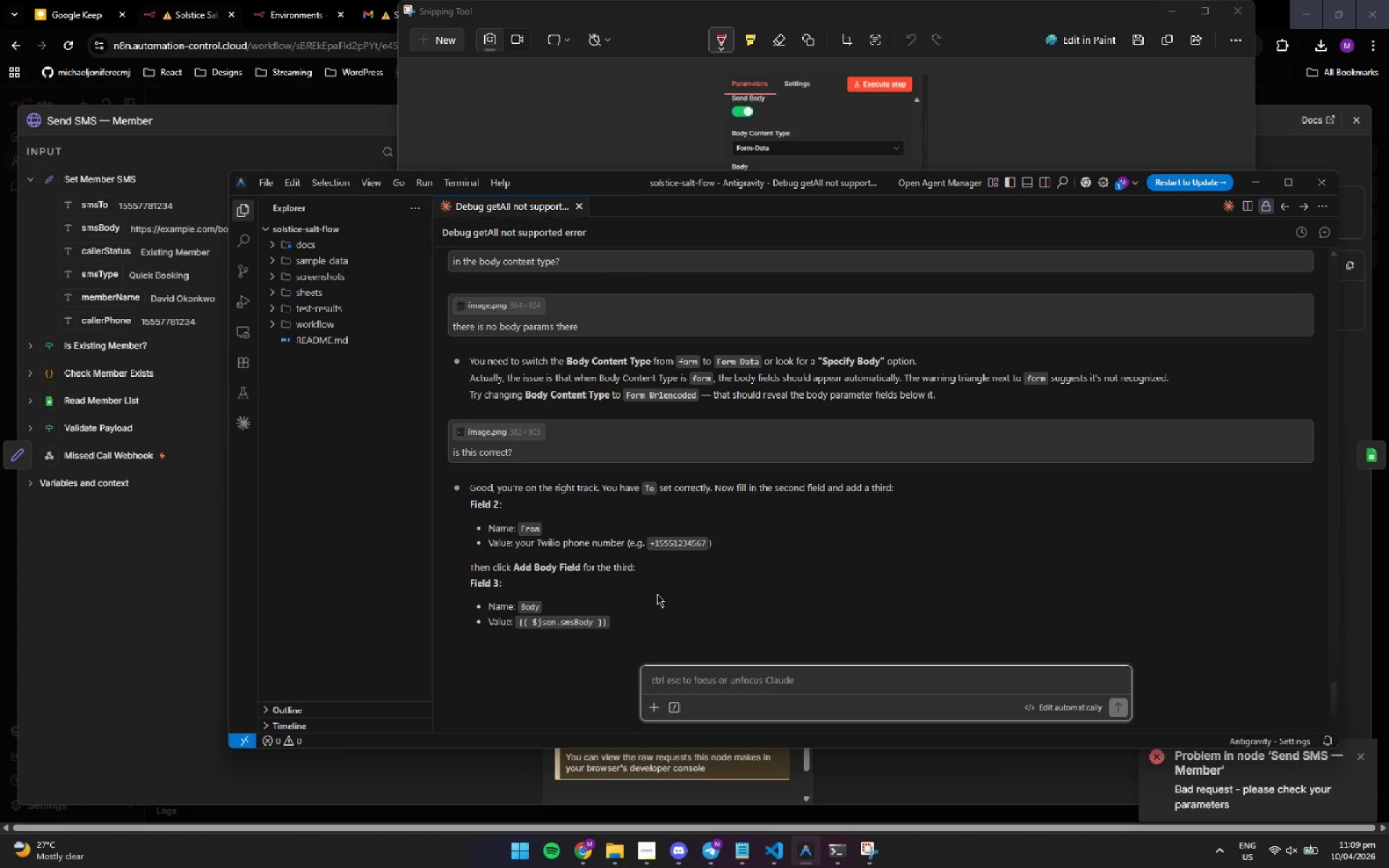 
left_click([797, 786])
 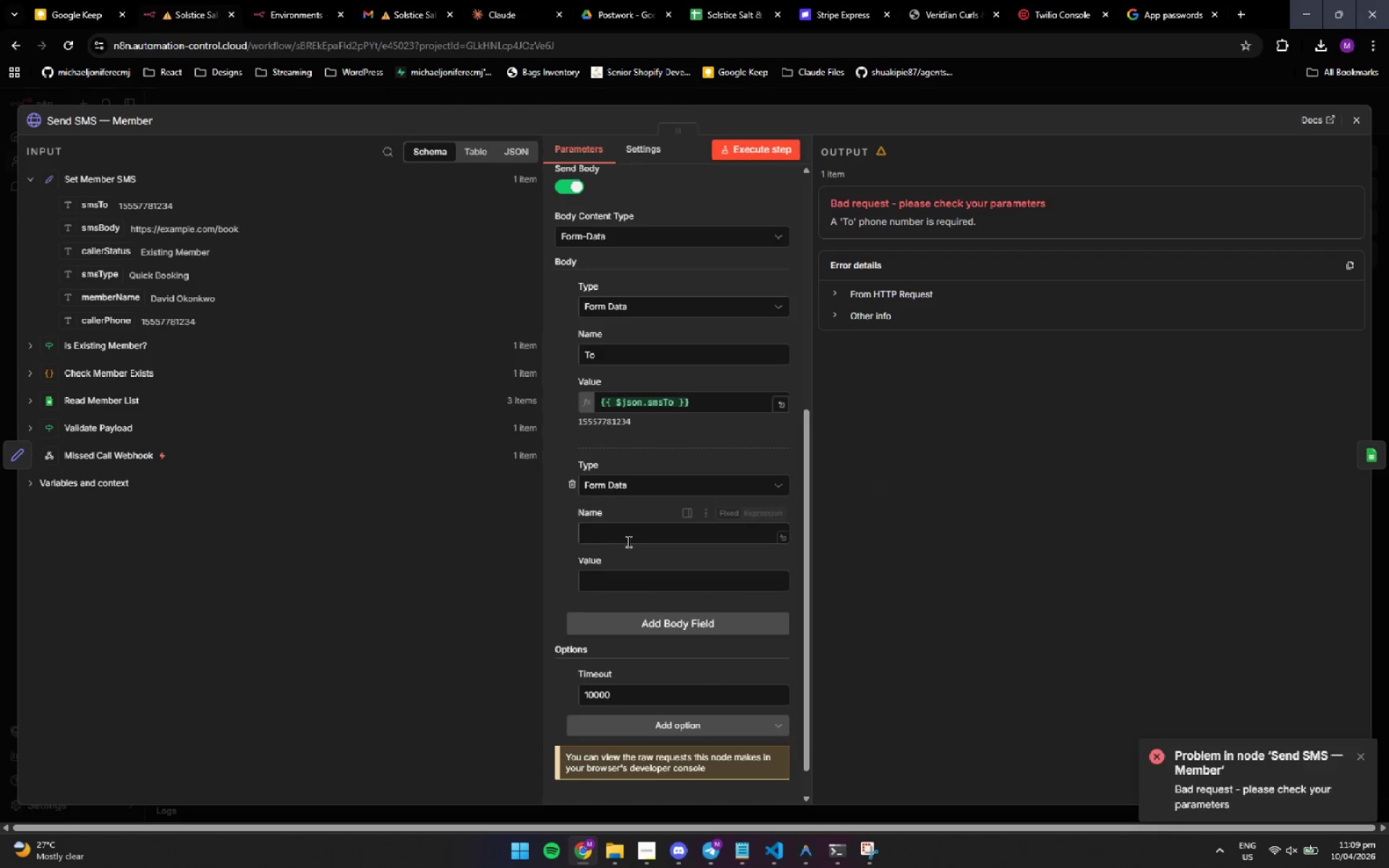 
left_click([629, 541])
 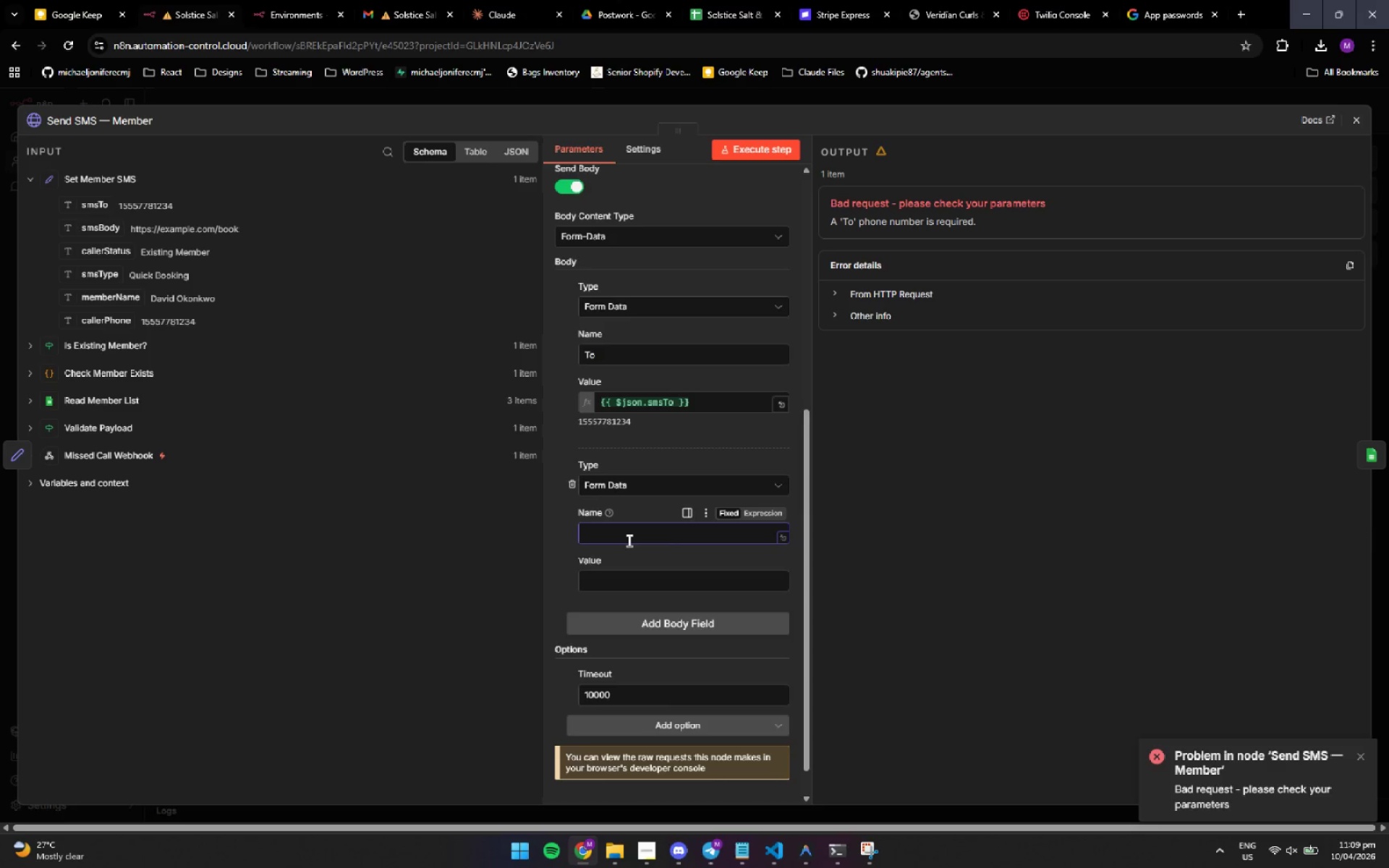 
hold_key(key=ShiftLeft, duration=0.77)
 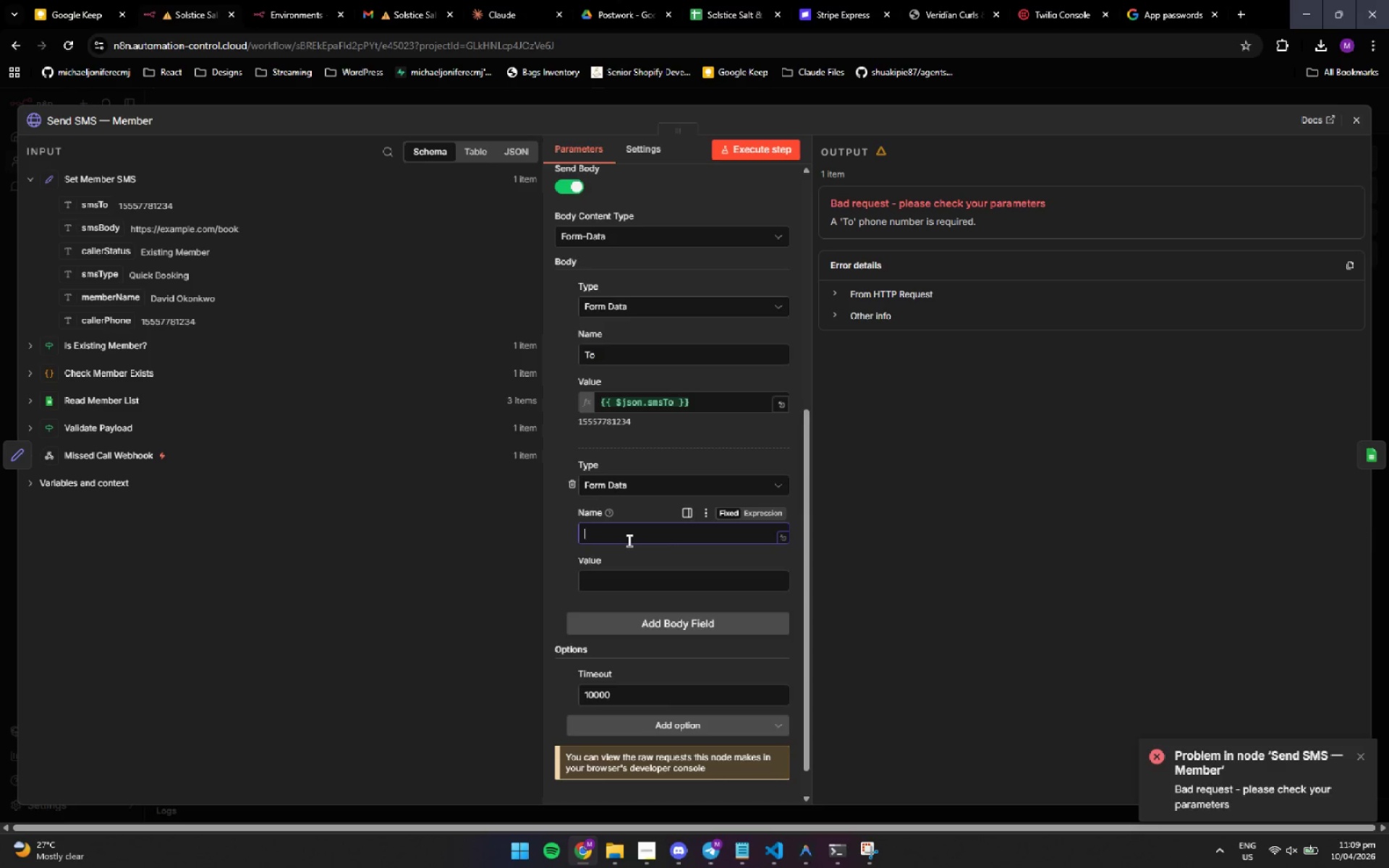 
type(From)
key(Tab)
 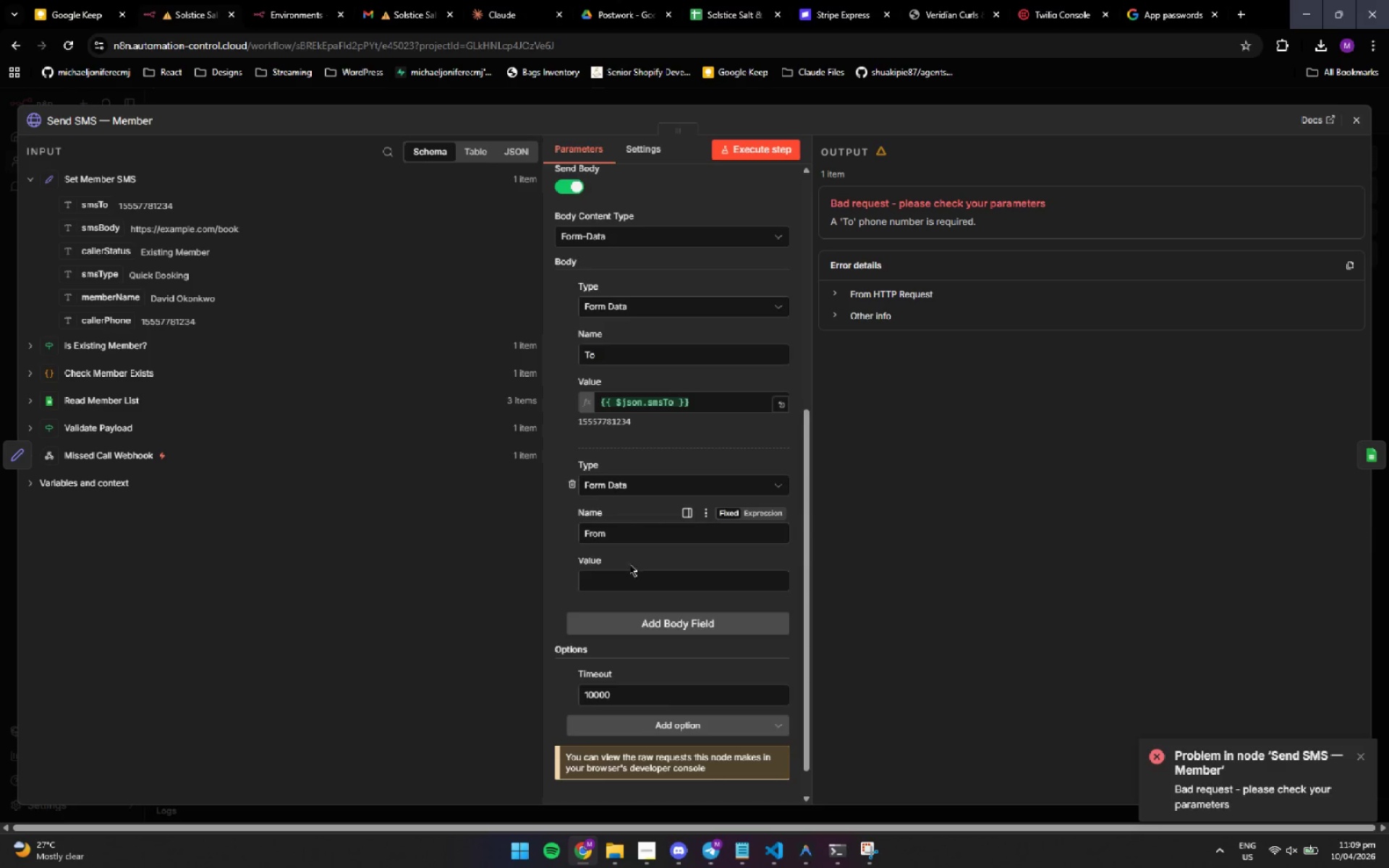 
left_click([626, 579])
 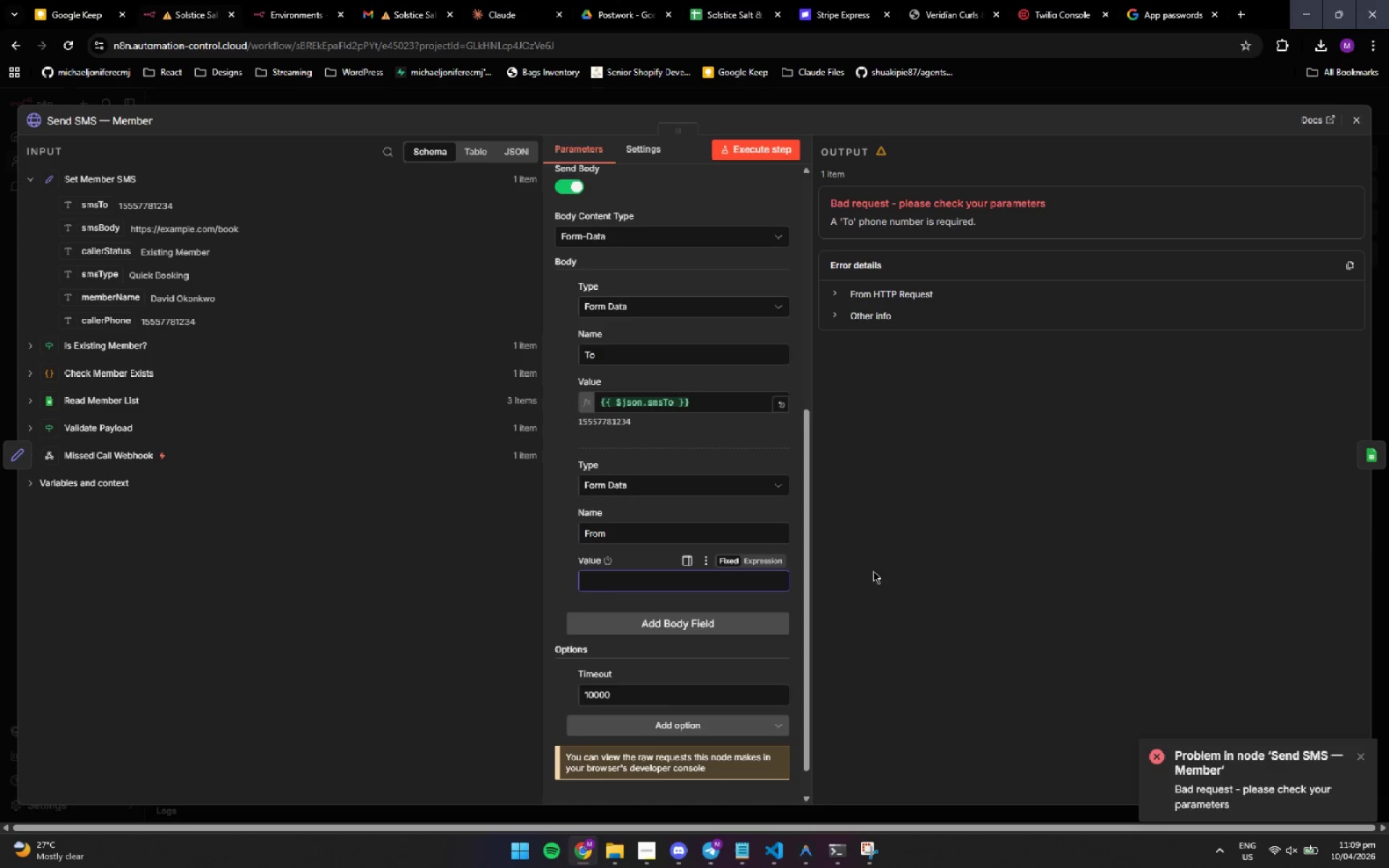 
wait(5.03)
 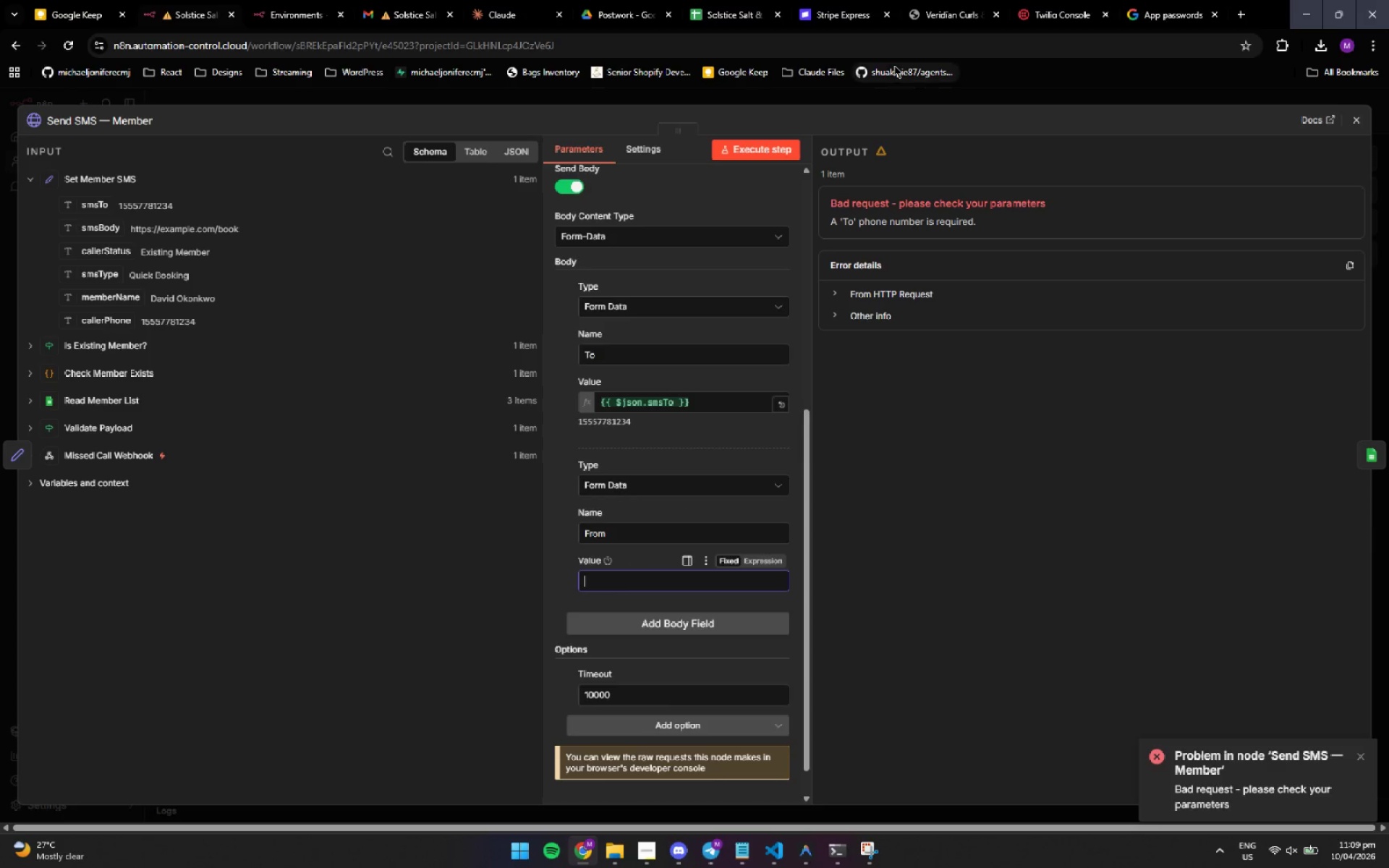 
left_click([1064, 17])
 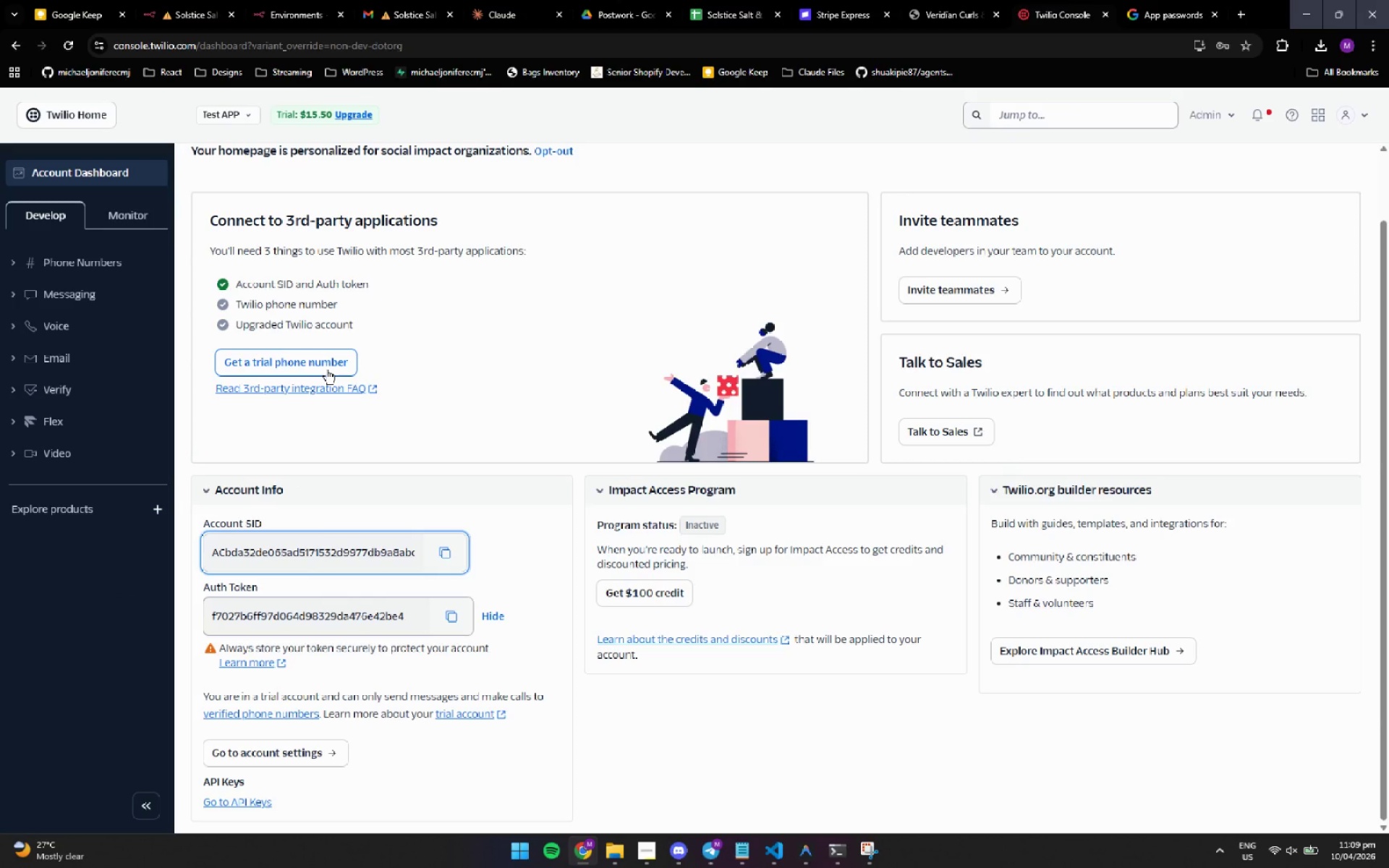 
left_click([326, 370])
 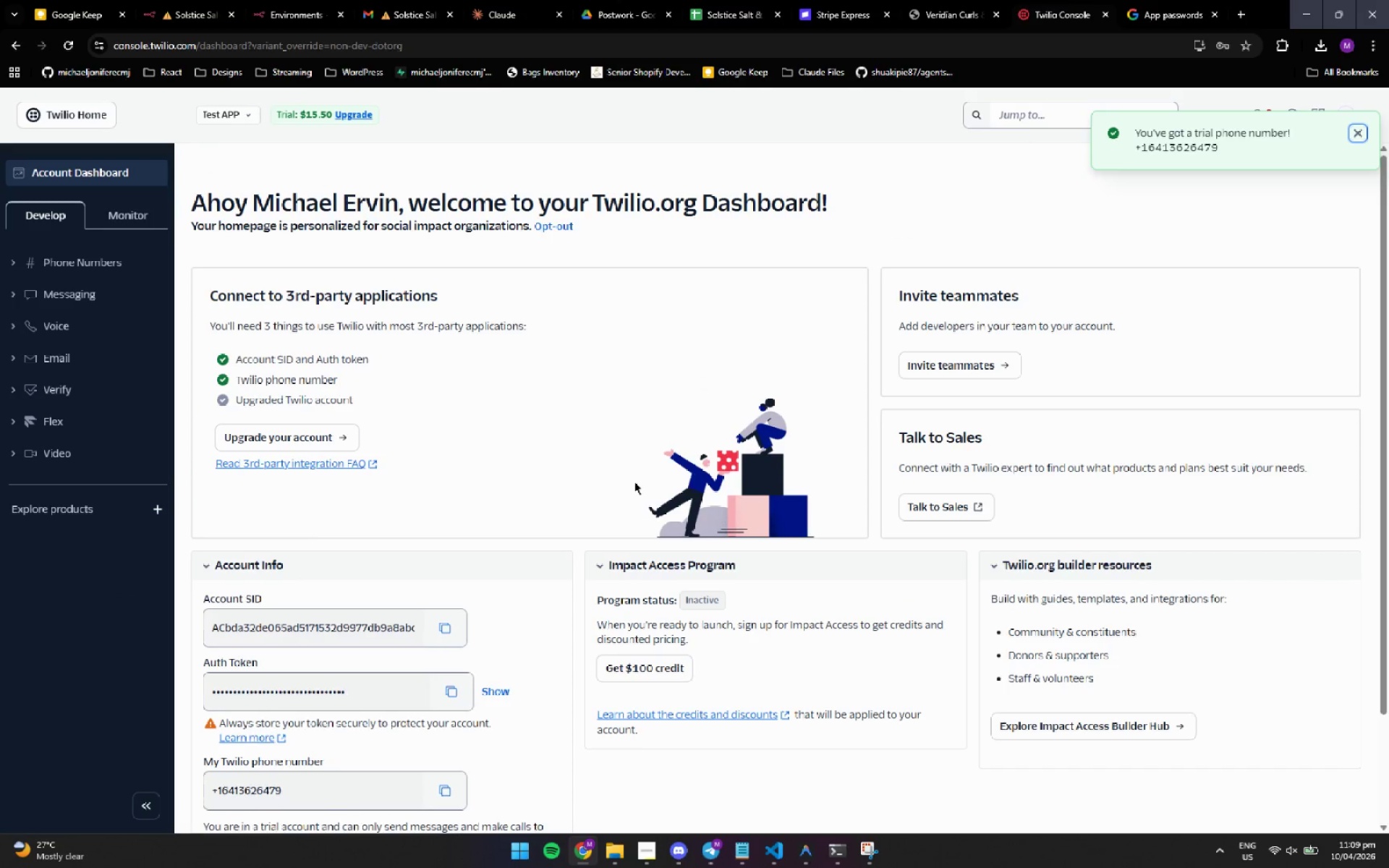 
wait(5.45)
 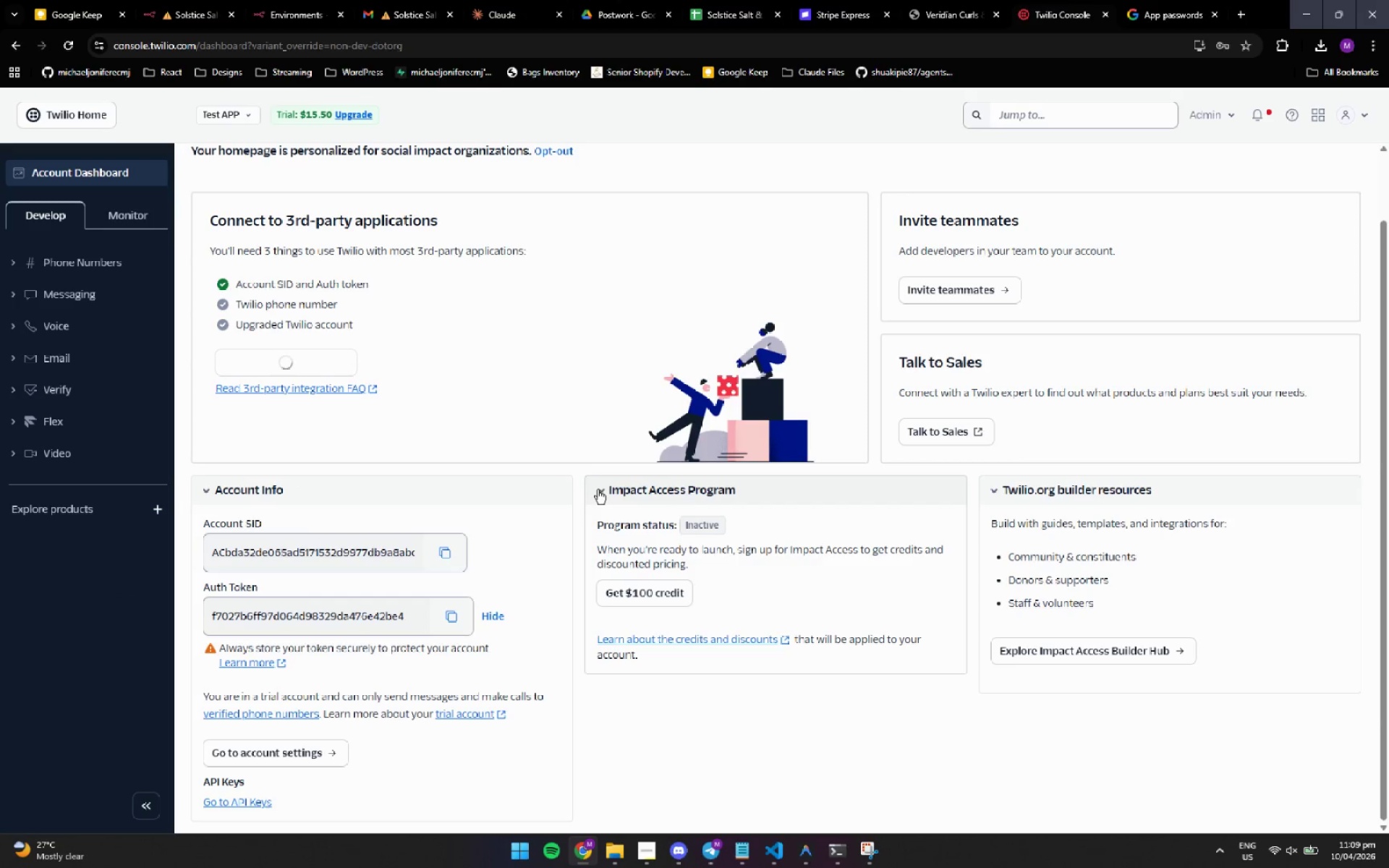 
scroll: coordinate [493, 472], scroll_direction: down, amount: 4.0
 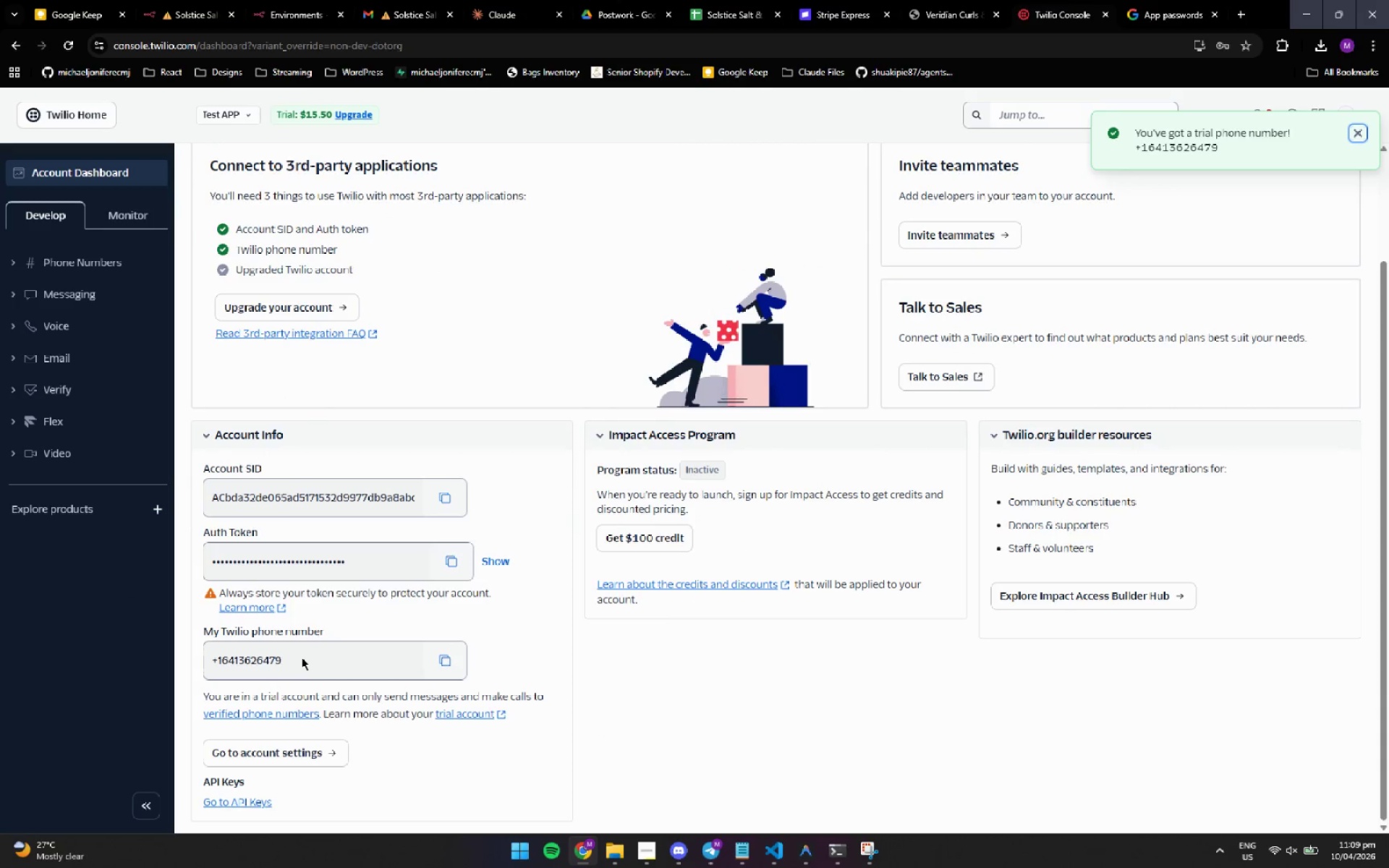 
left_click_drag(start_coordinate=[297, 658], to_coordinate=[188, 668])
 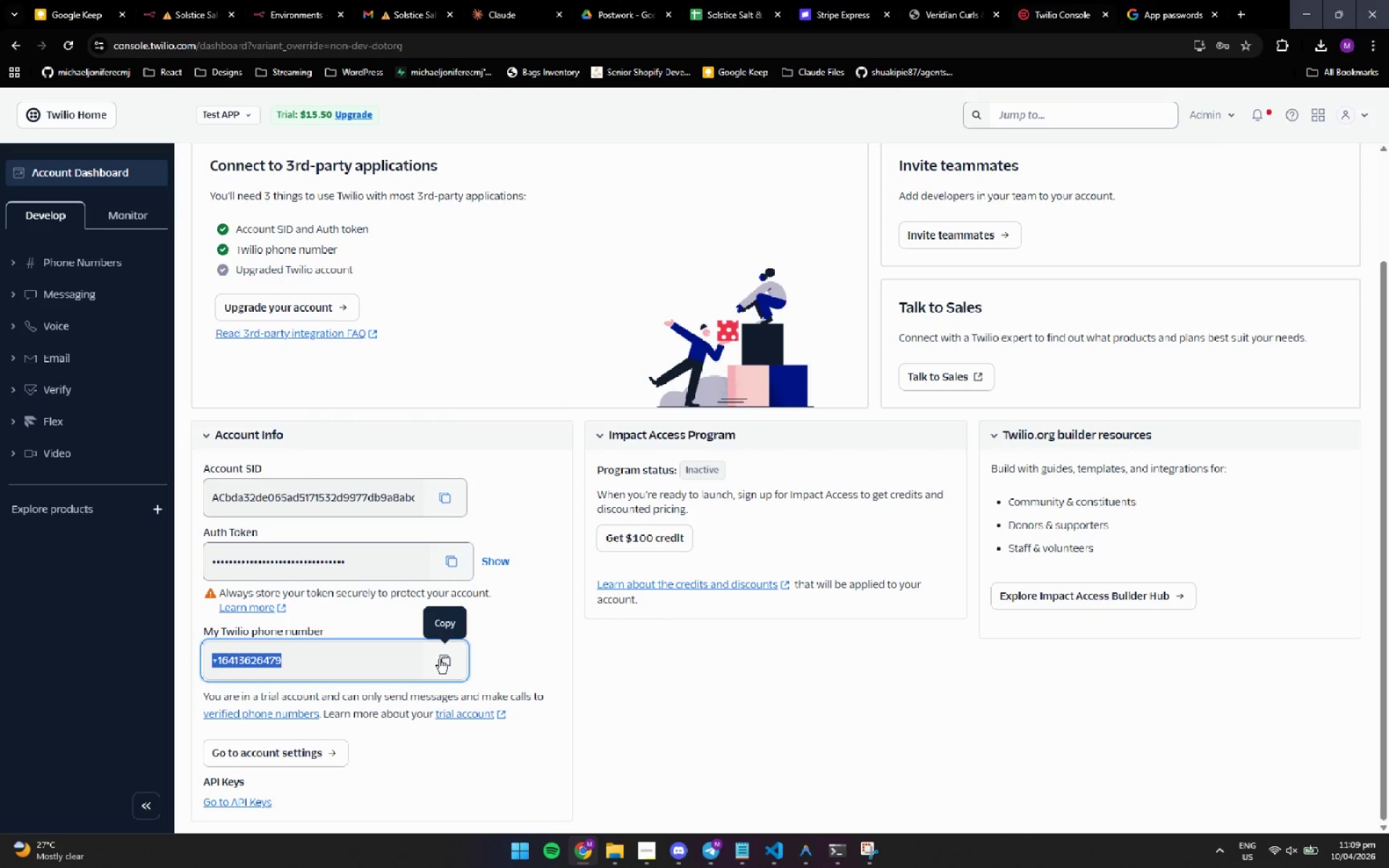 
left_click([448, 657])
 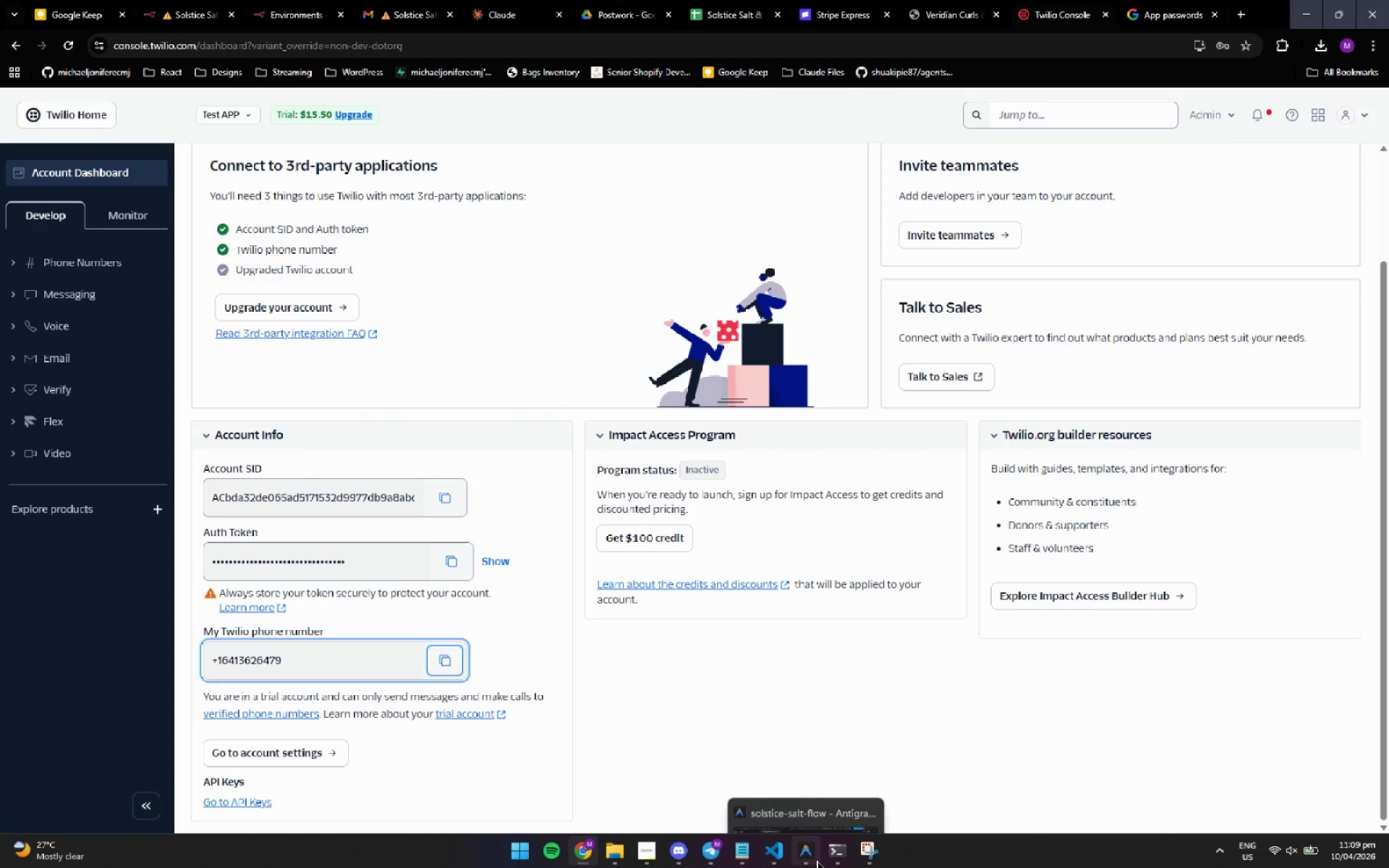 
left_click([808, 861])
 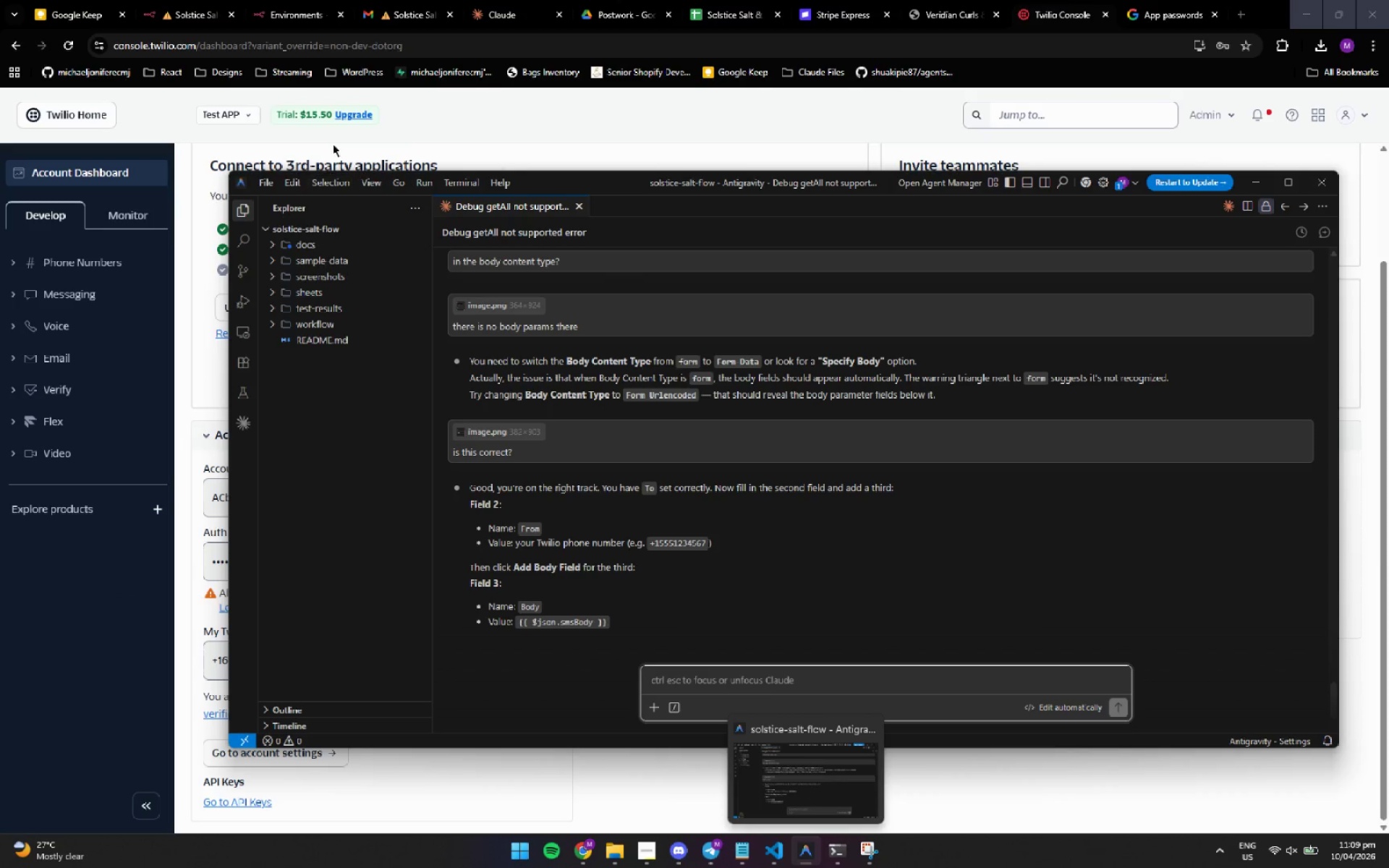 
wait(5.88)
 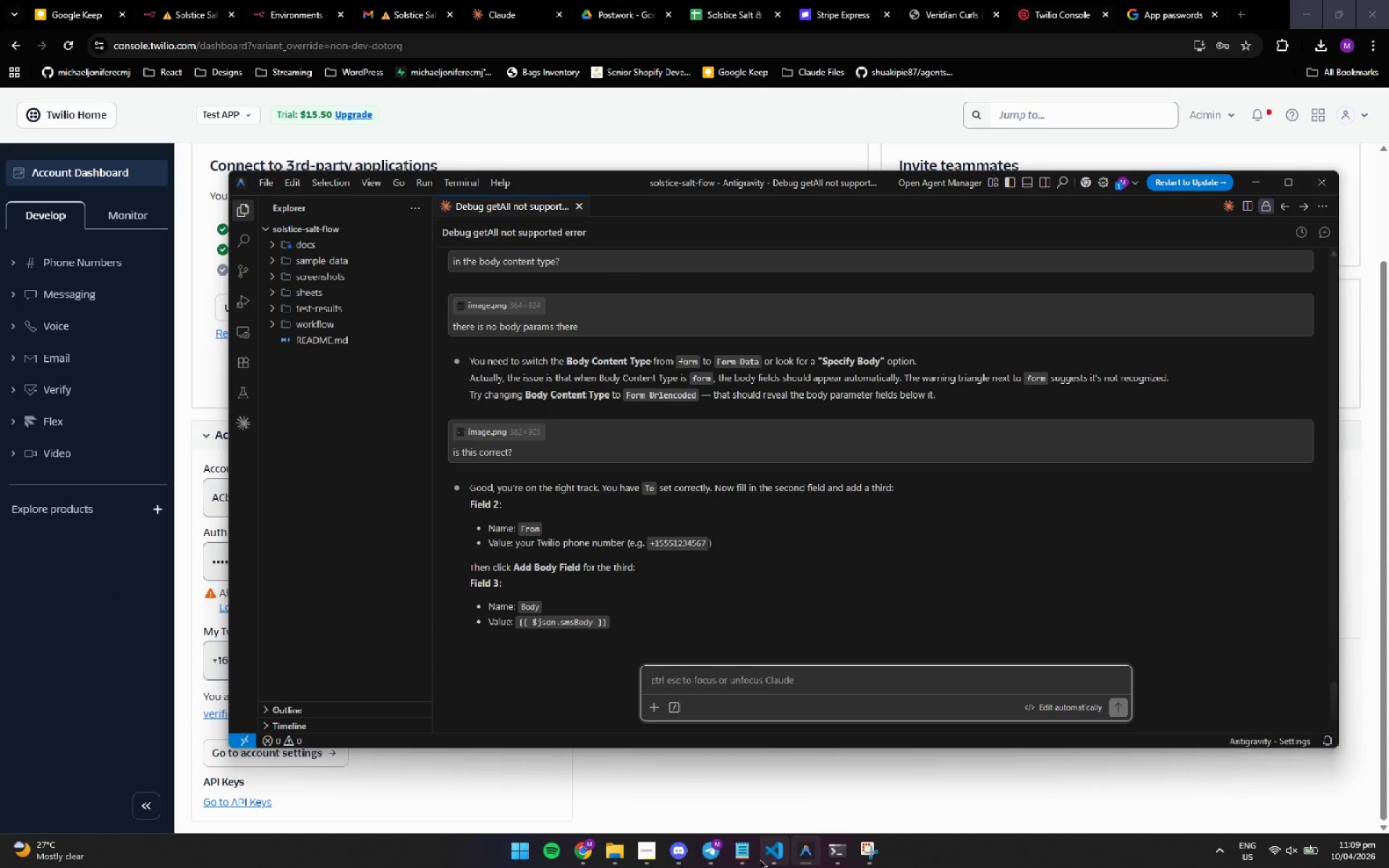 
left_click([606, 584])
 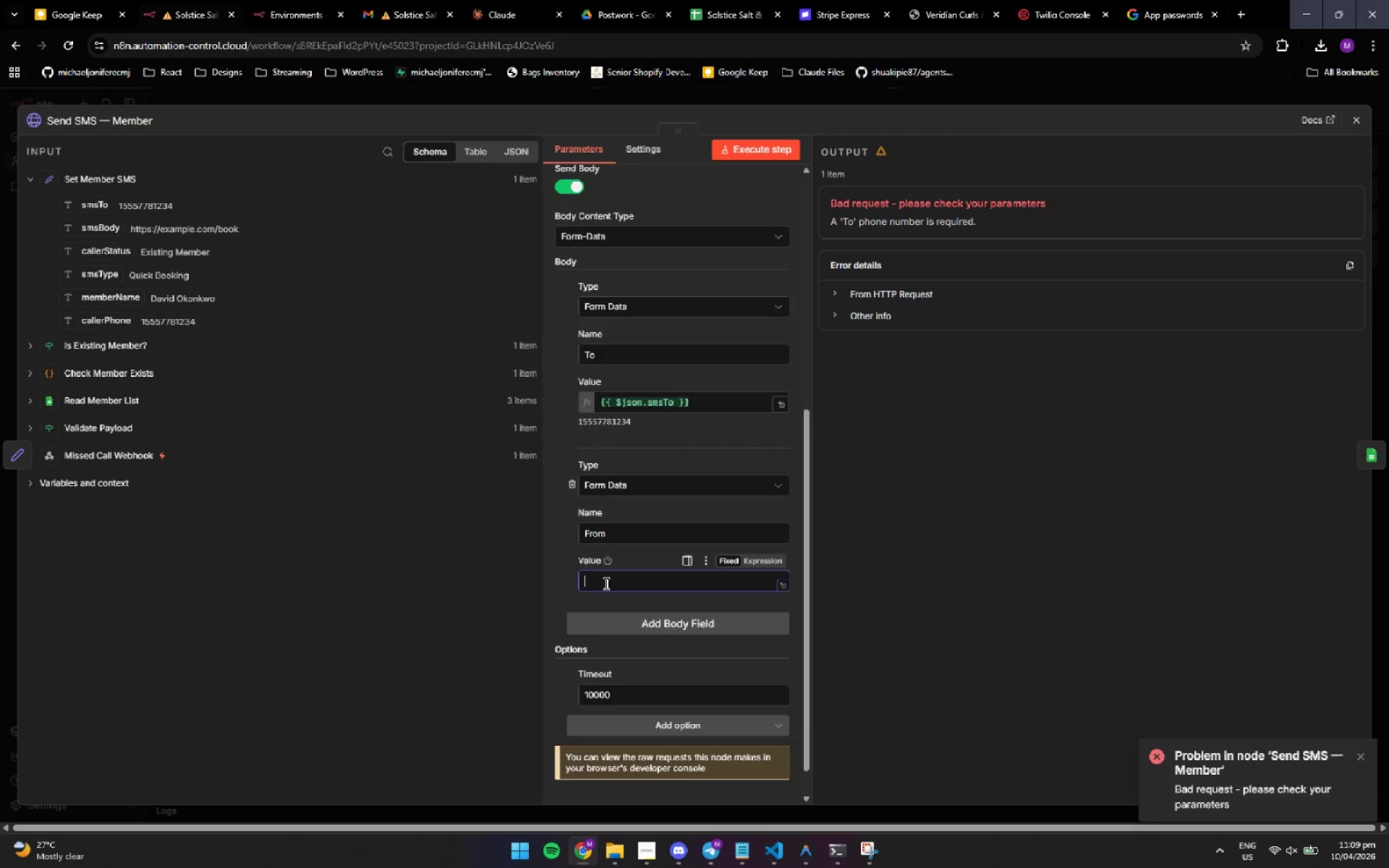 
key(Control+ControlLeft)
 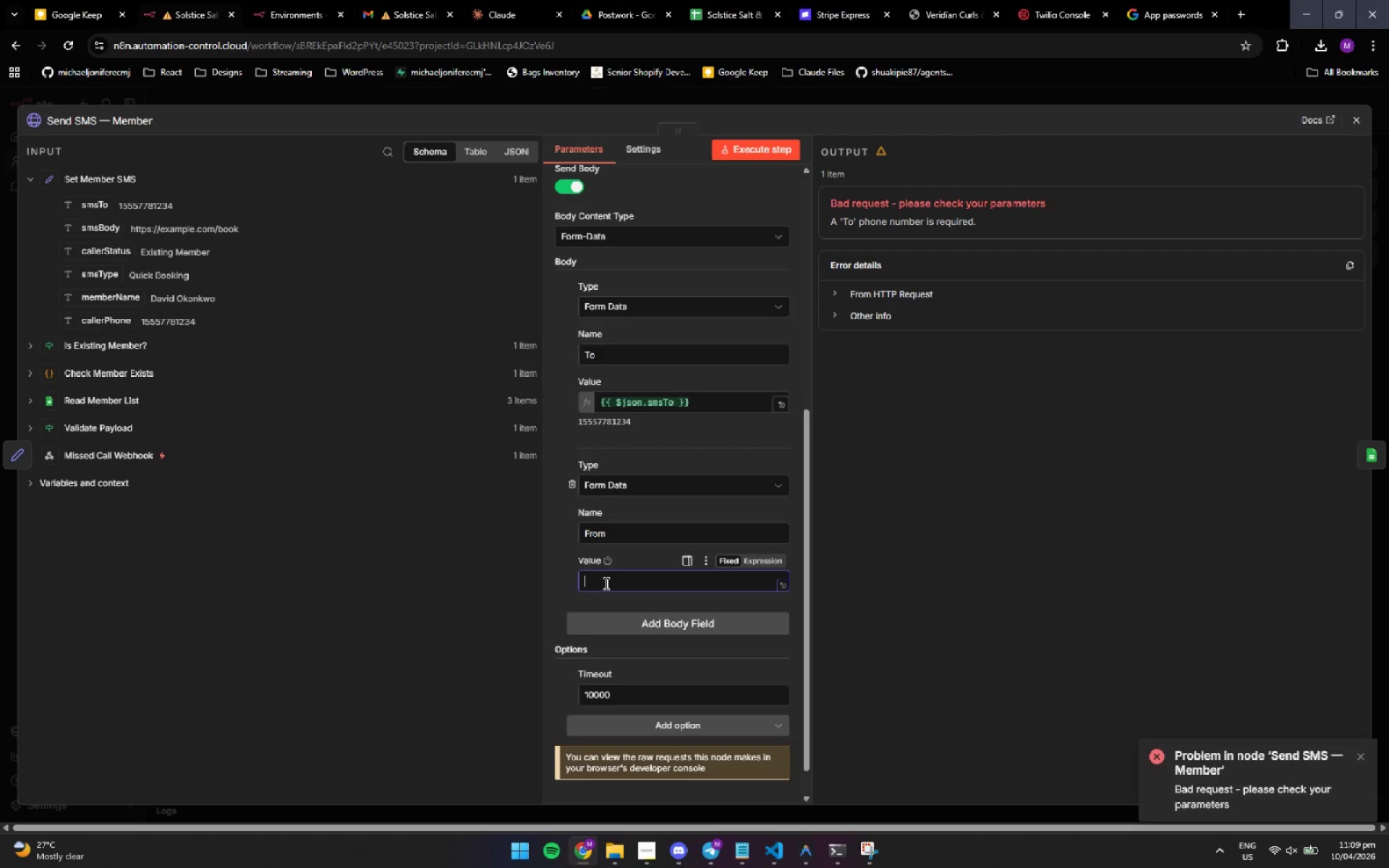 
key(Control+V)
 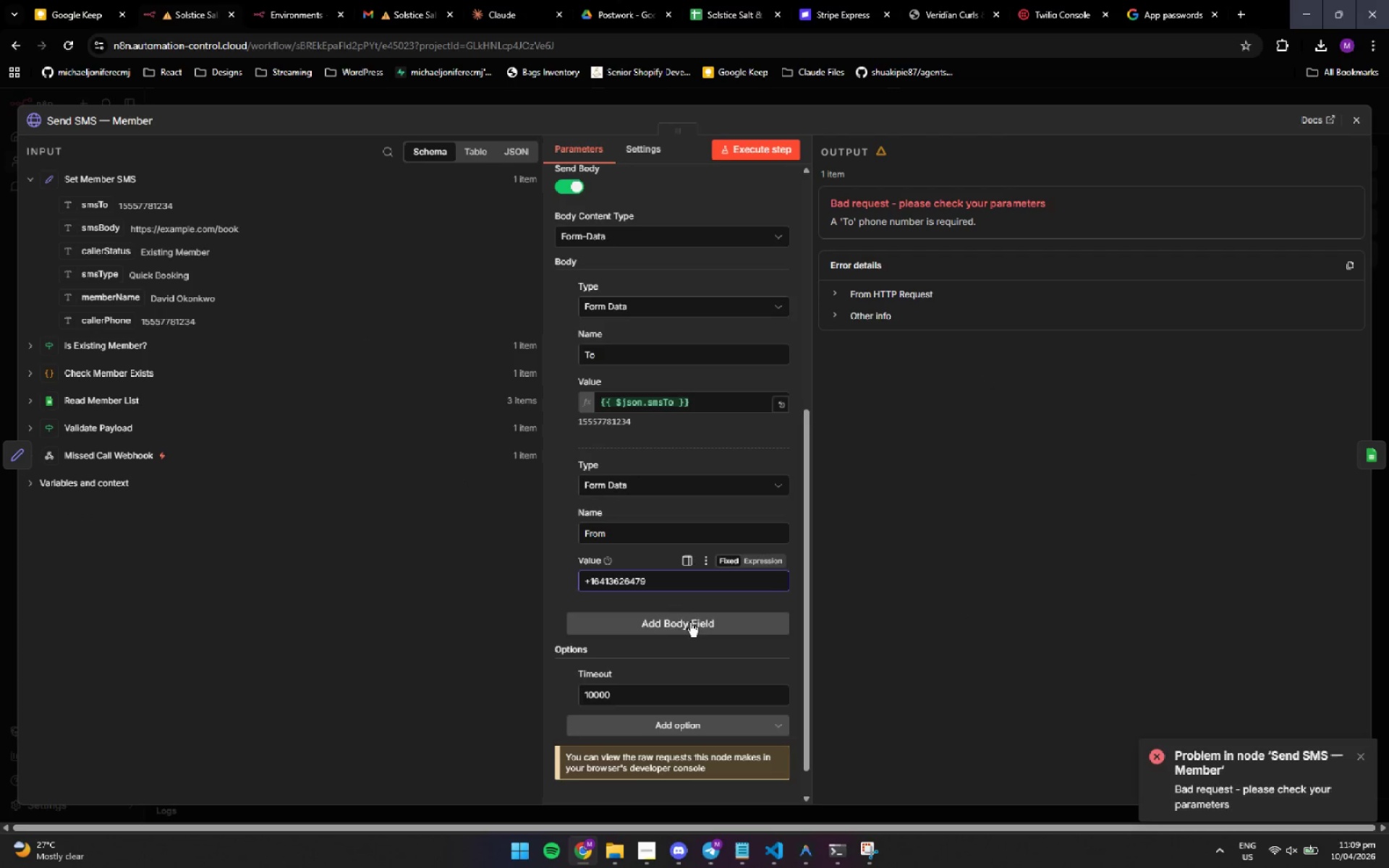 
left_click([692, 624])
 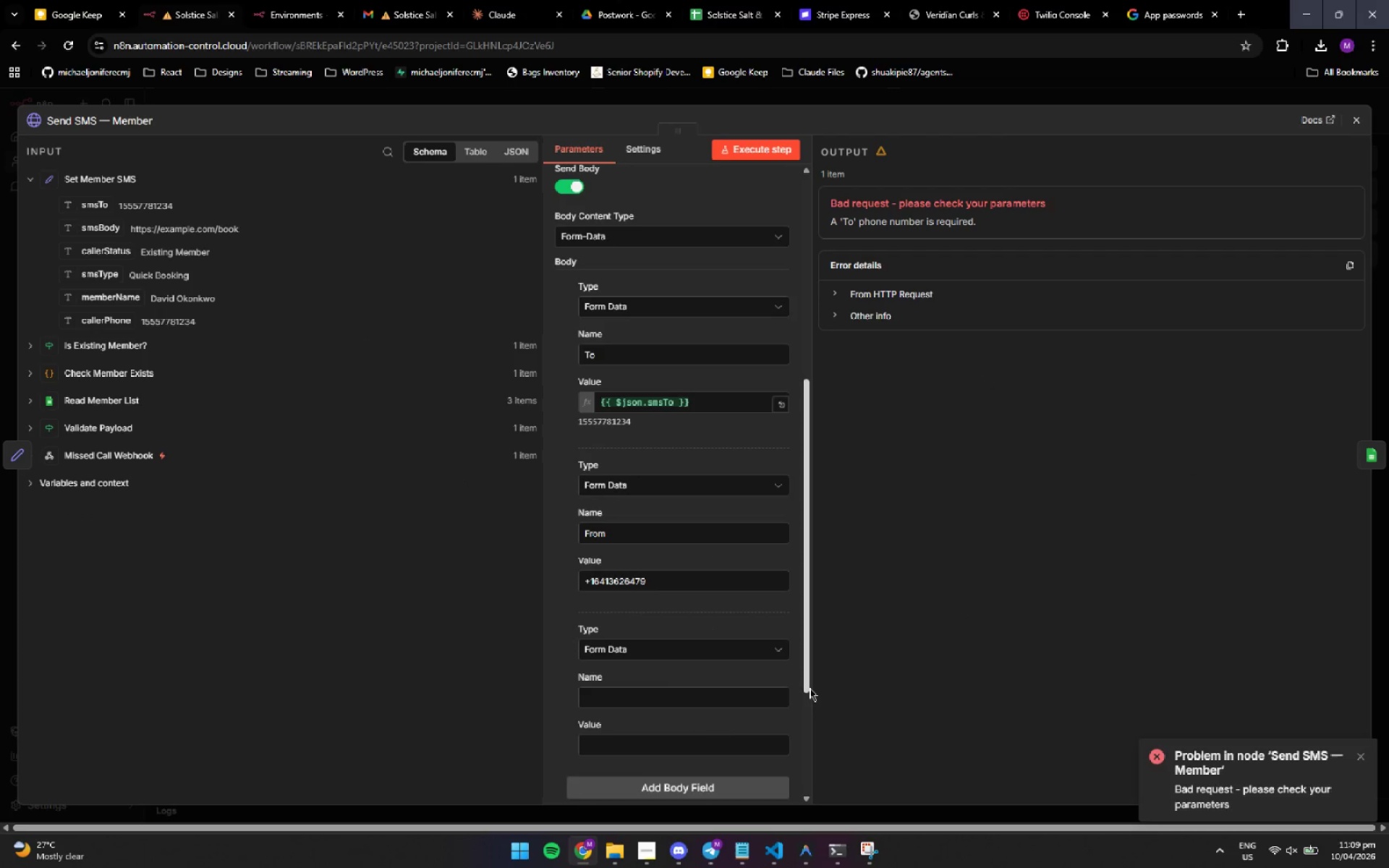 
scroll: coordinate [723, 723], scroll_direction: down, amount: 3.0
 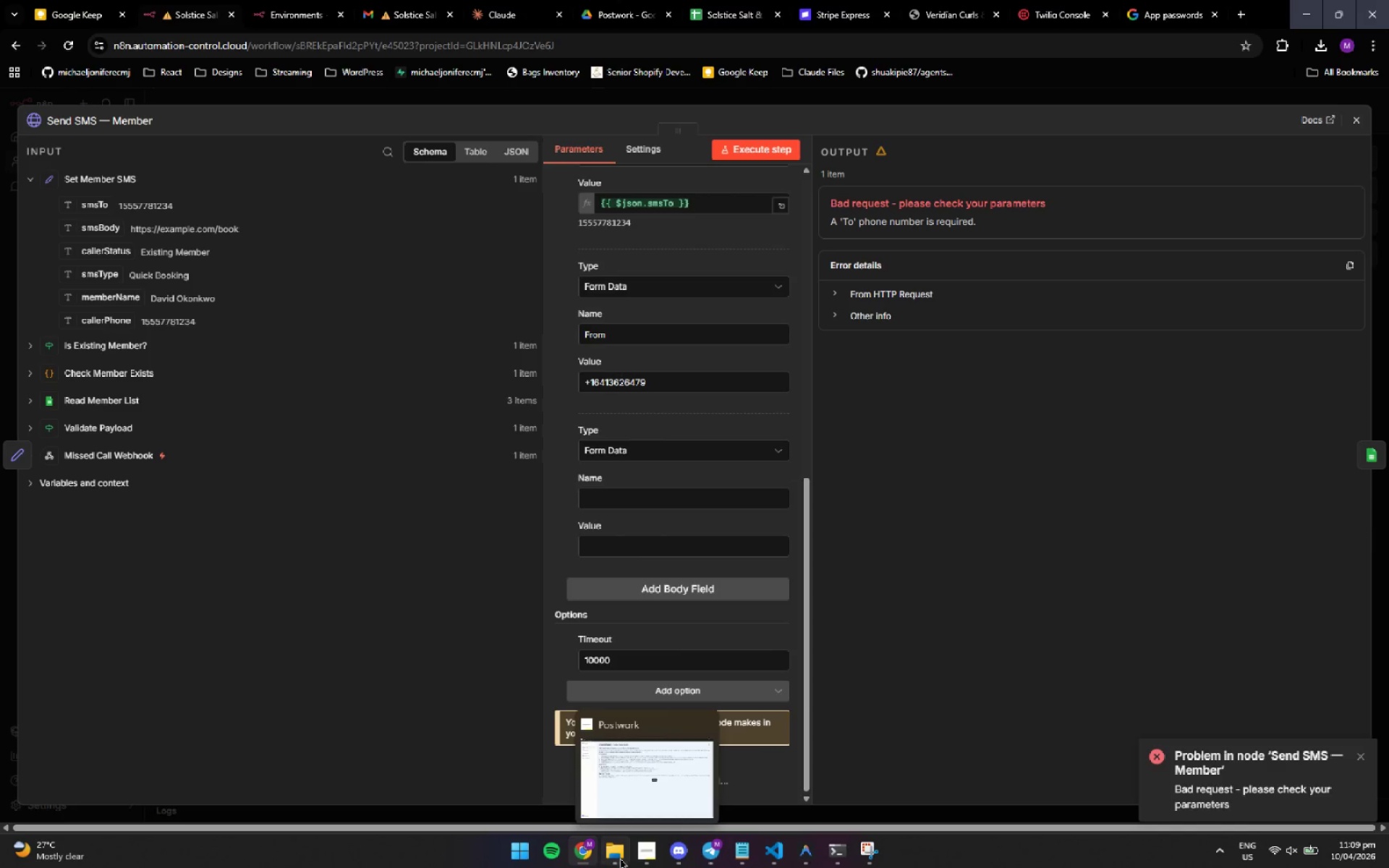 
left_click([805, 859])
 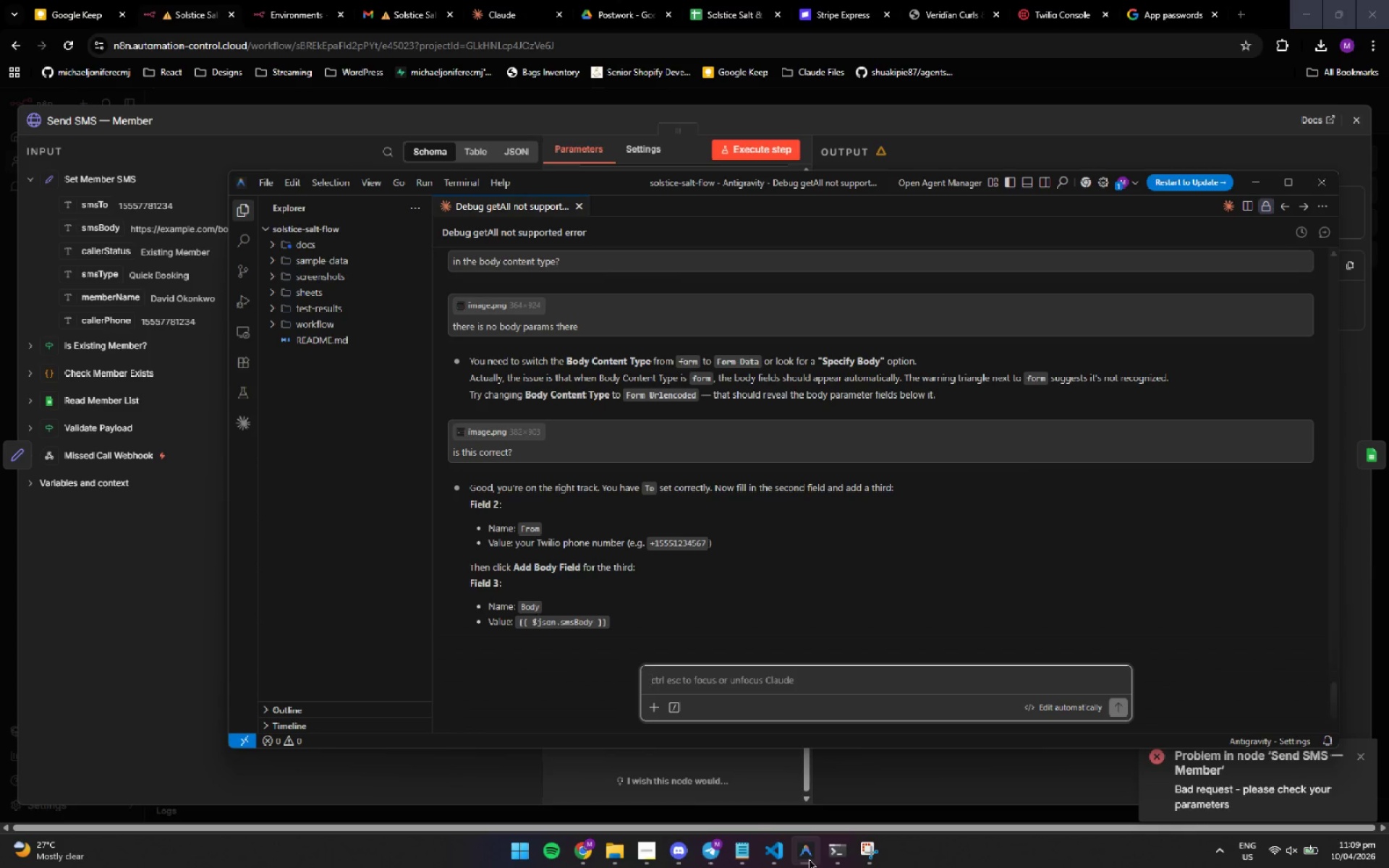 
wait(5.77)
 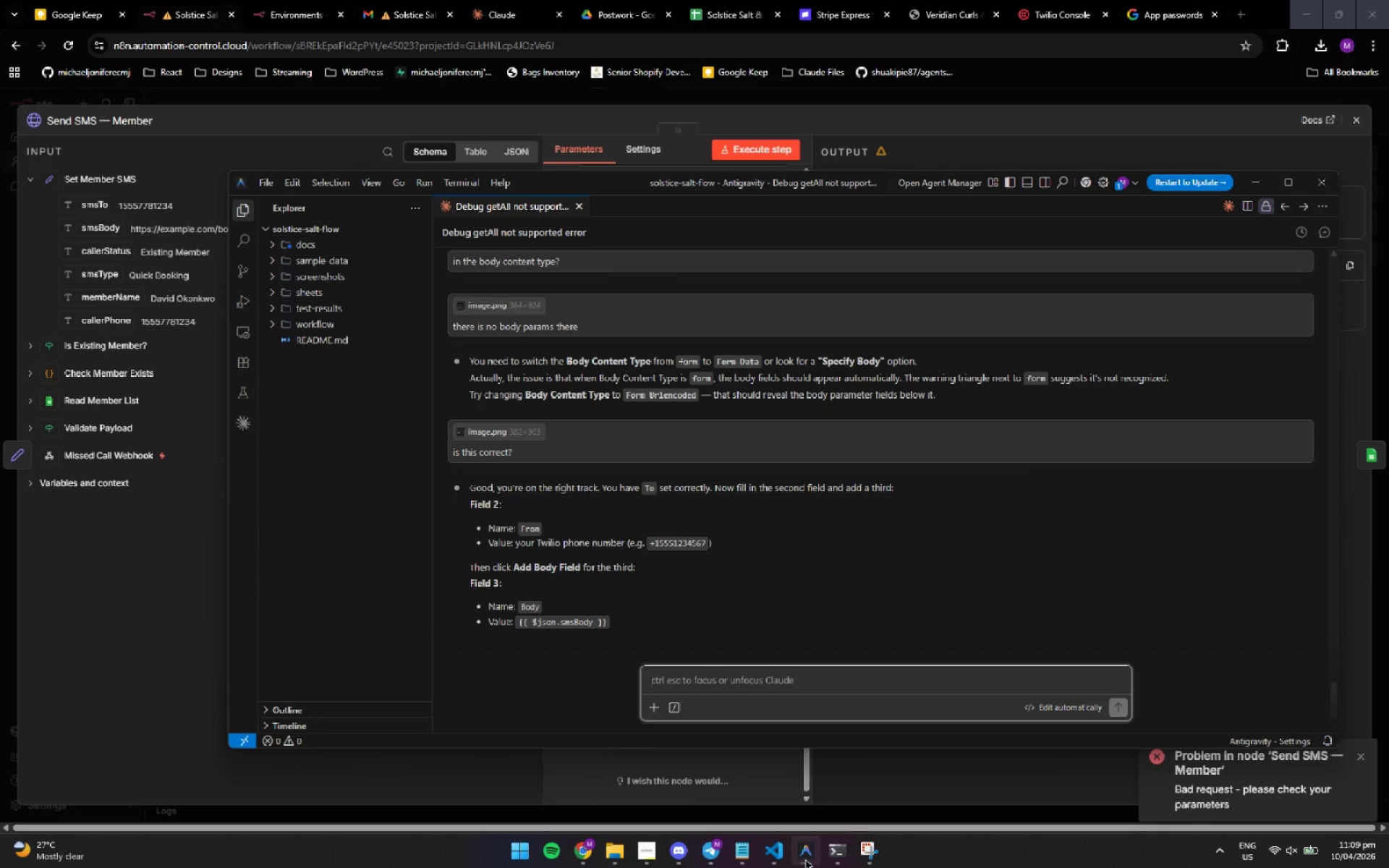 
left_click_drag(start_coordinate=[608, 624], to_coordinate=[519, 625])
 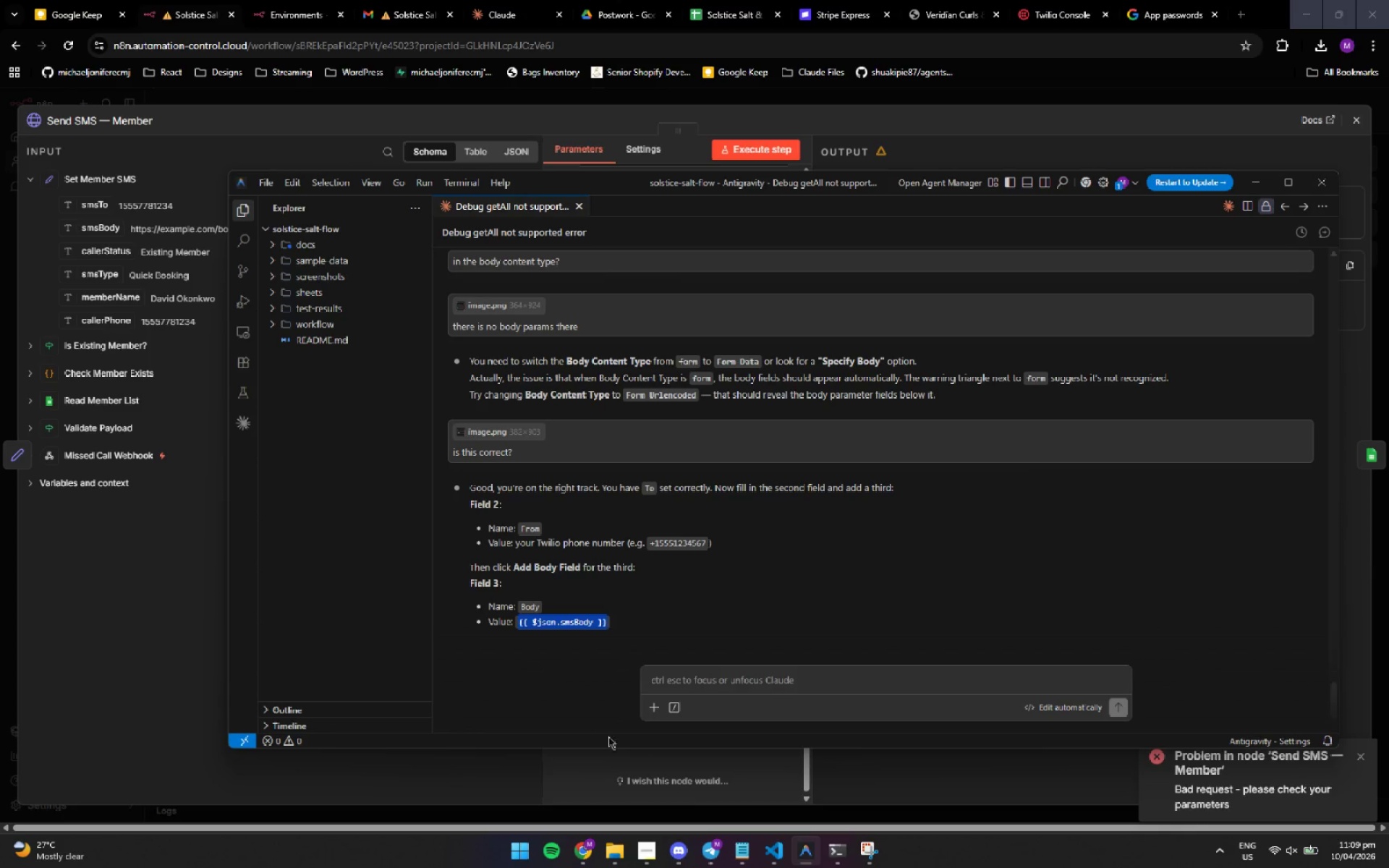 
key(Control+C)
 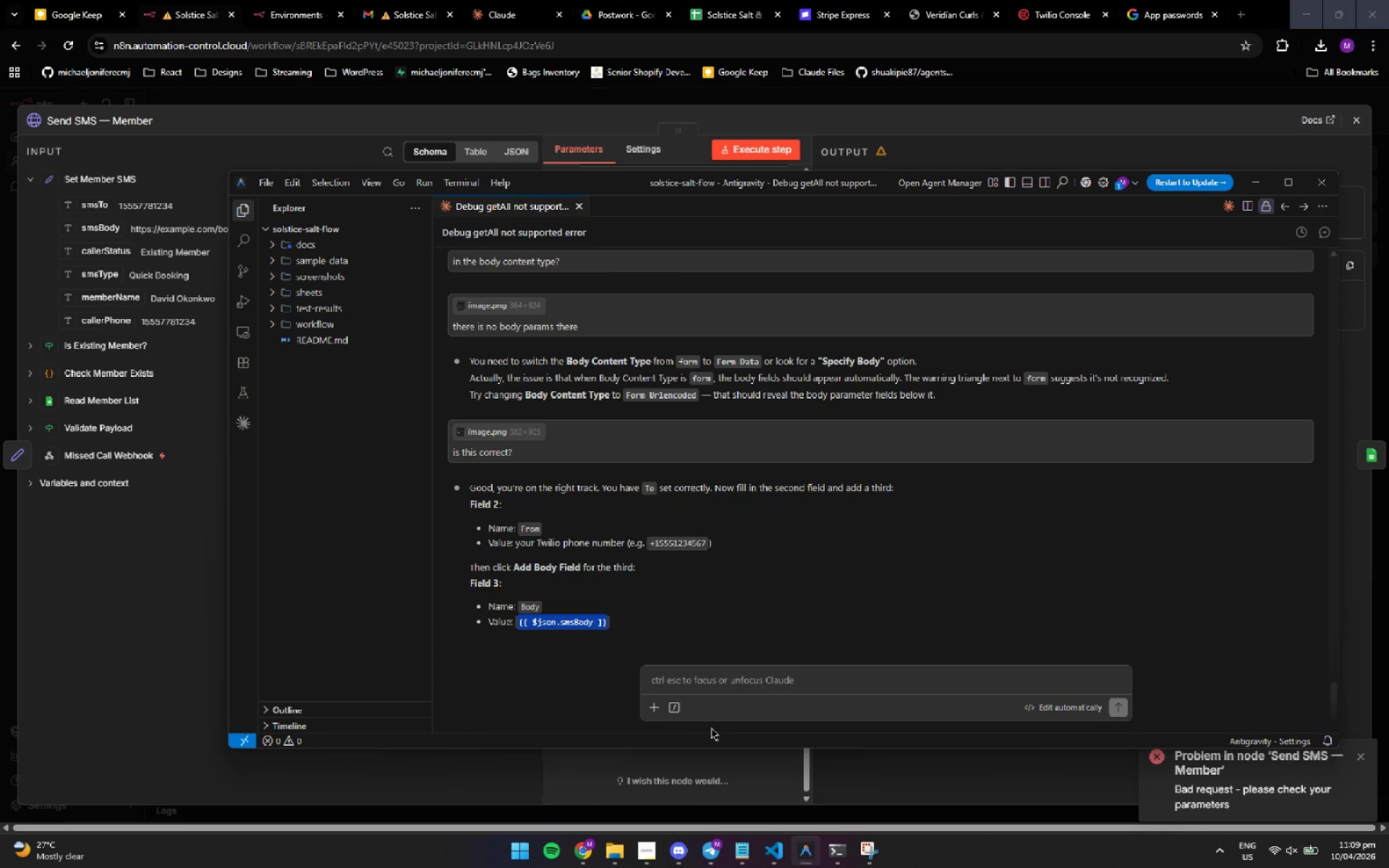 
key(Control+C)
 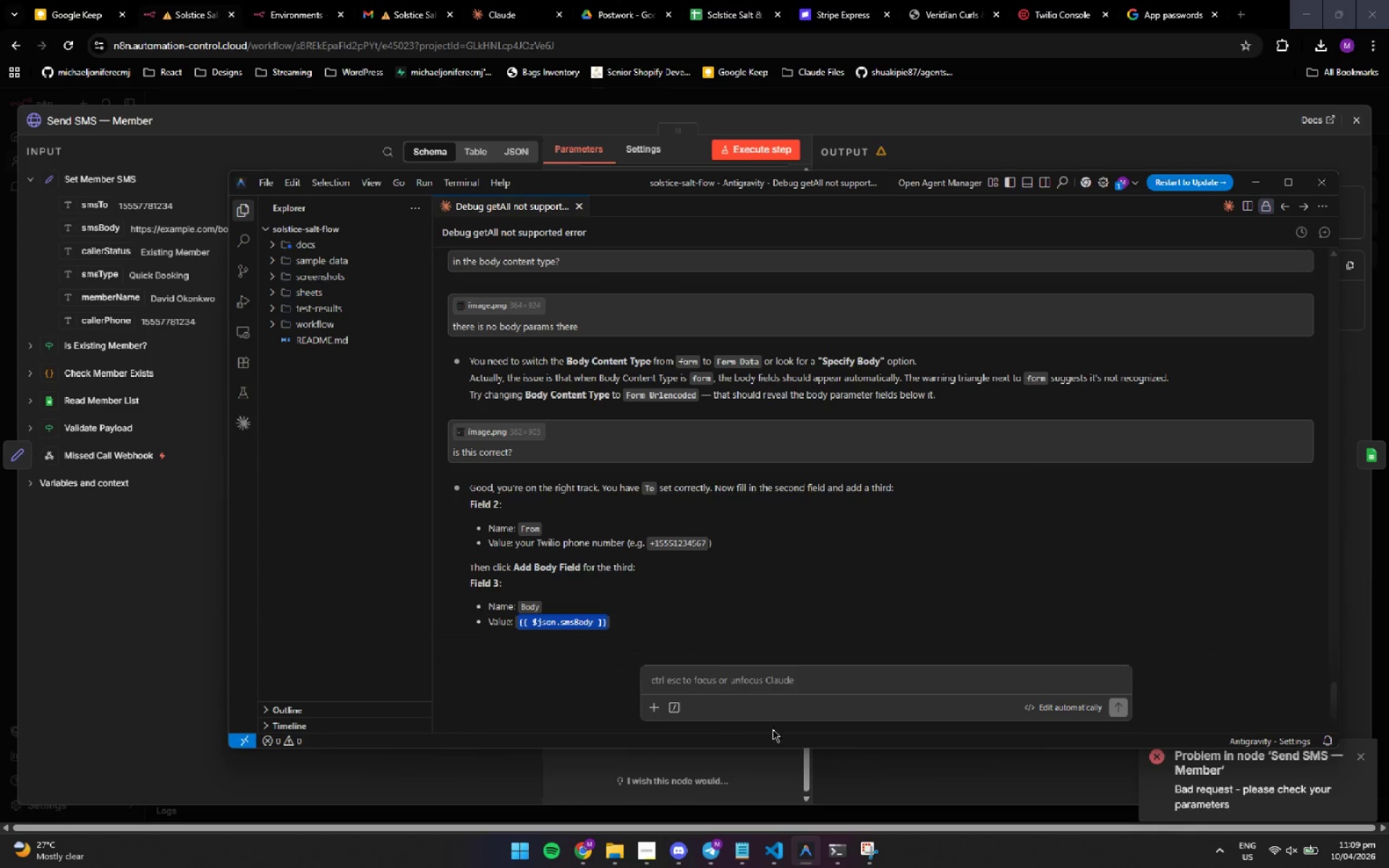 
key(Control+C)
 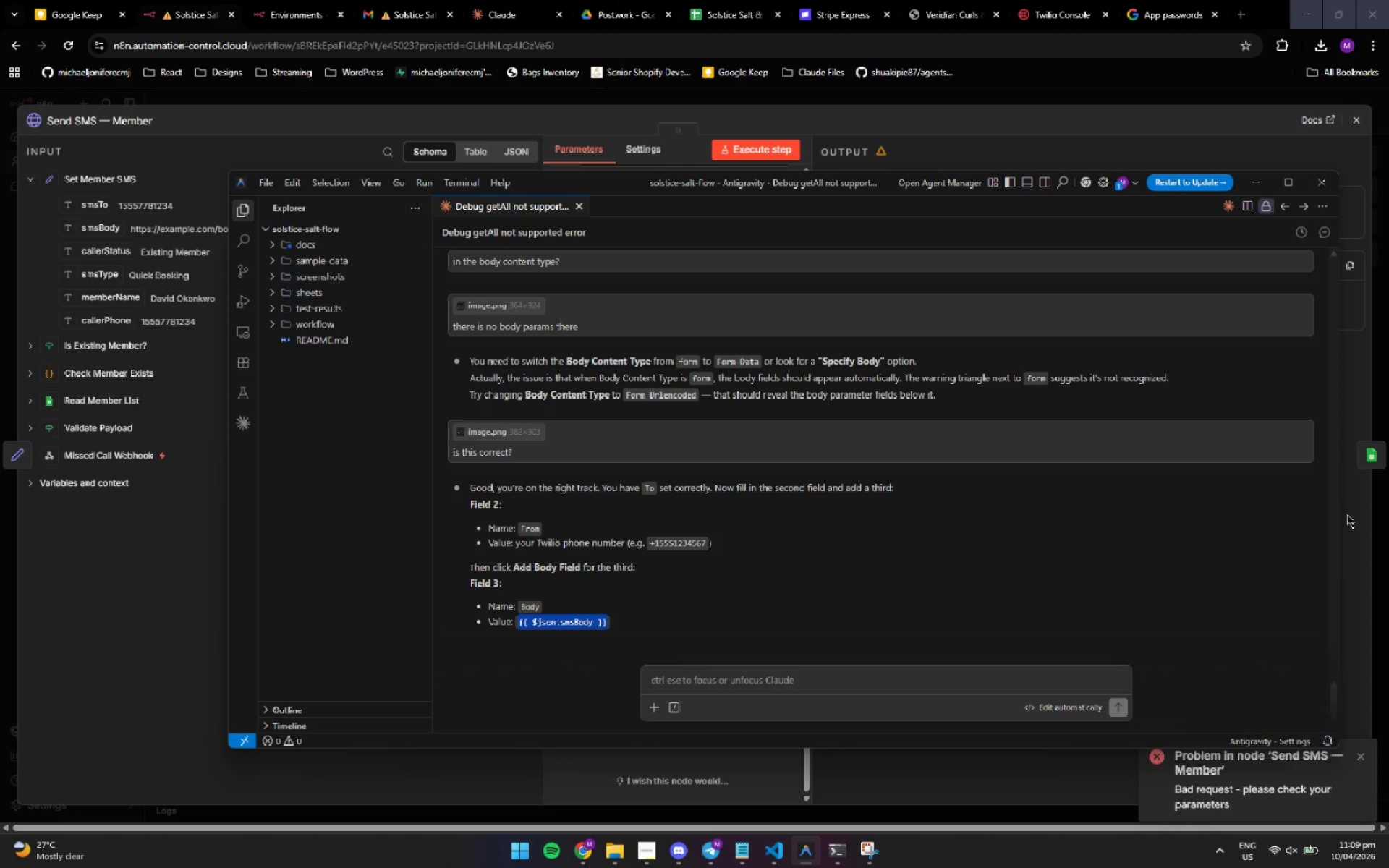 
left_click([1347, 514])
 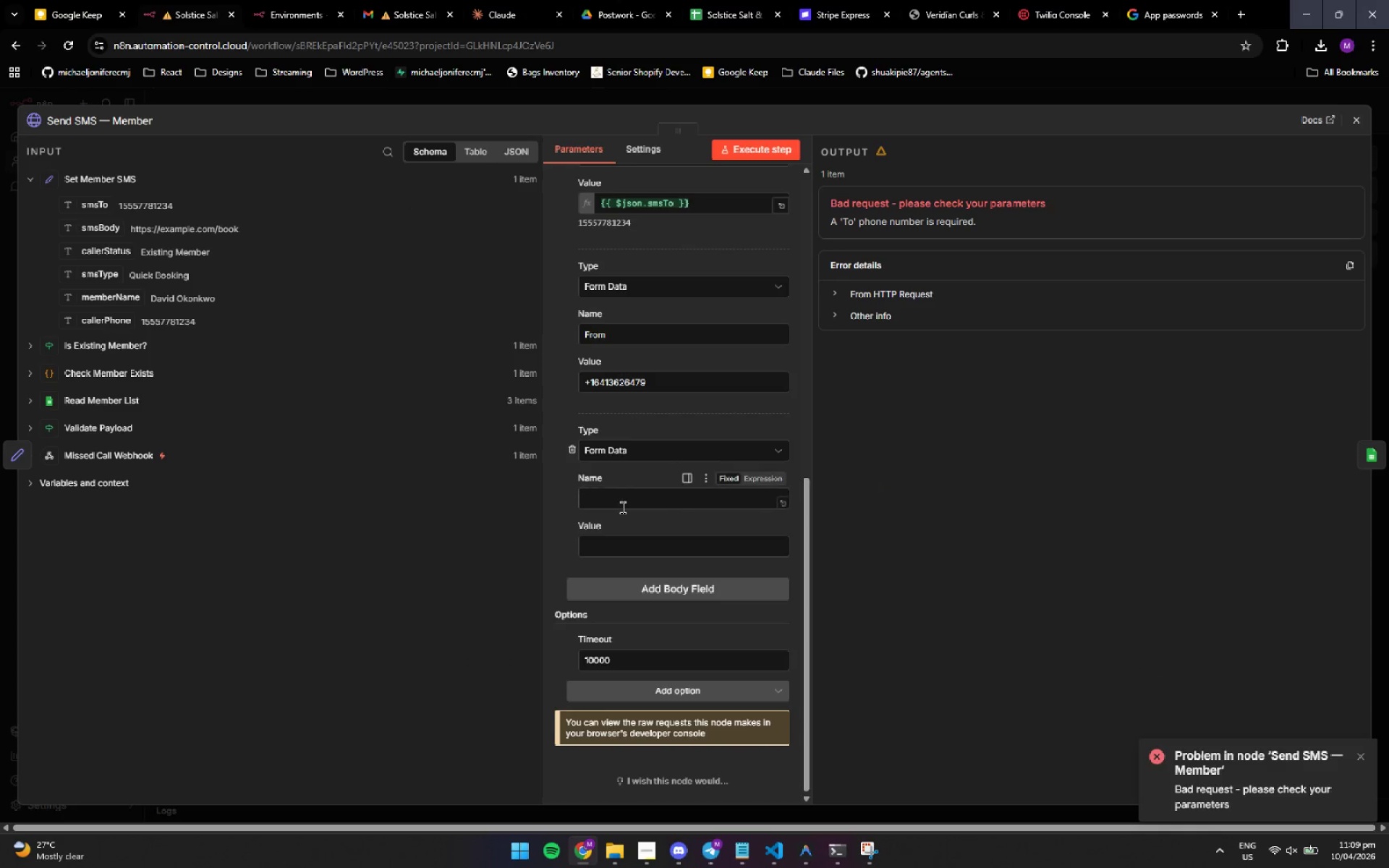 
left_click([623, 507])
 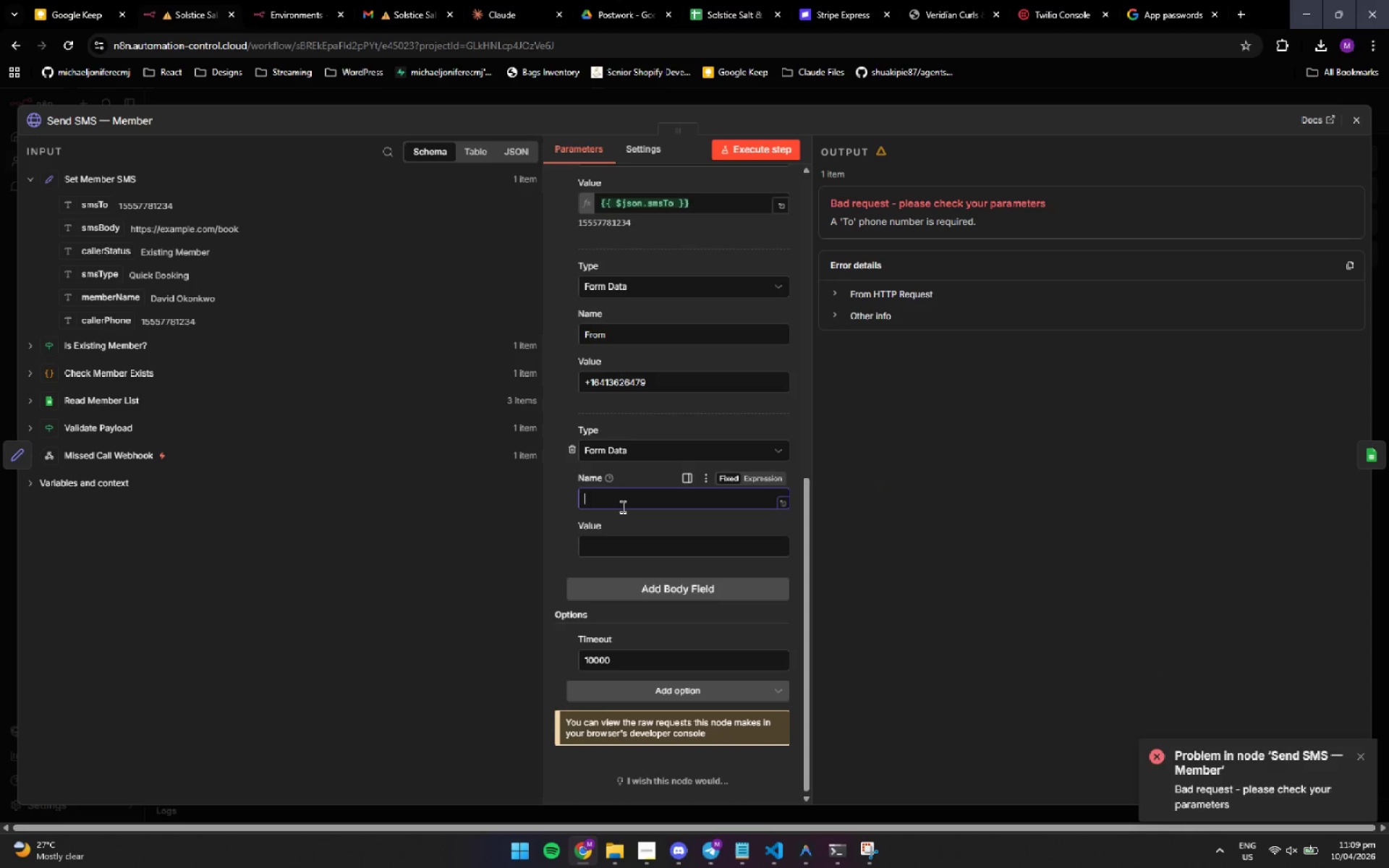 
type(Body)
 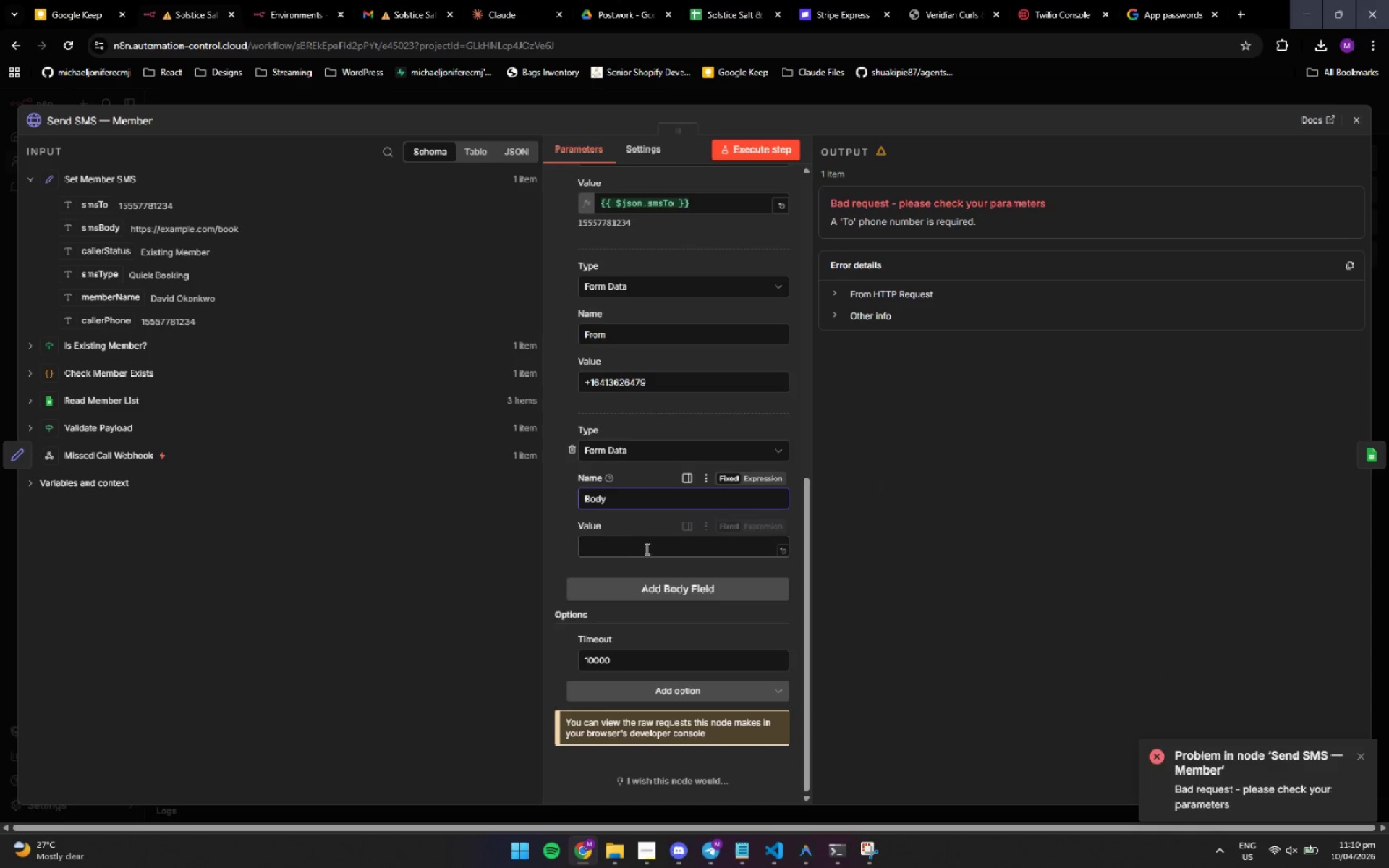 
left_click([647, 553])
 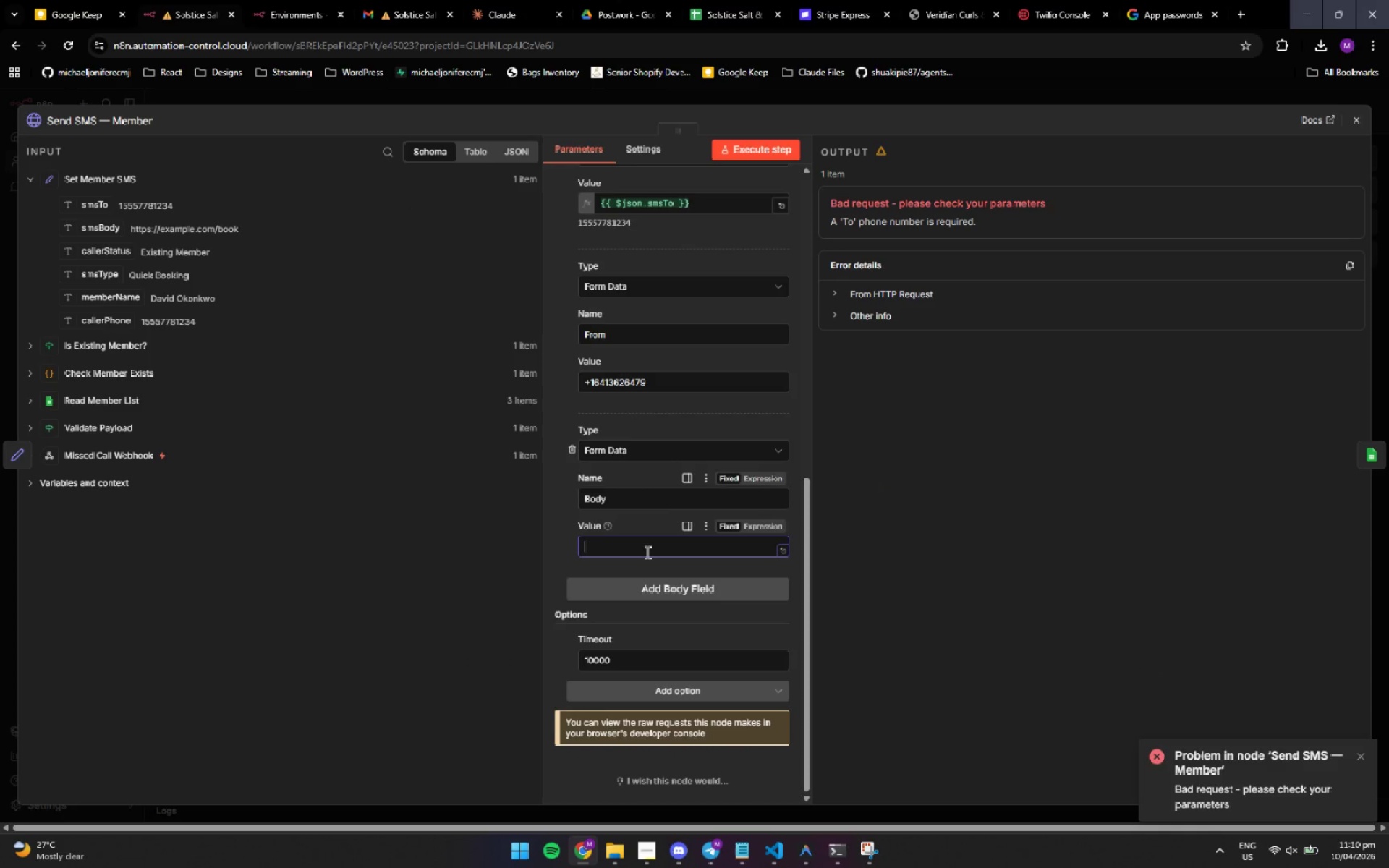 
key(Control+ControlLeft)
 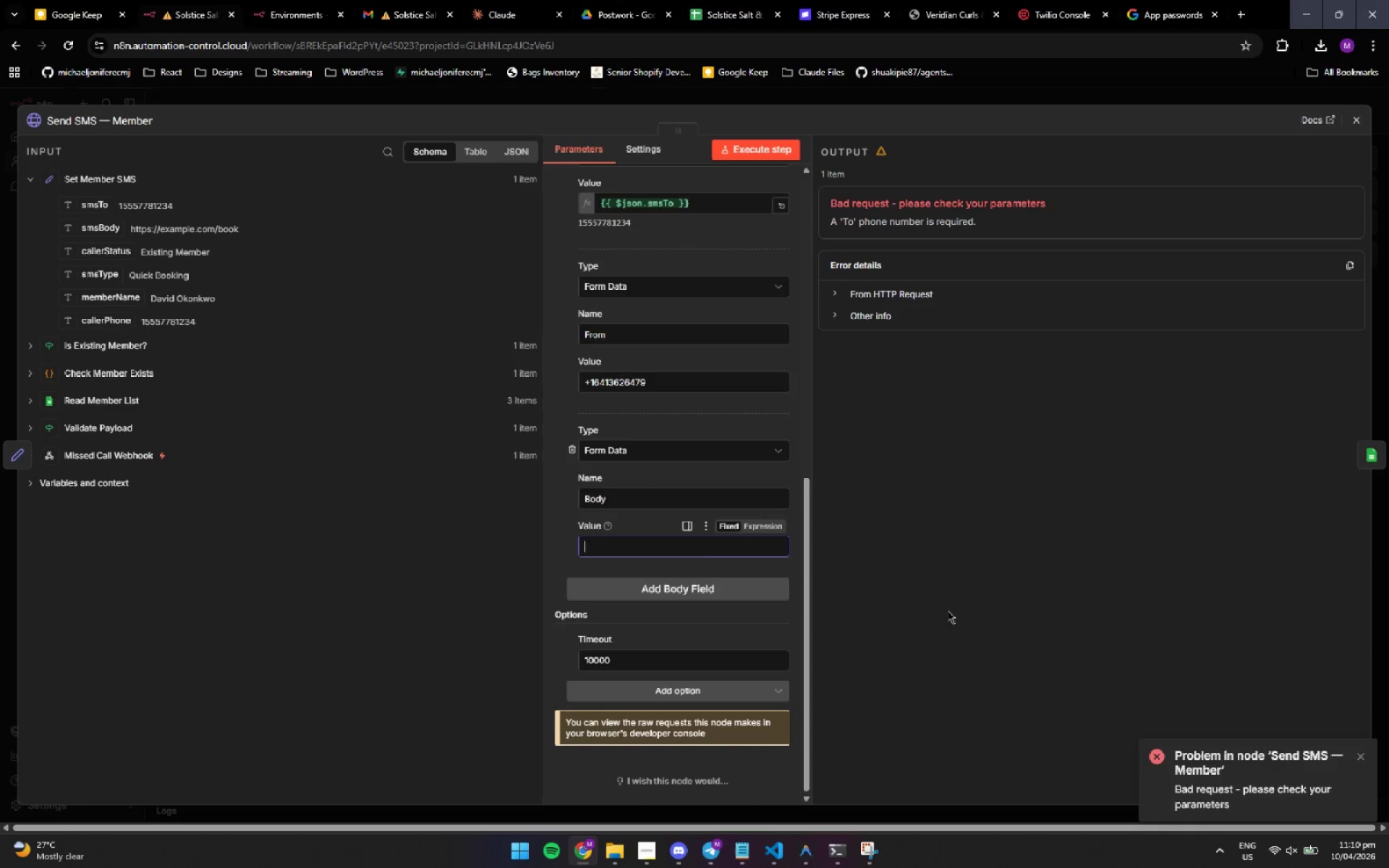 
key(Control+V)
 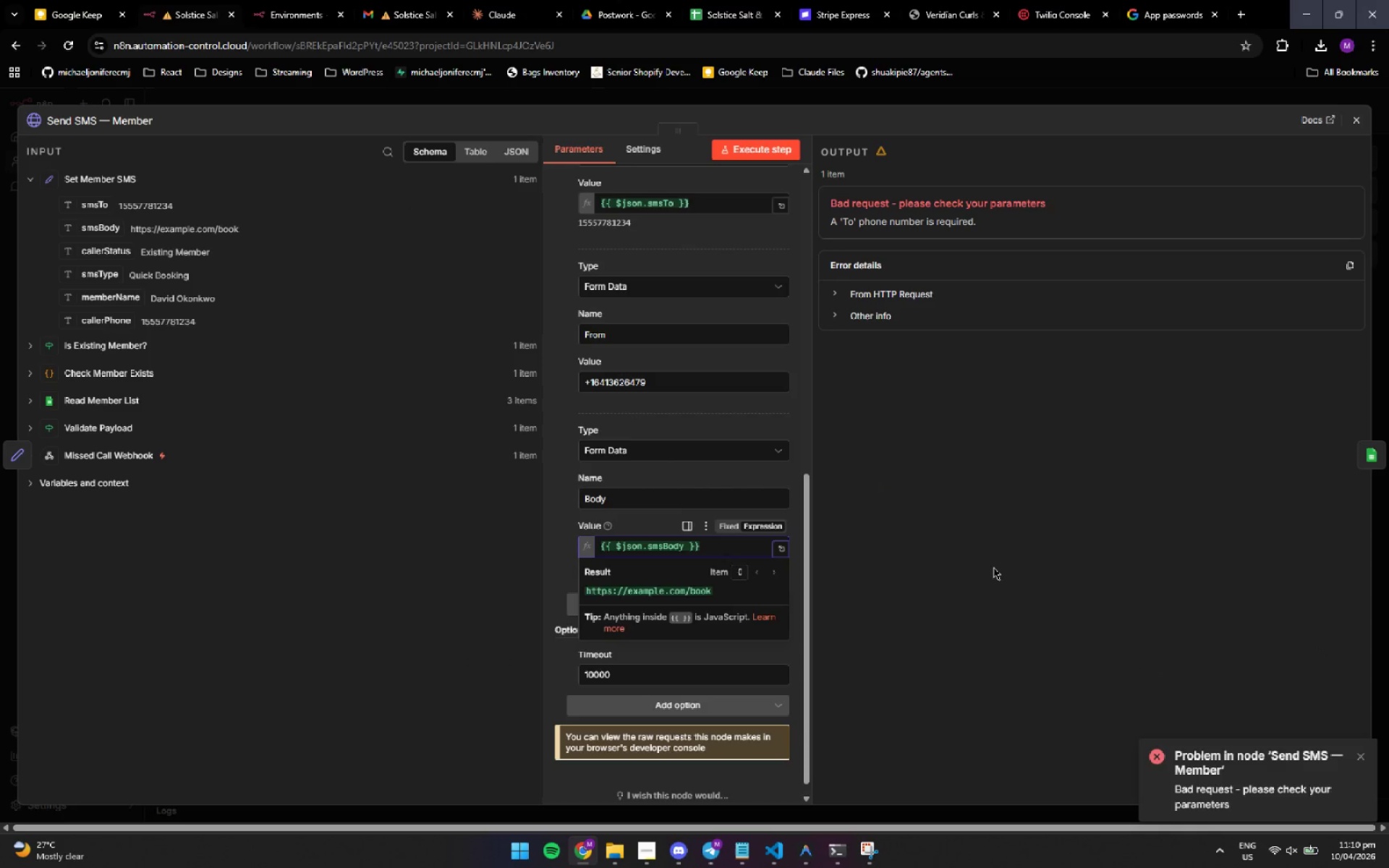 
left_click([991, 565])
 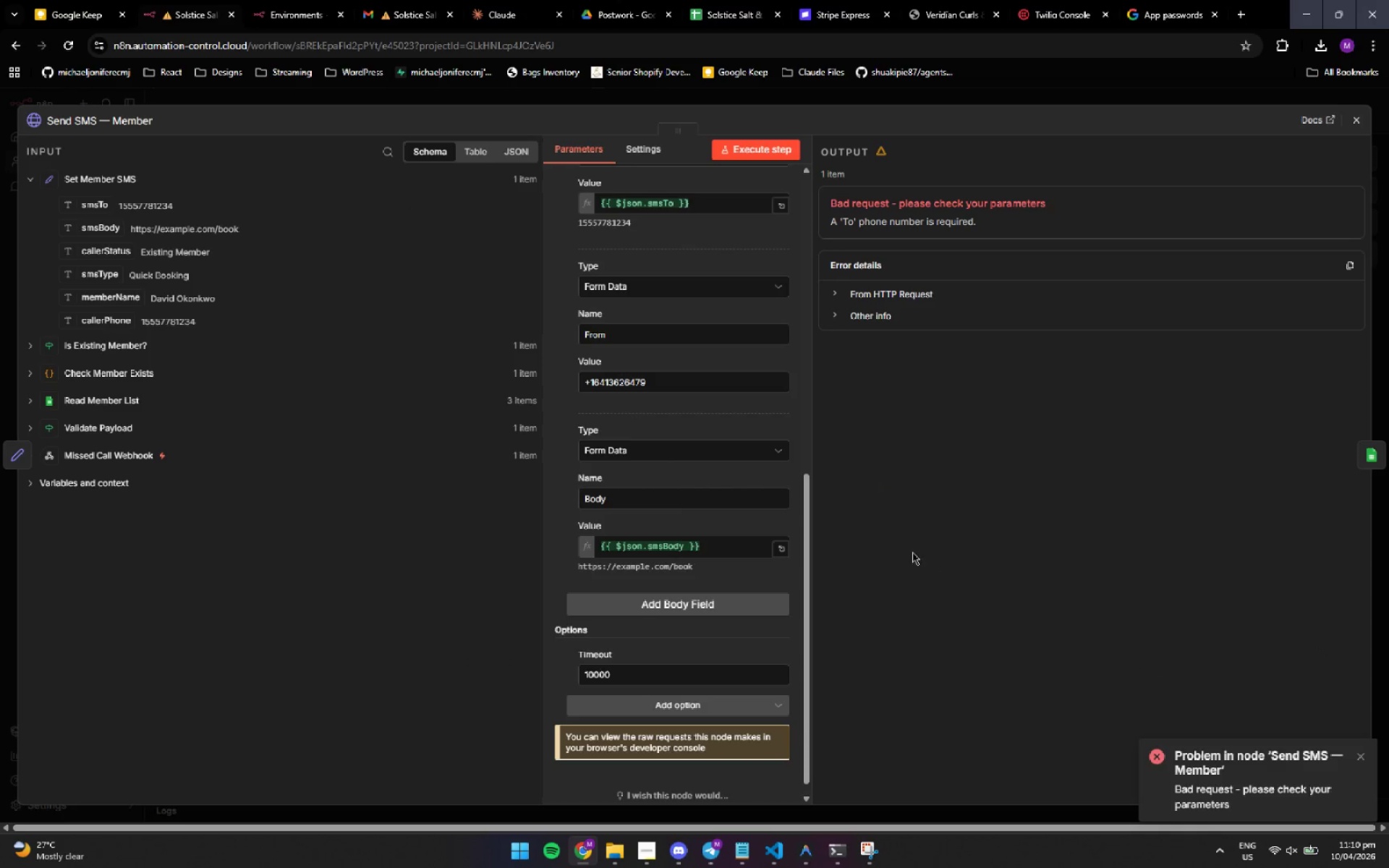 
scroll: coordinate [773, 419], scroll_direction: up, amount: 7.0
 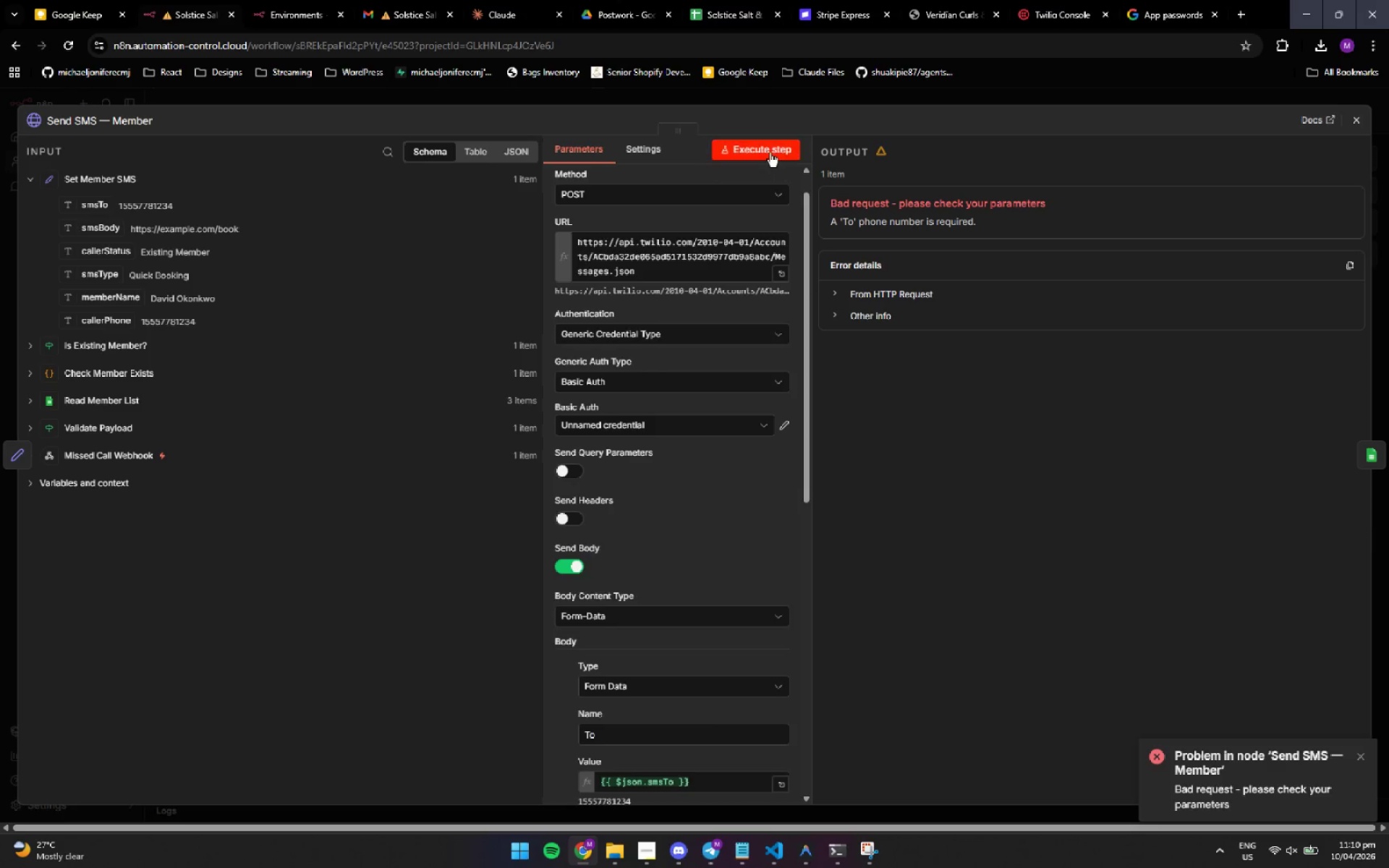 
left_click([769, 148])
 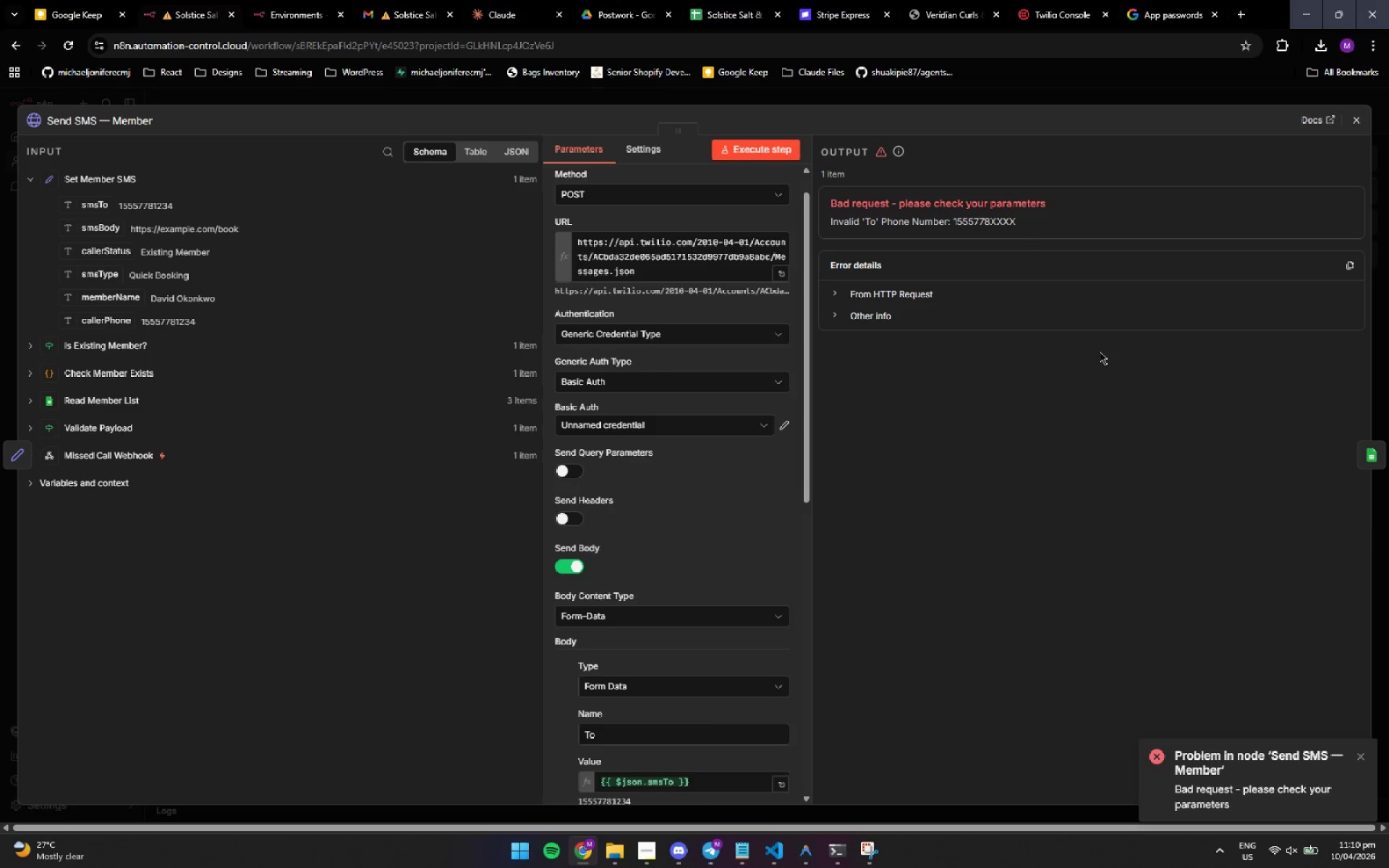 
wait(5.27)
 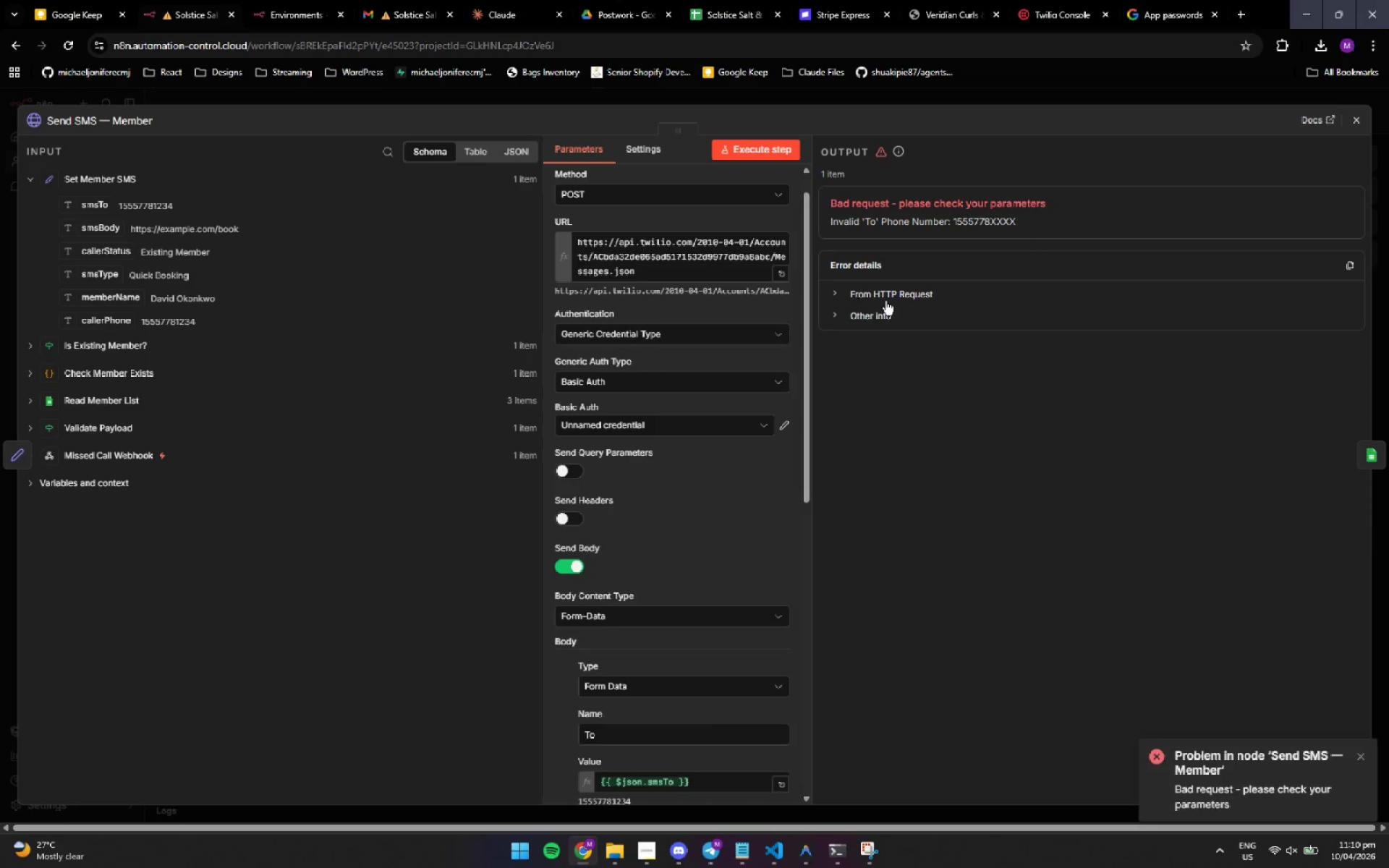 
scroll: coordinate [588, 427], scroll_direction: down, amount: 13.0
 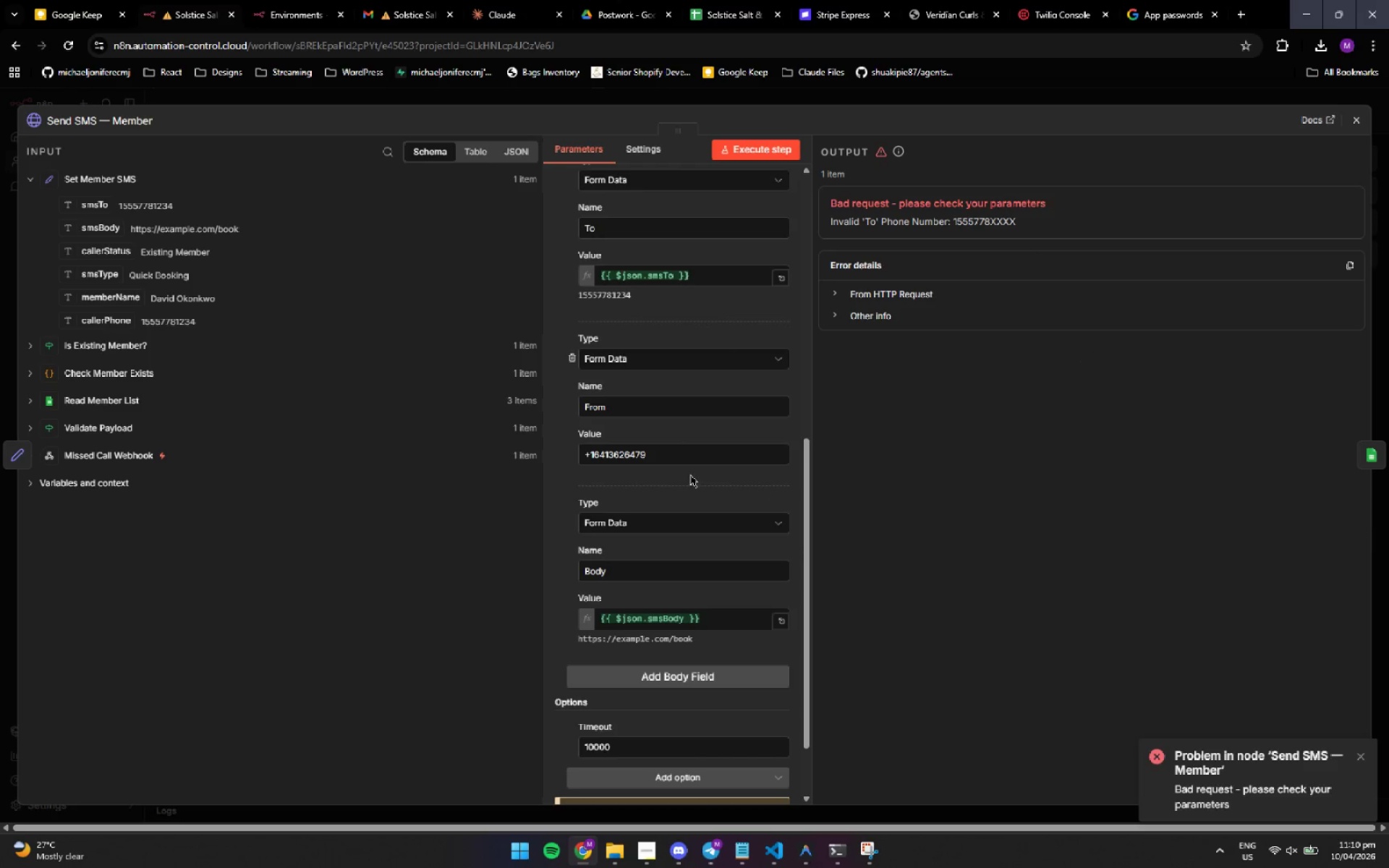 
scroll: coordinate [704, 482], scroll_direction: up, amount: 6.0
 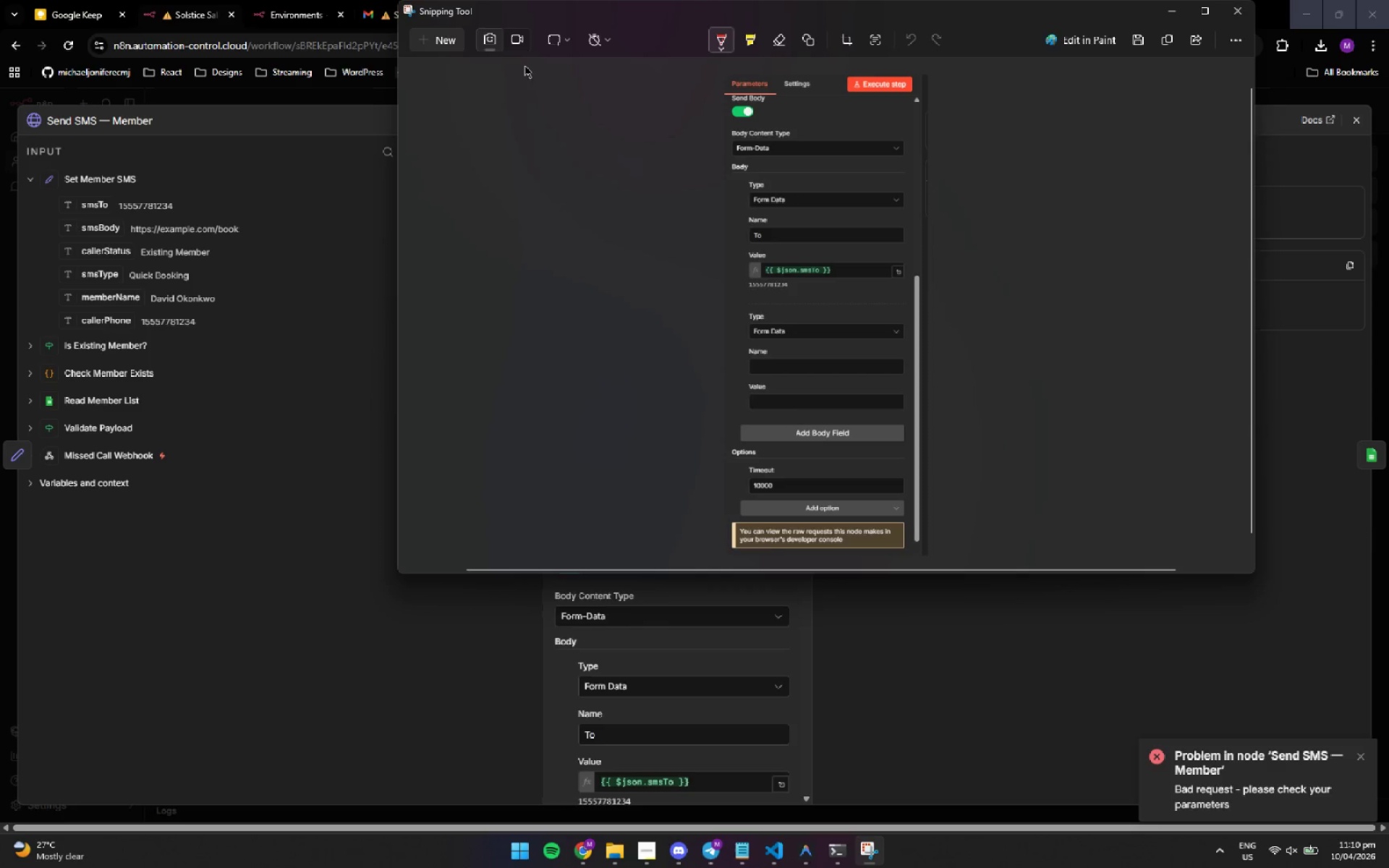 
left_click([423, 37])
 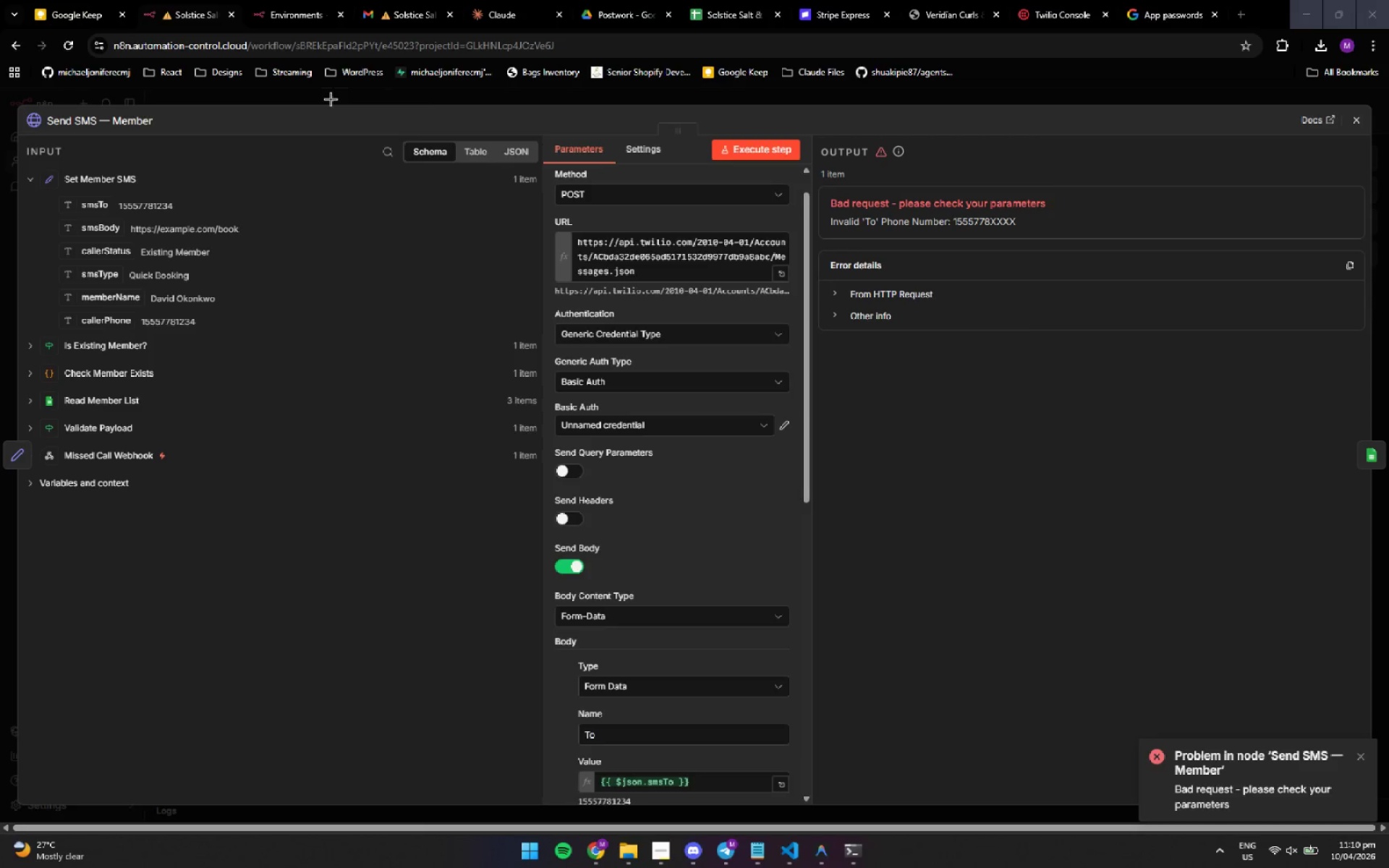 
left_click_drag(start_coordinate=[298, 99], to_coordinate=[1279, 768])
 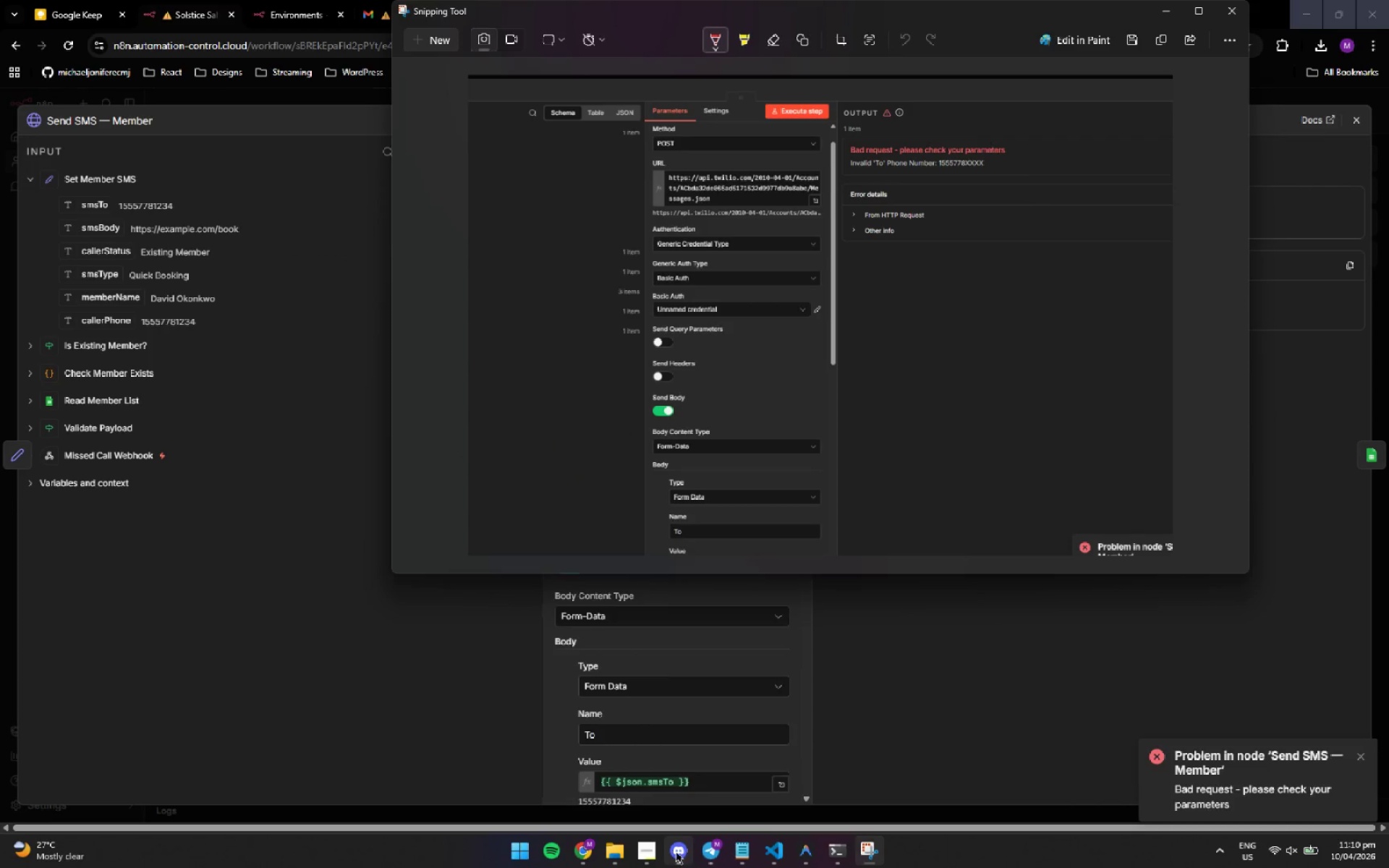 
left_click([801, 848])
 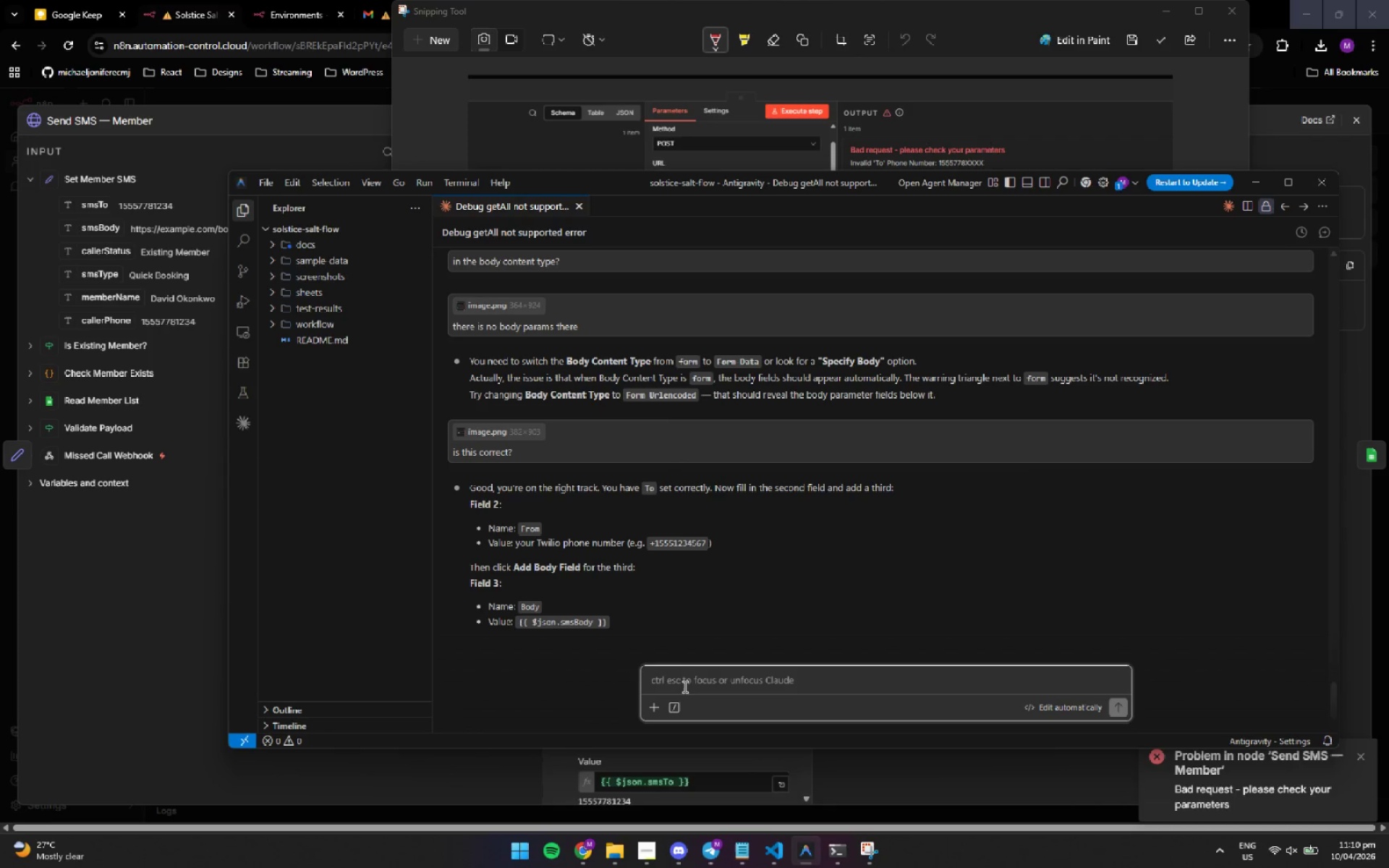 
key(Control+V)
 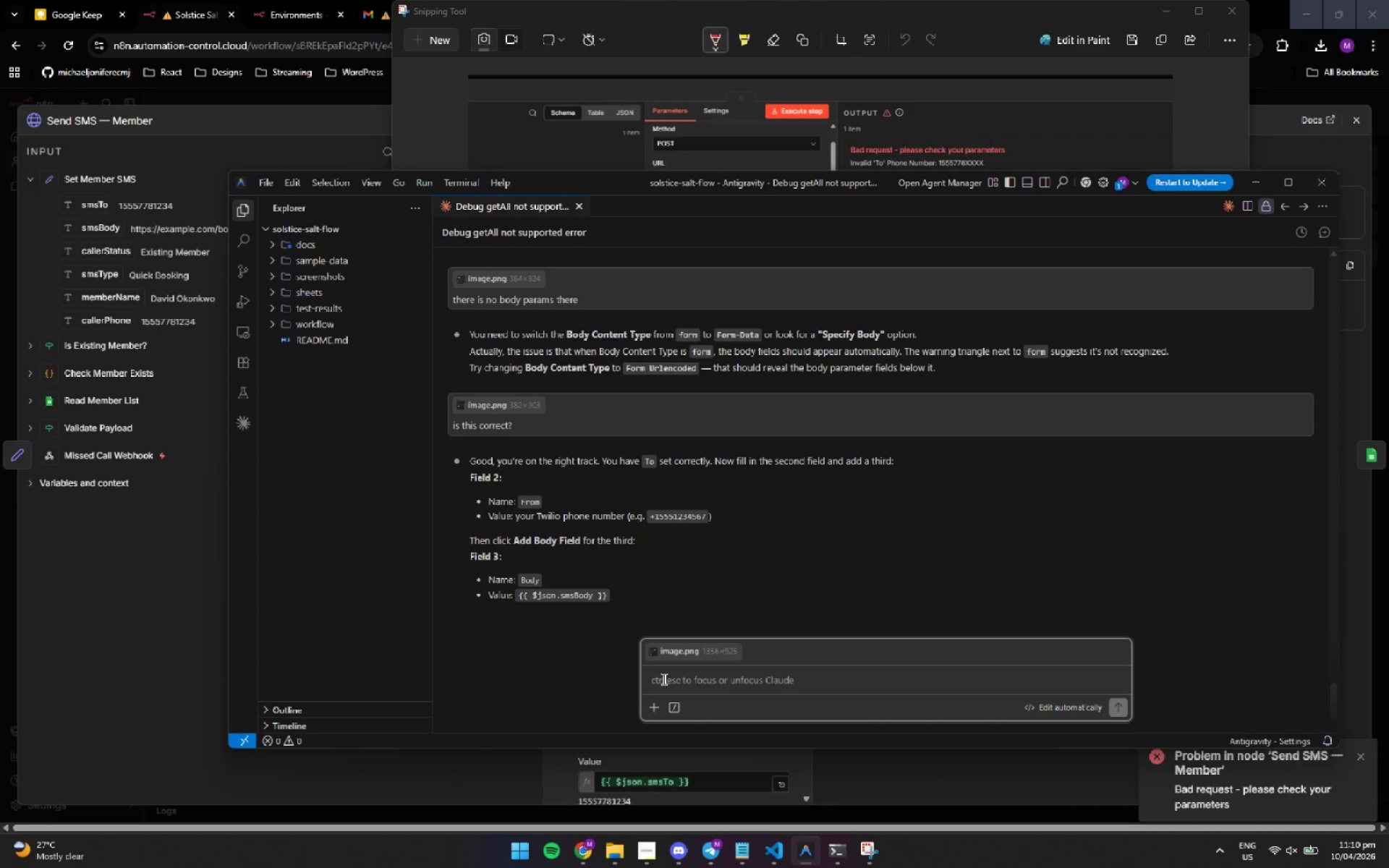 
key(NumpadEnter)
type(got this )
 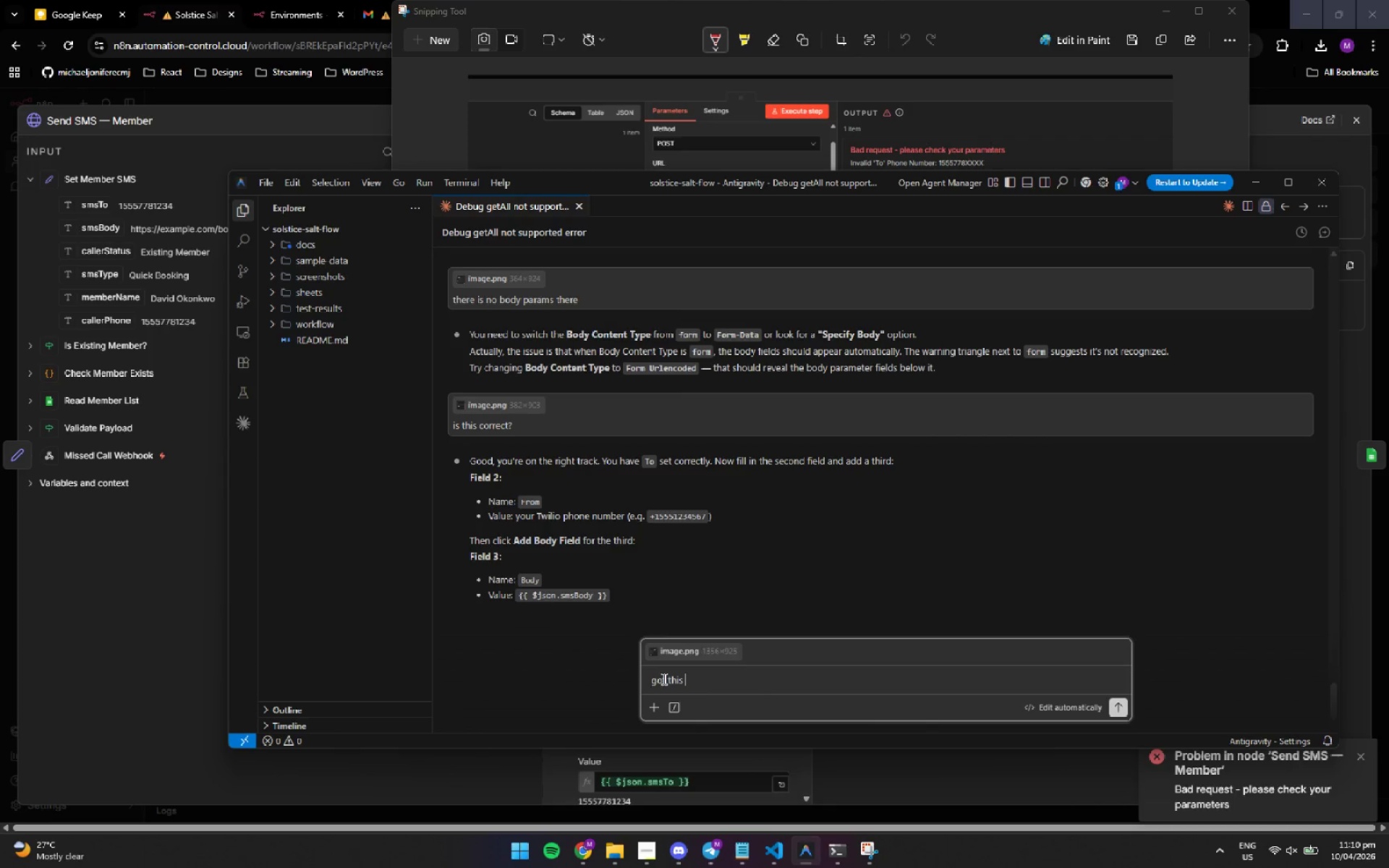 
key(Enter)
 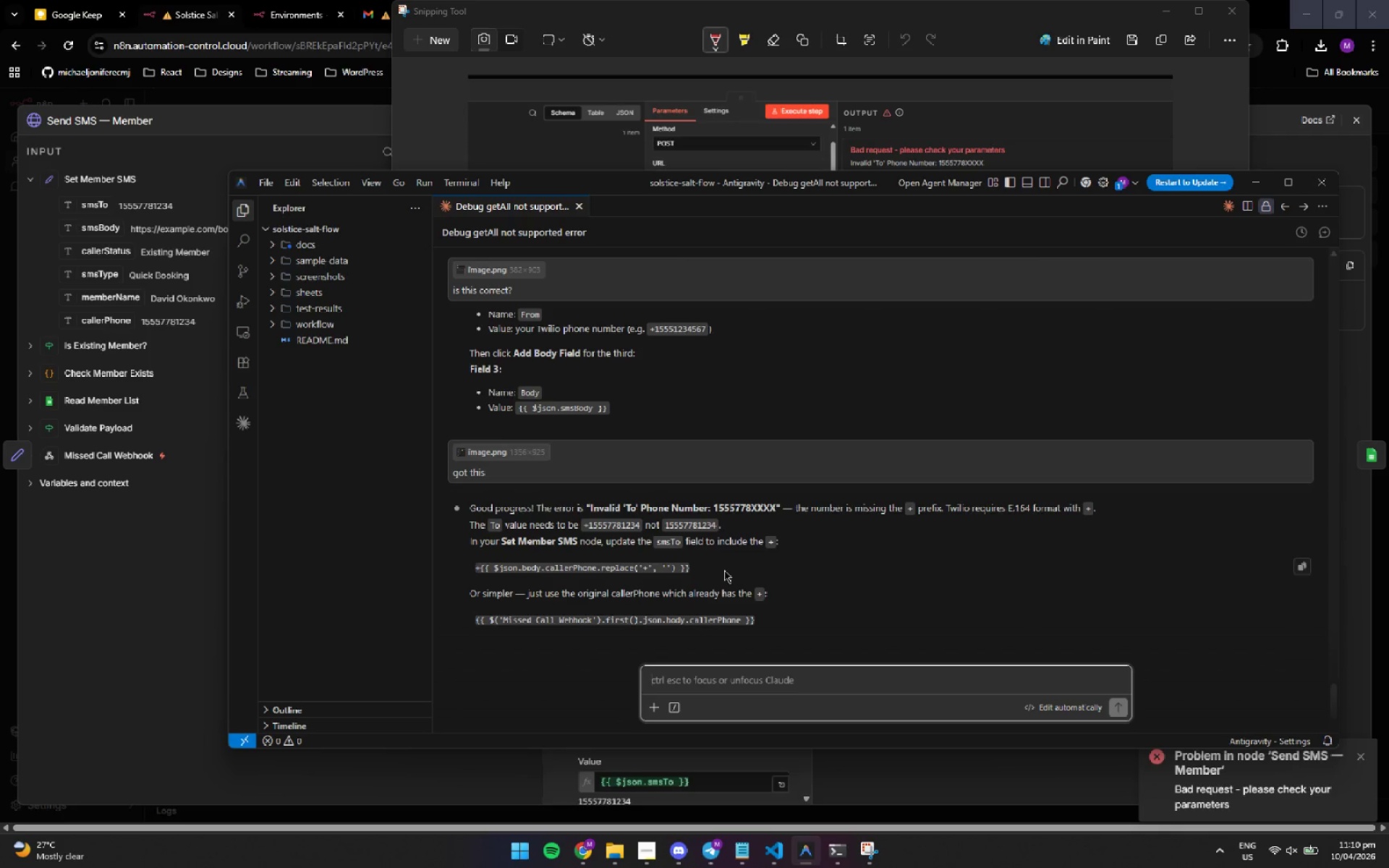 
wait(22.22)
 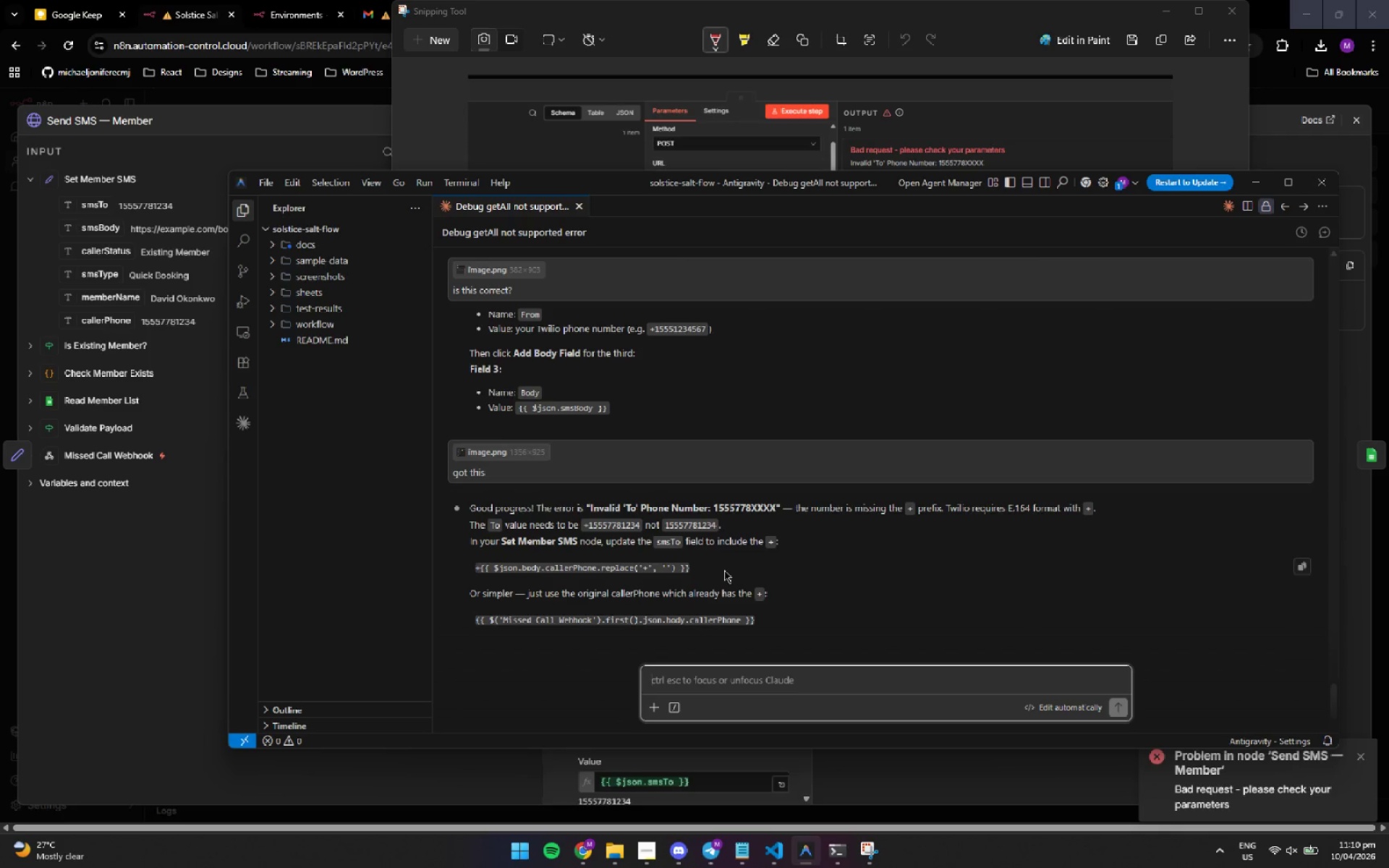 
left_click([326, 106])
 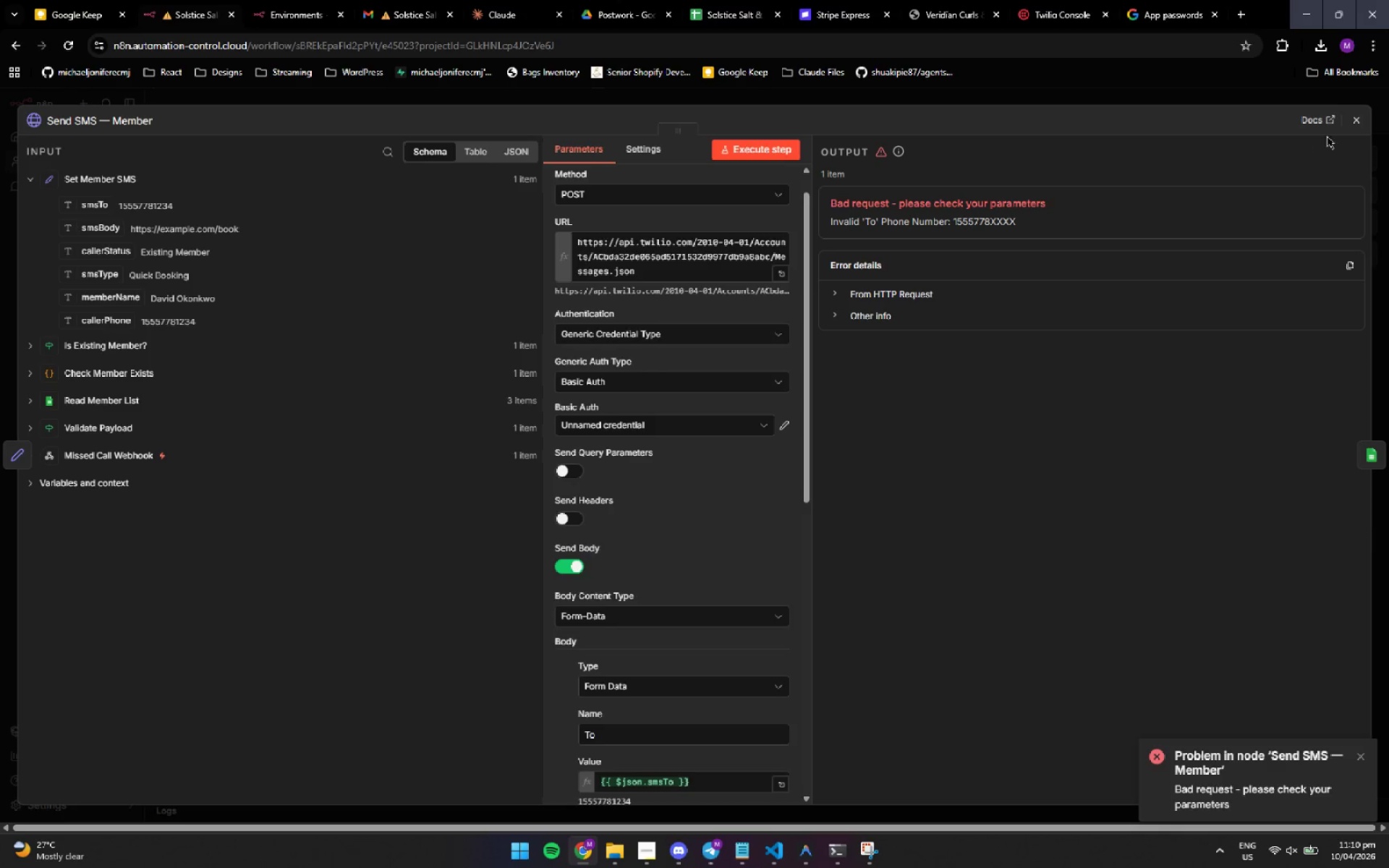 
left_click([1354, 124])
 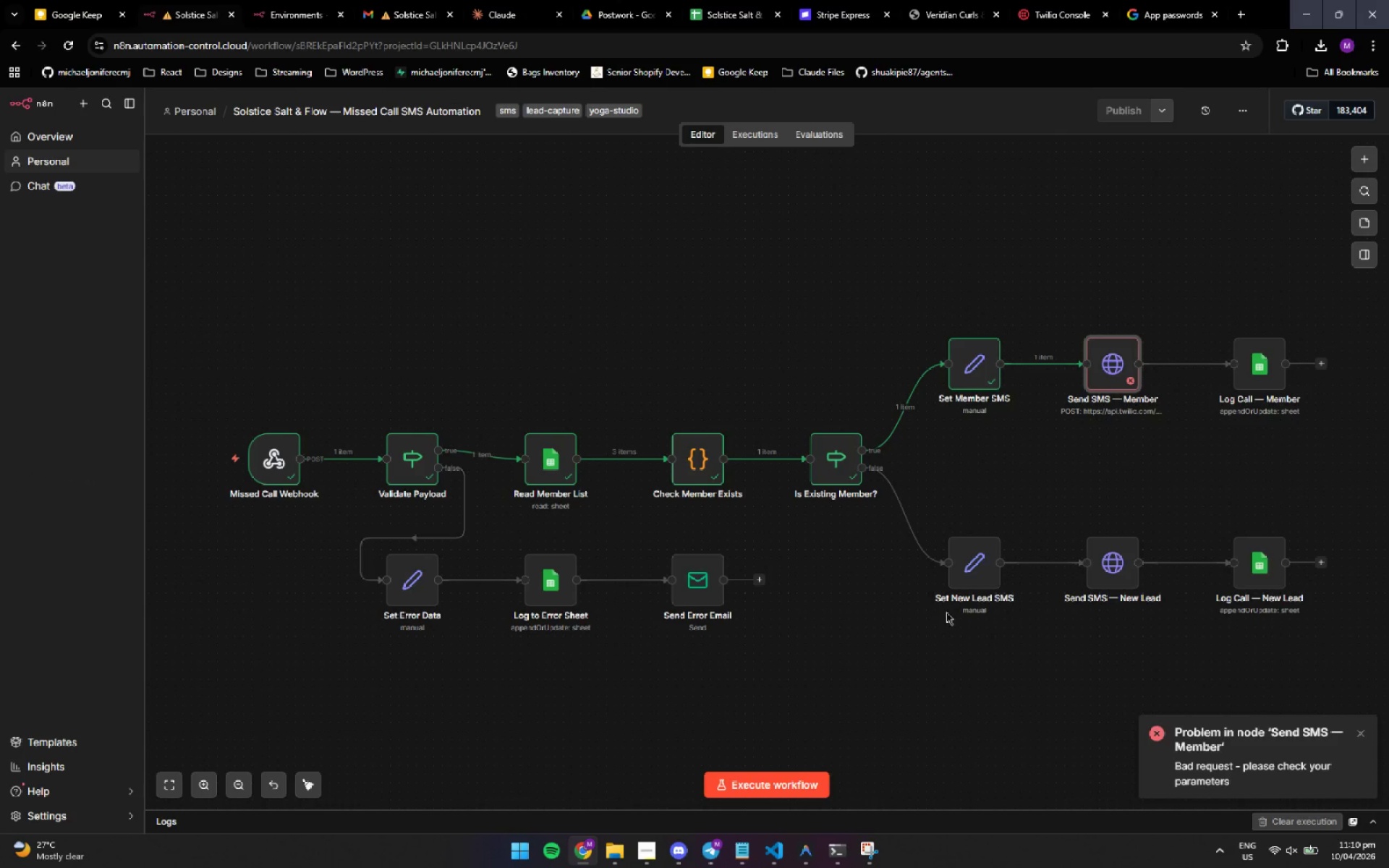 
wait(5.25)
 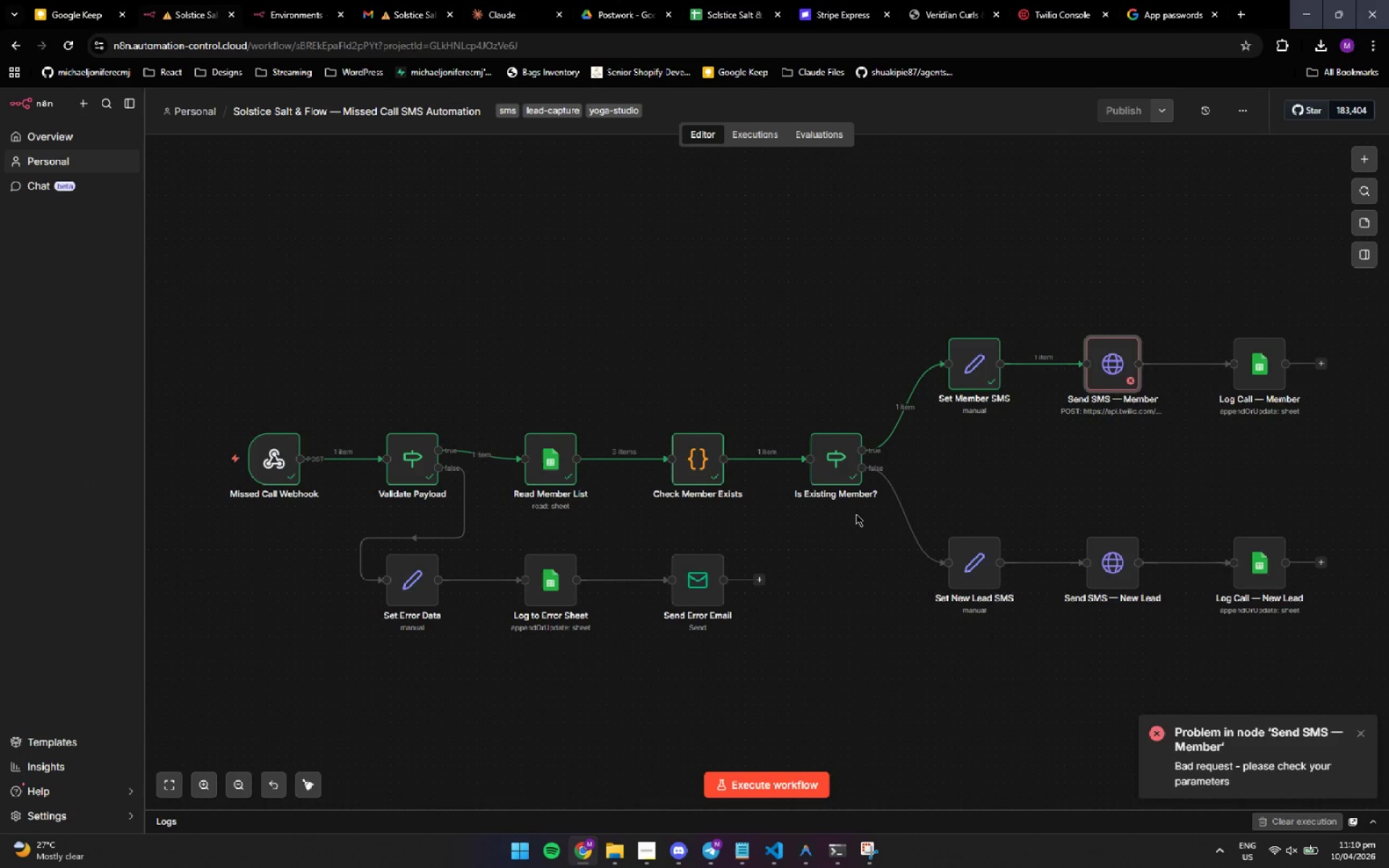 
double_click([969, 365])
 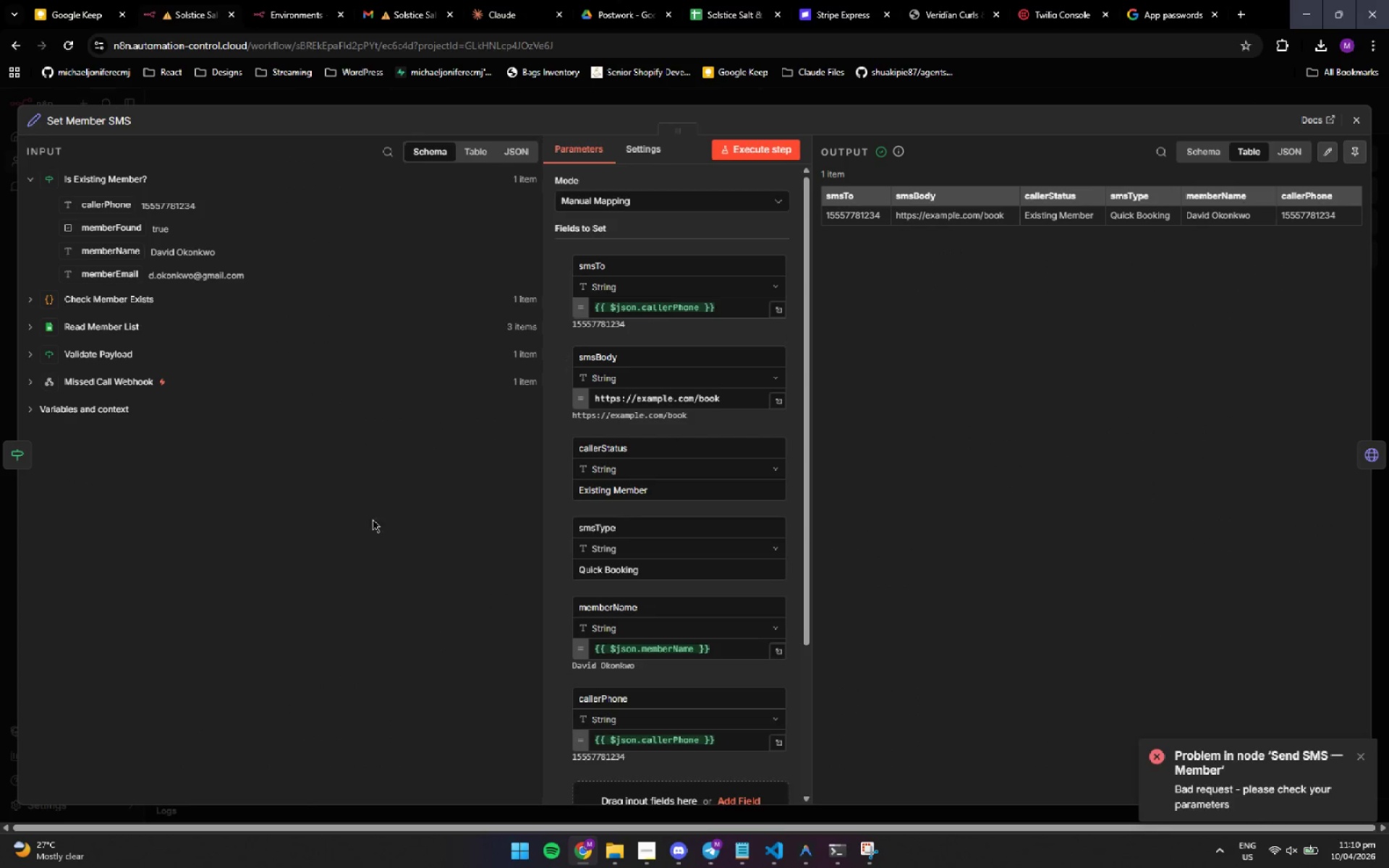 
mouse_move([804, 834])
 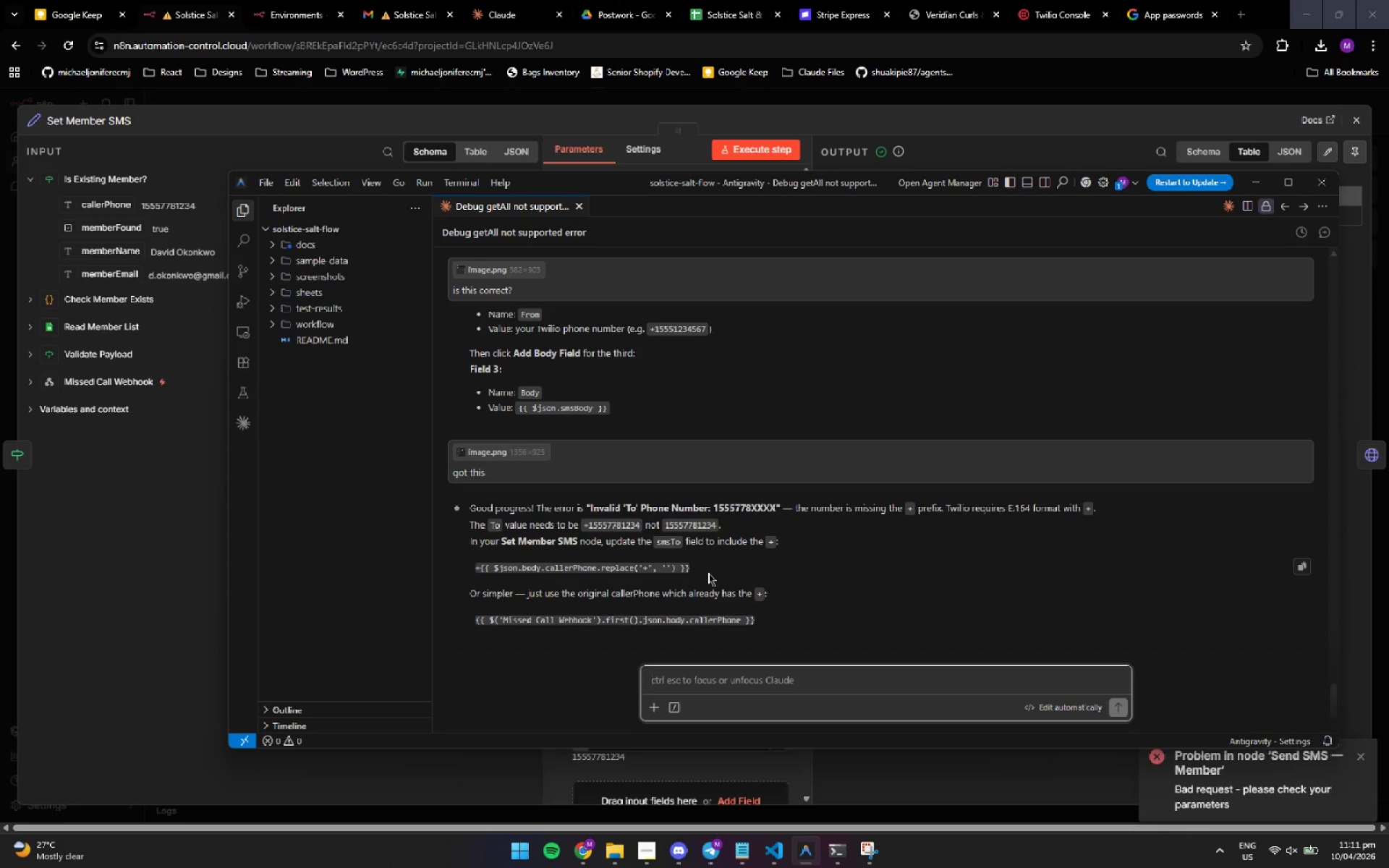 
left_click_drag(start_coordinate=[693, 571], to_coordinate=[527, 572])
 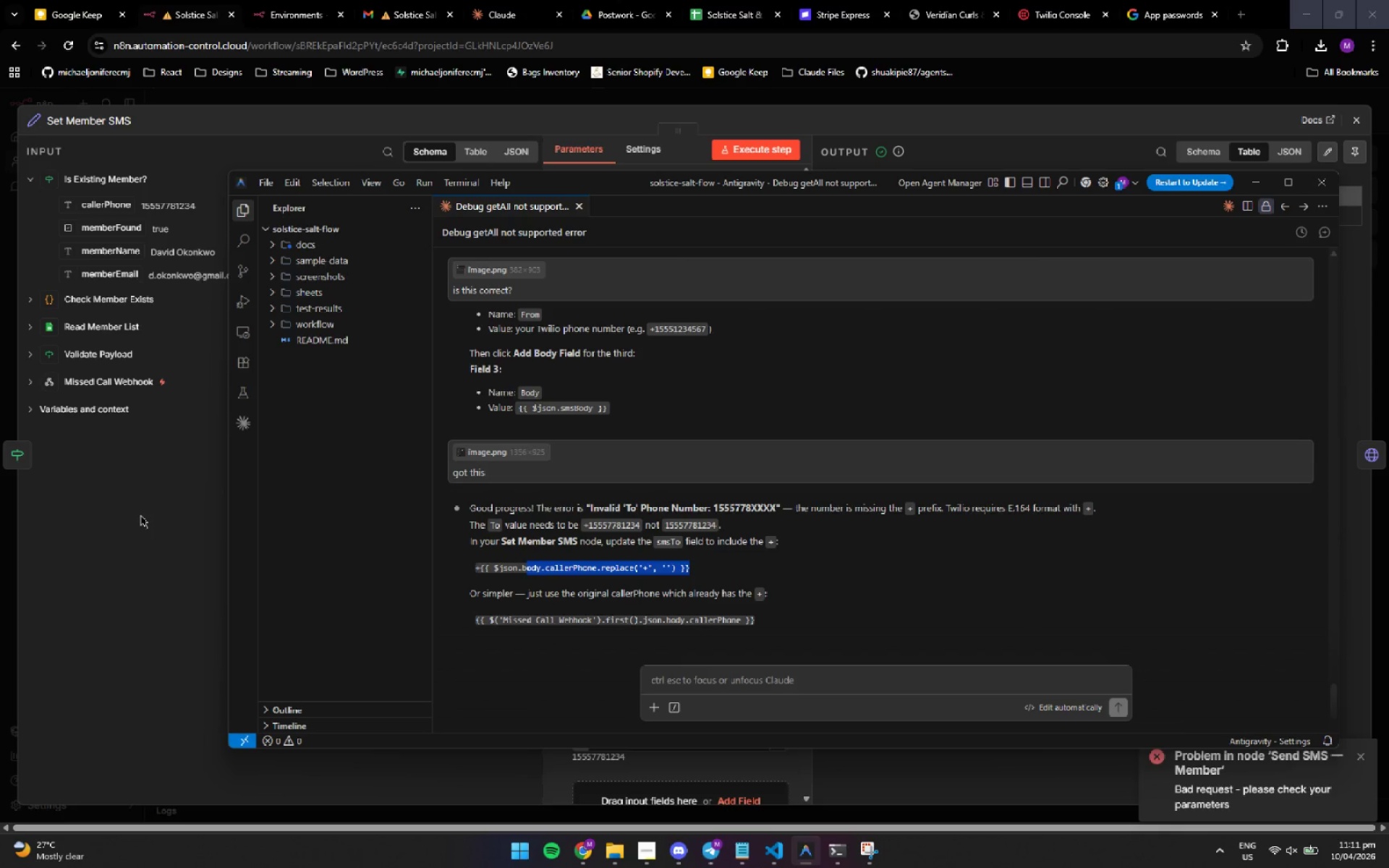 
left_click([140, 515])
 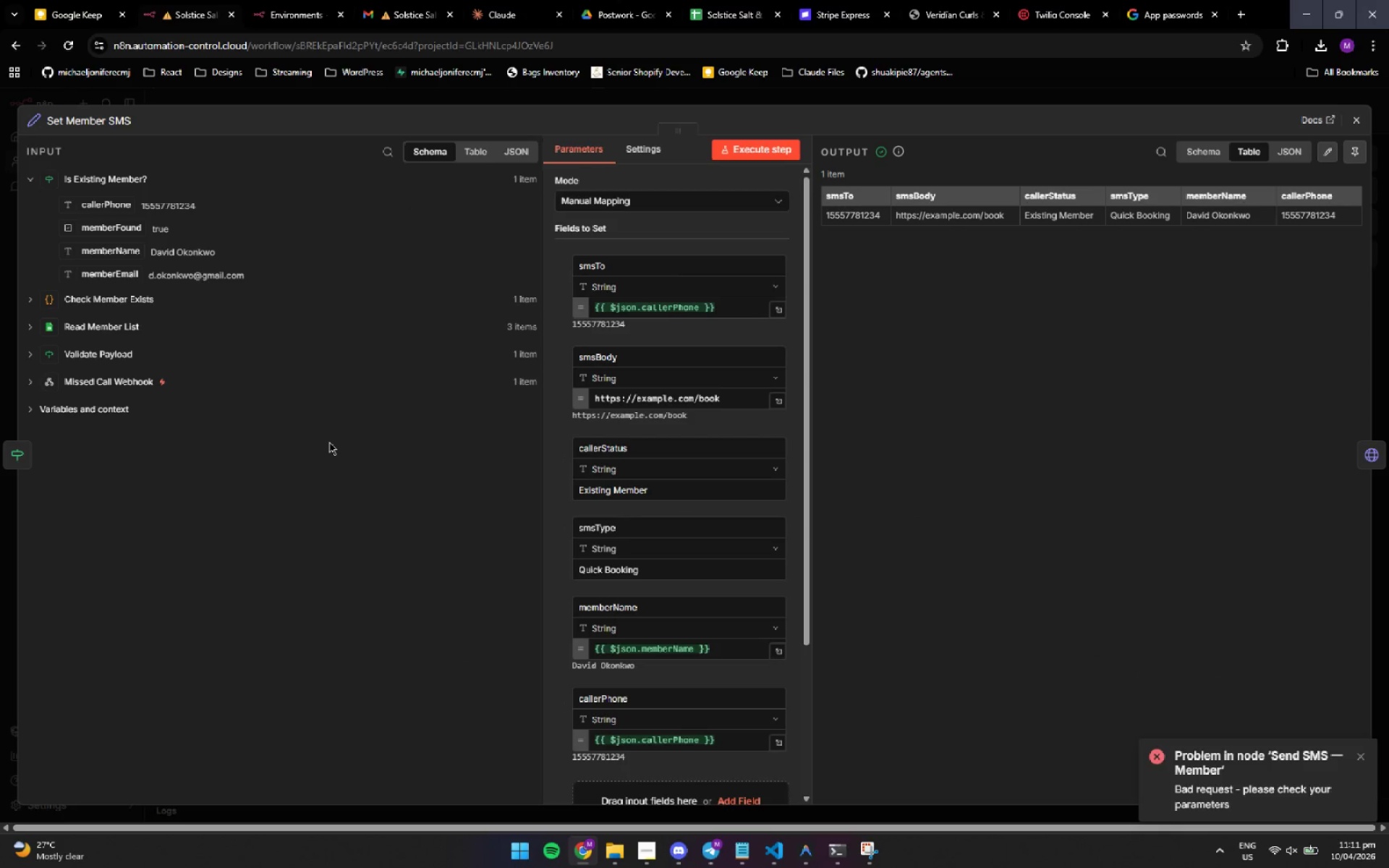 
wait(10.75)
 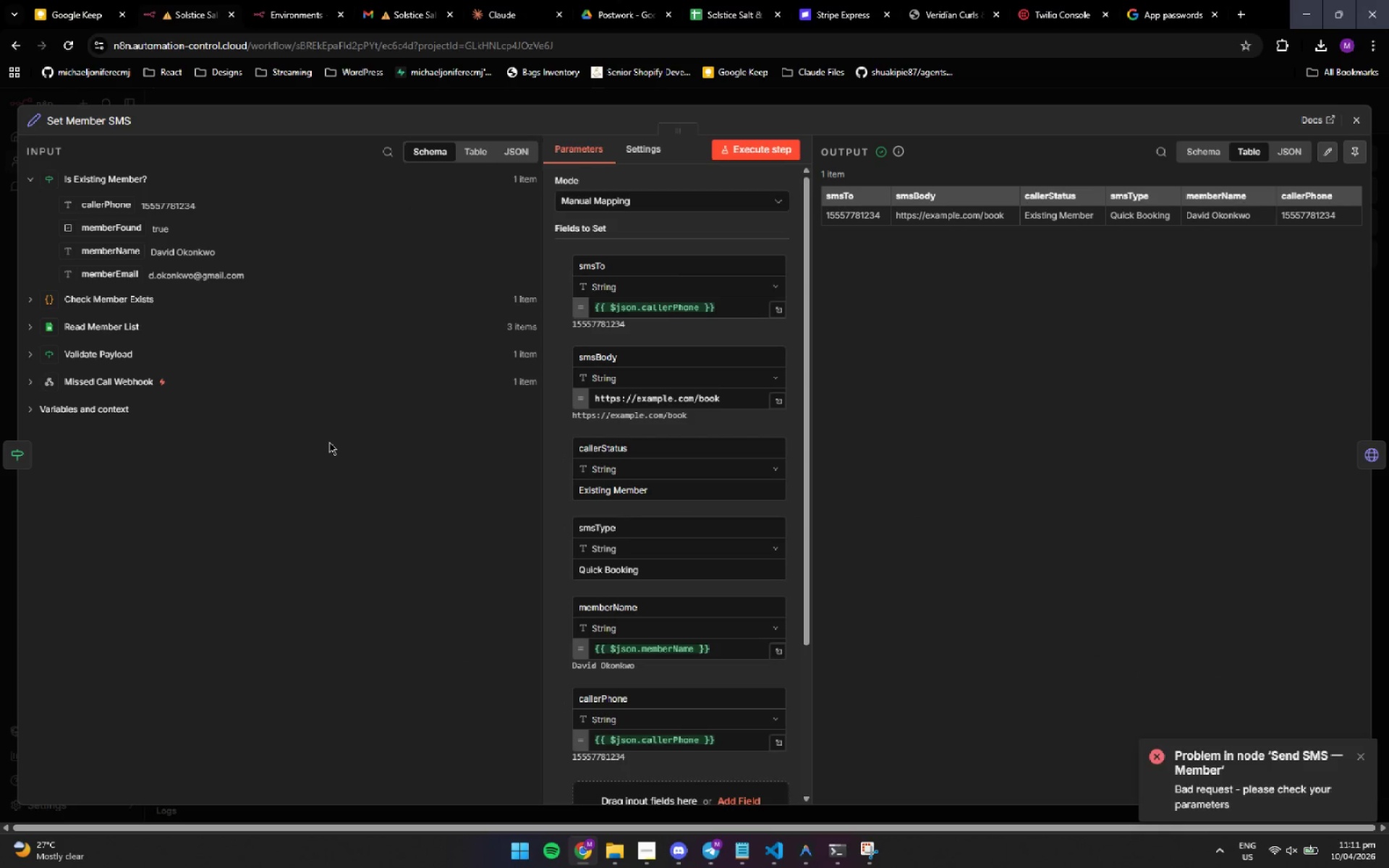 
scroll: coordinate [723, 615], scroll_direction: down, amount: 1.0
 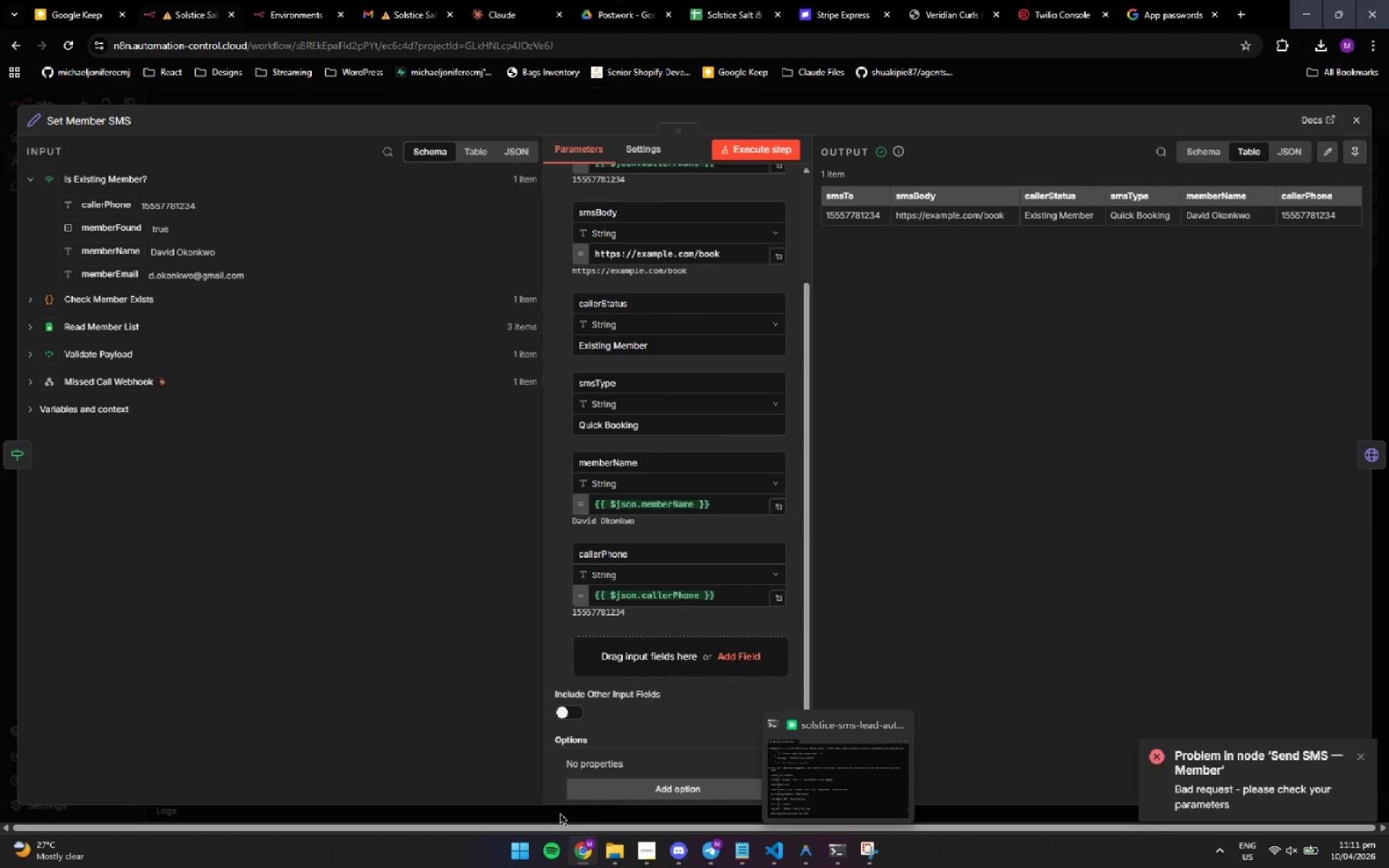 
mouse_move([817, 844])
 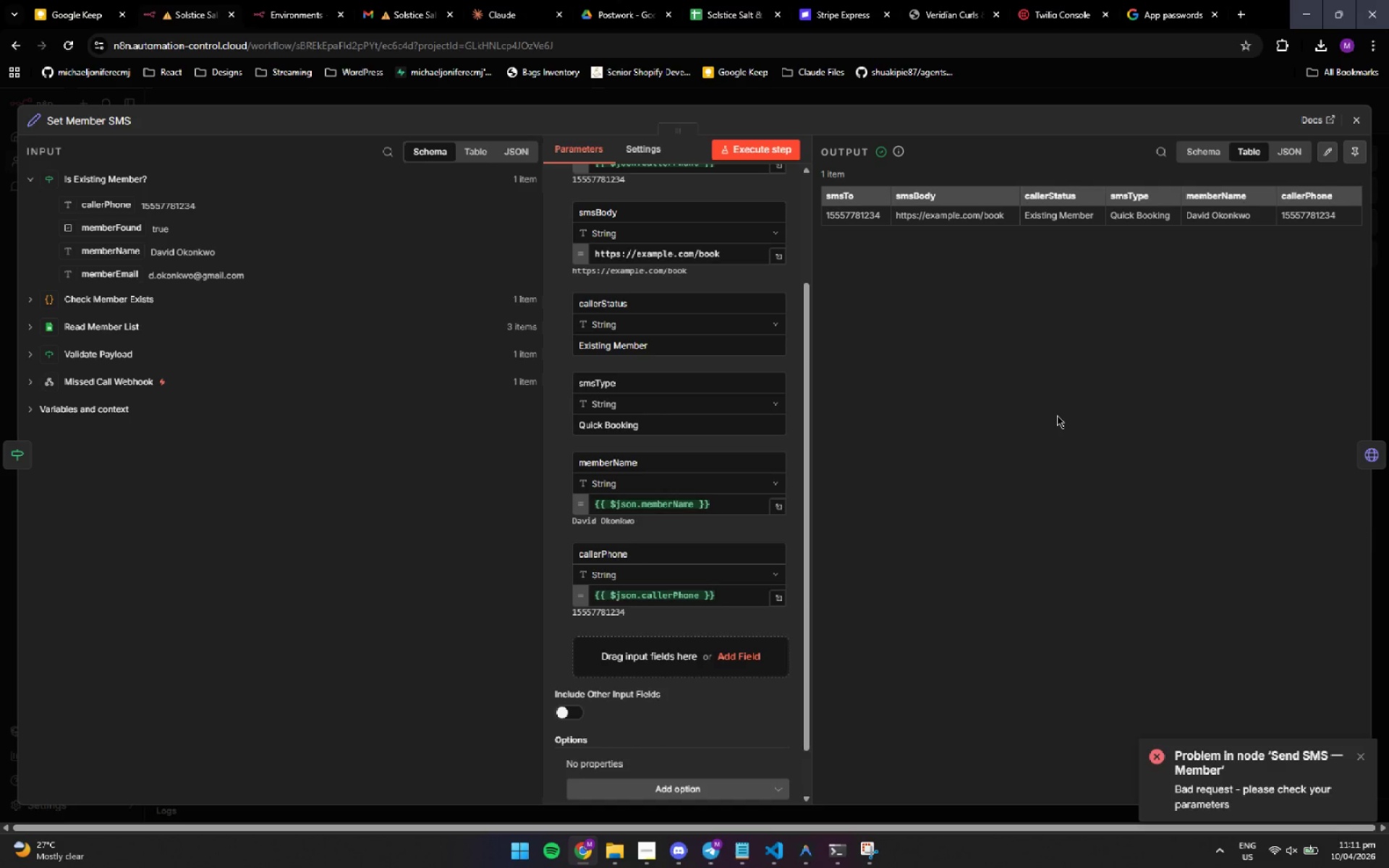 
wait(27.53)
 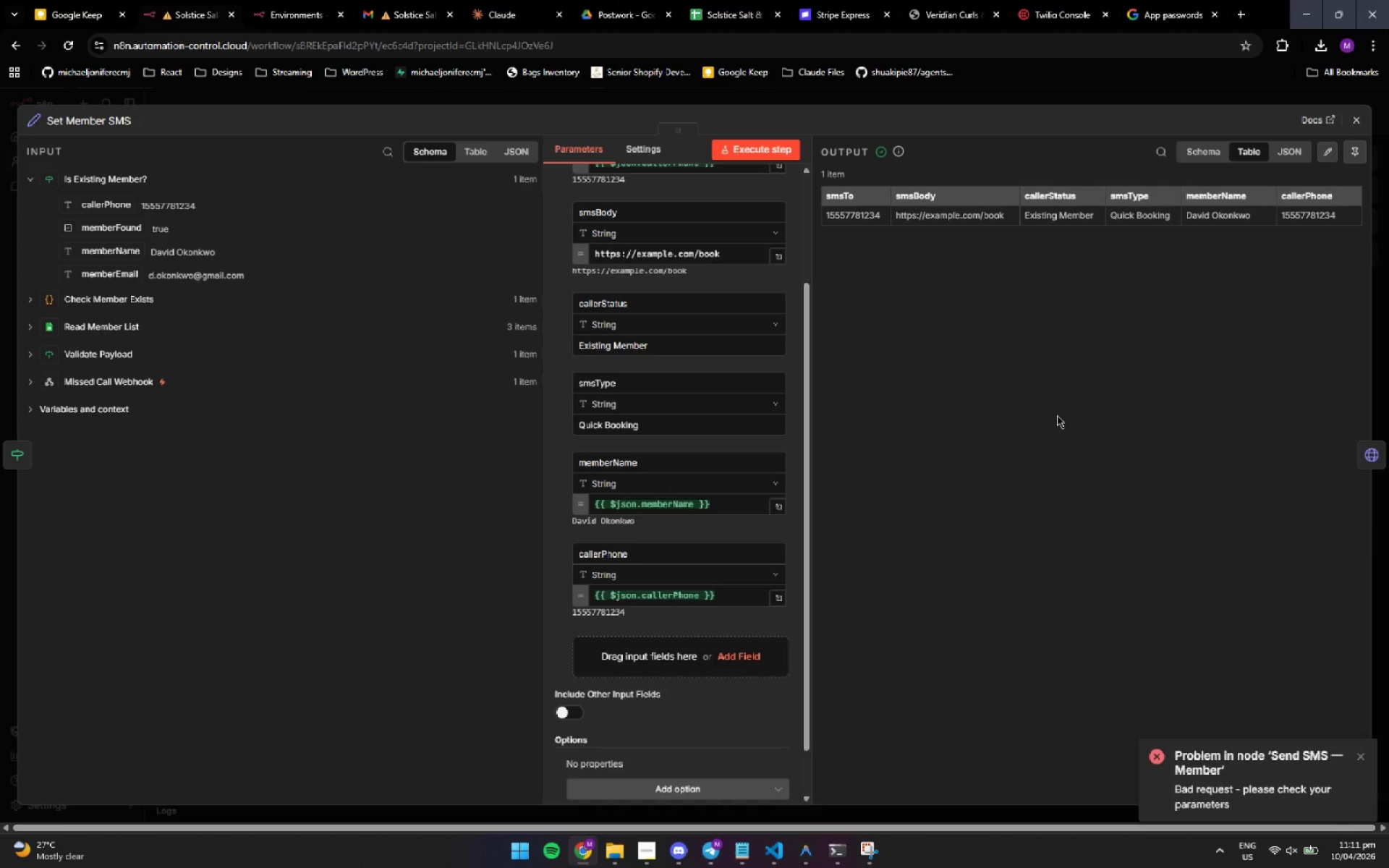 
left_click([799, 847])
 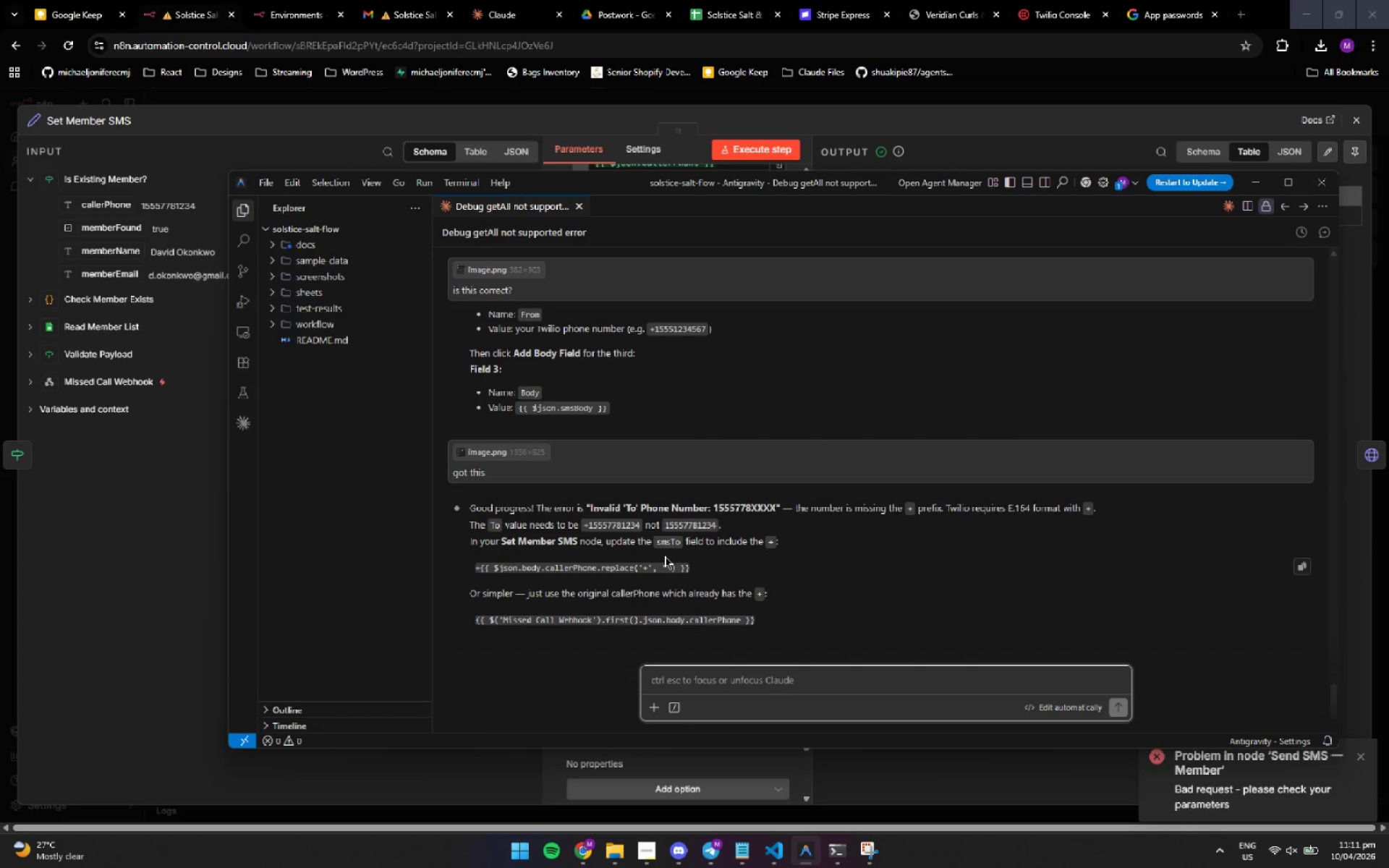 
left_click([547, 771])
 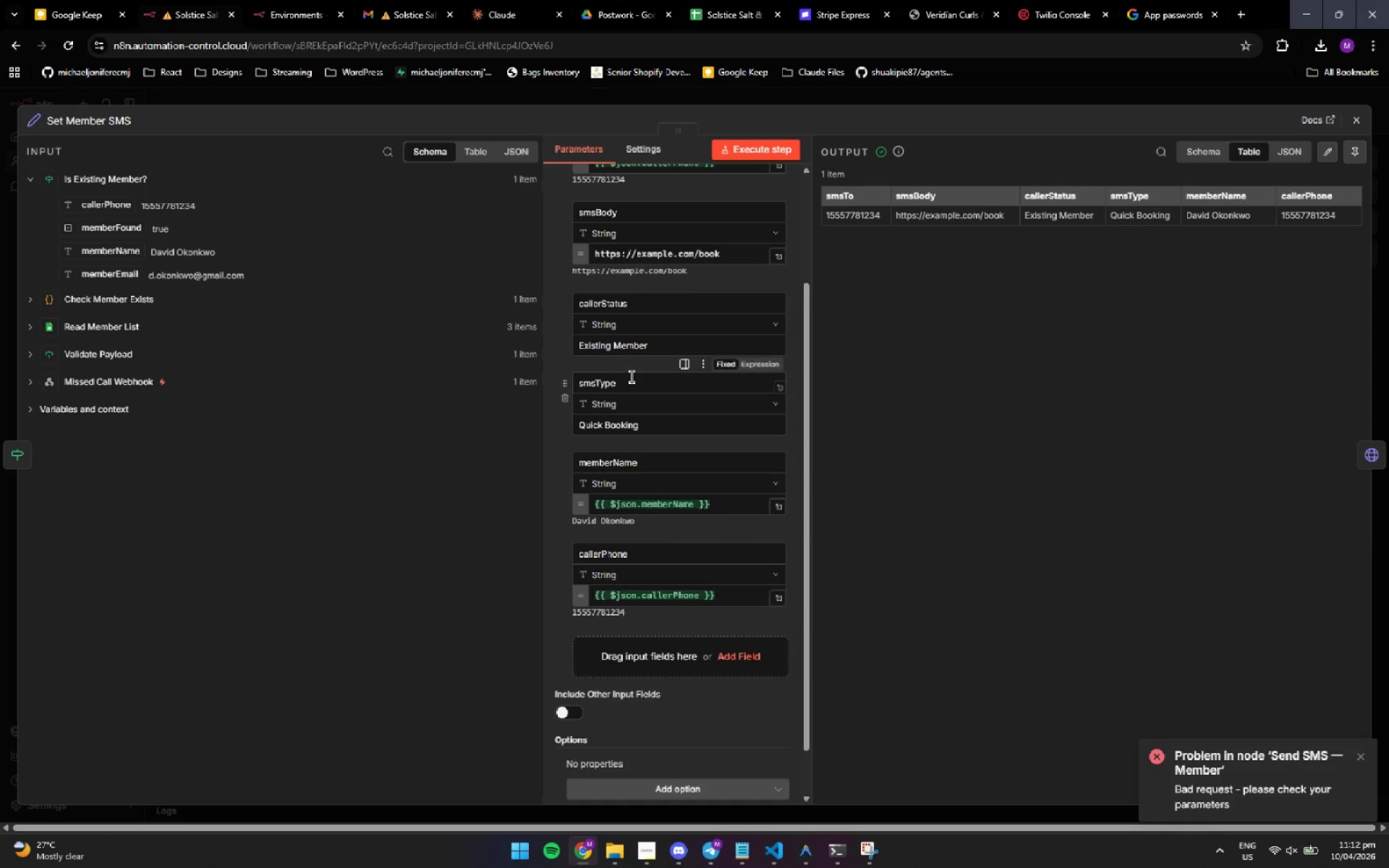 
scroll: coordinate [632, 377], scroll_direction: up, amount: 2.0
 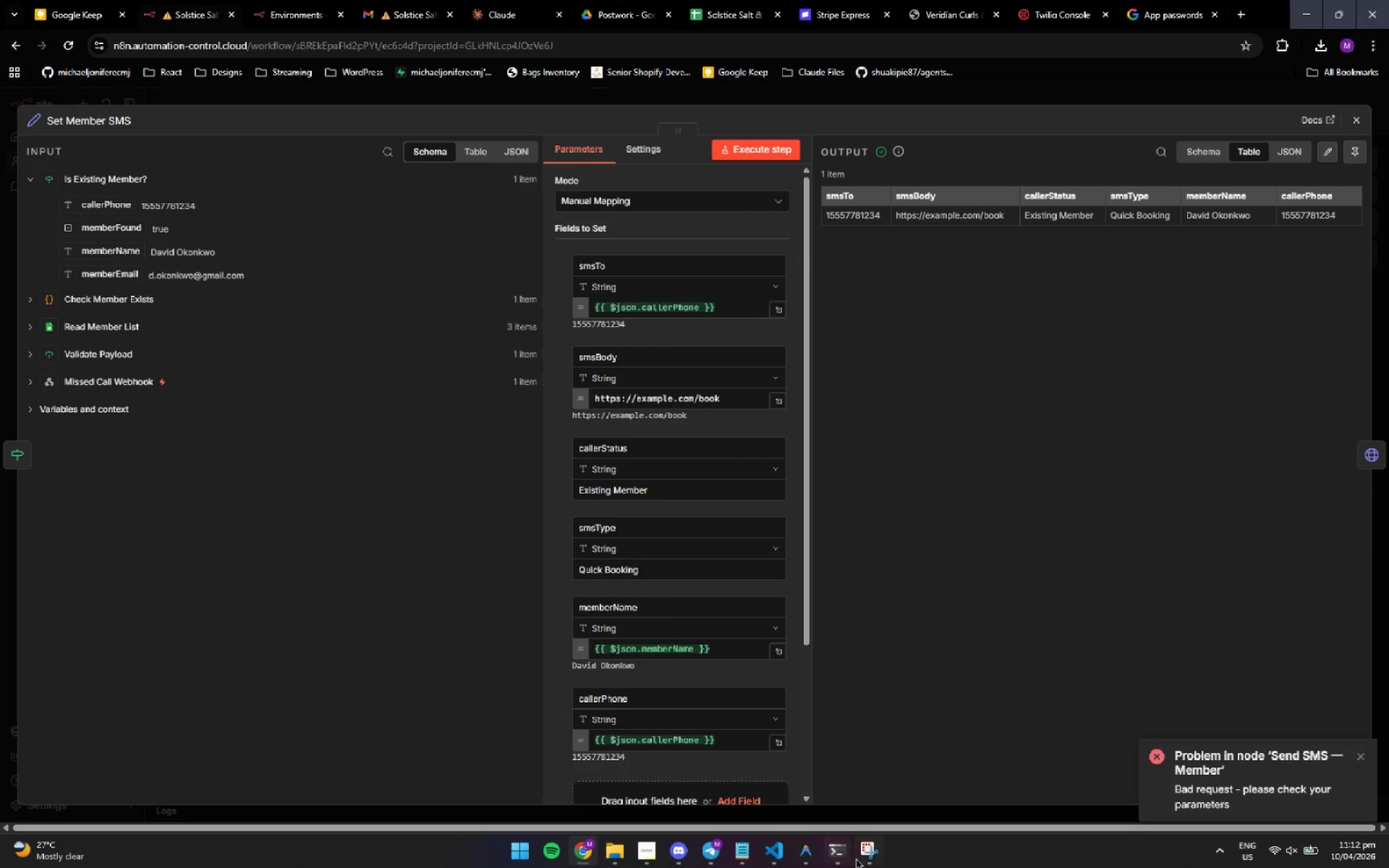 
left_click([802, 854])
 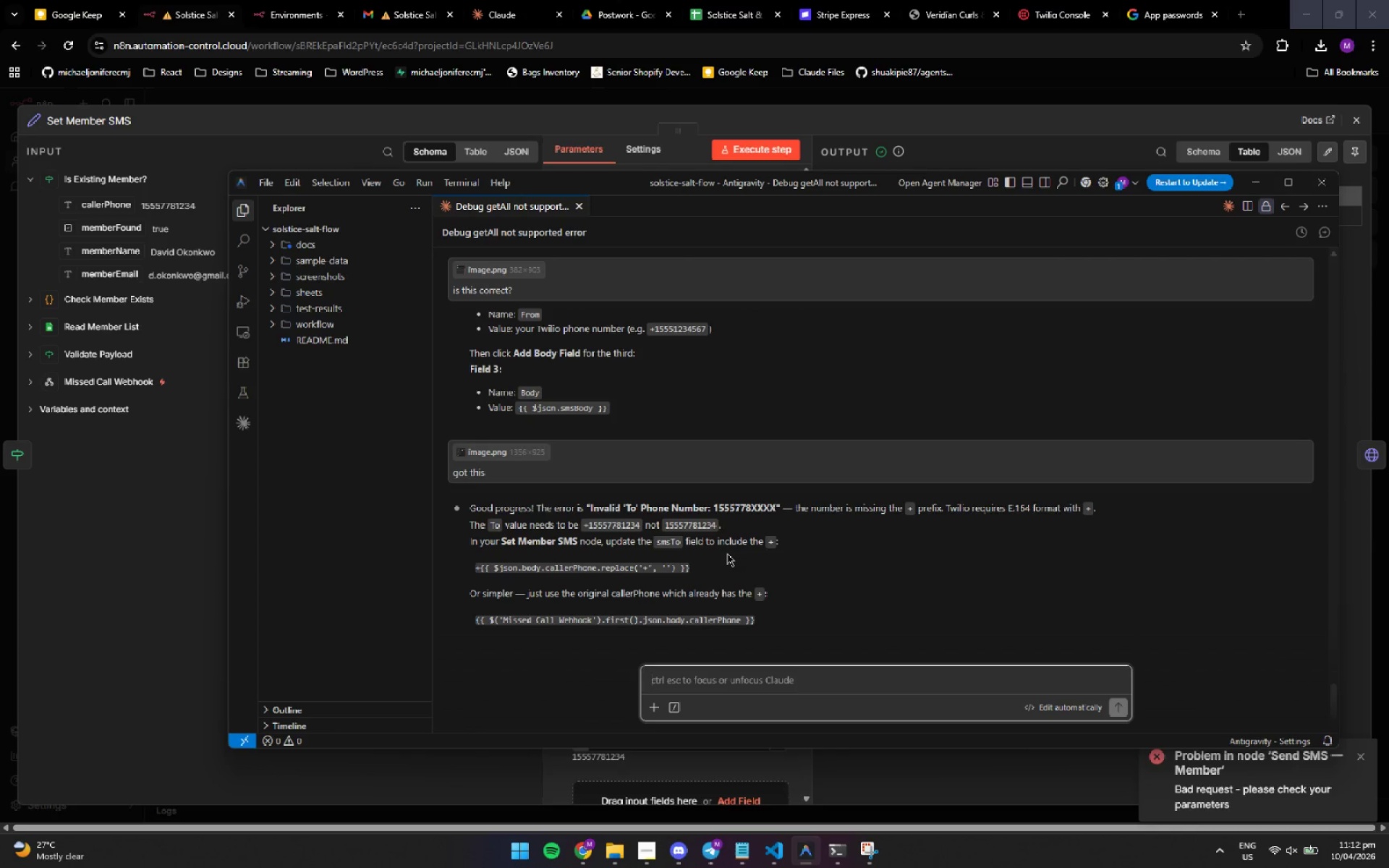 
wait(7.7)
 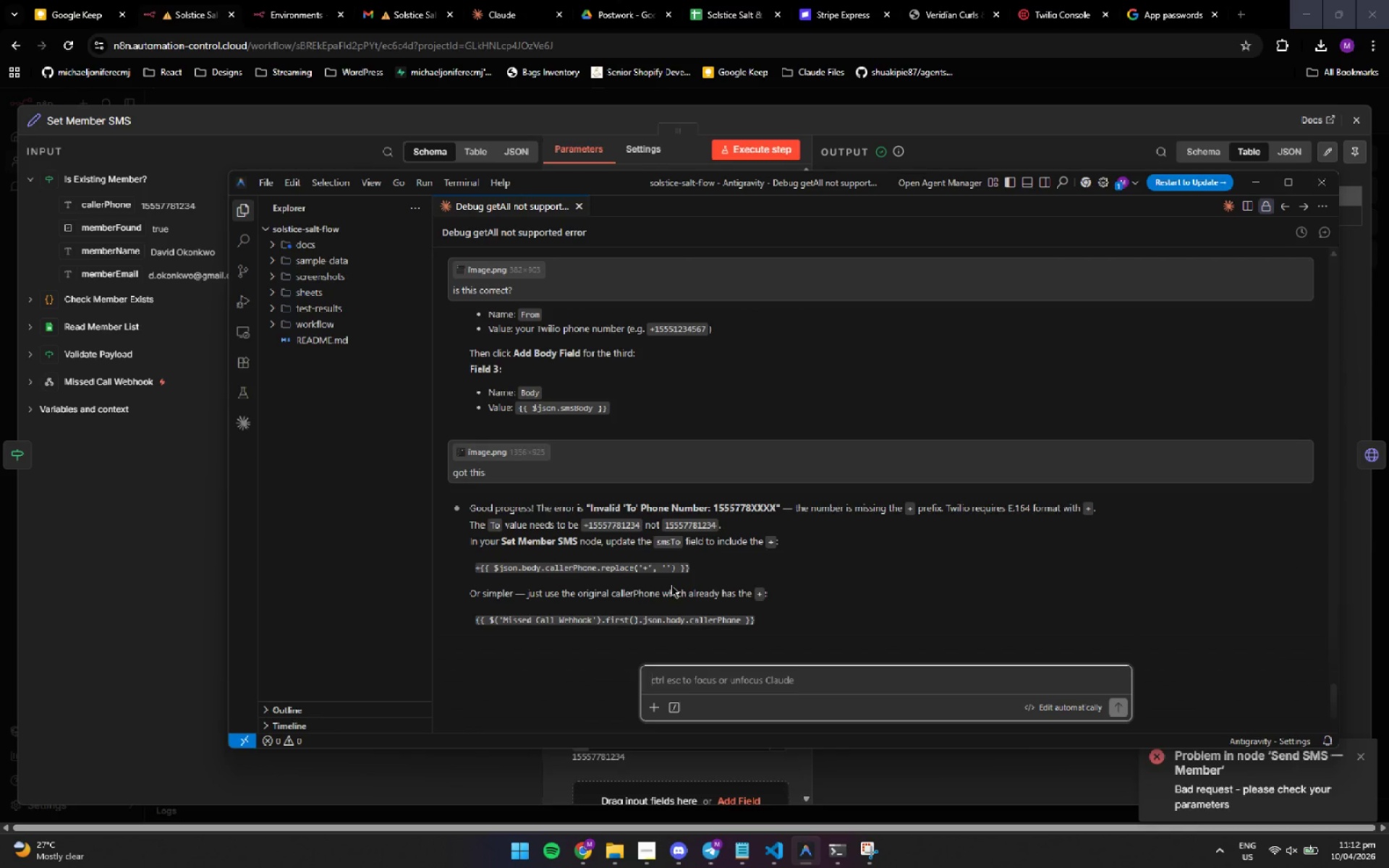 
left_click_drag(start_coordinate=[689, 568], to_coordinate=[473, 576])
 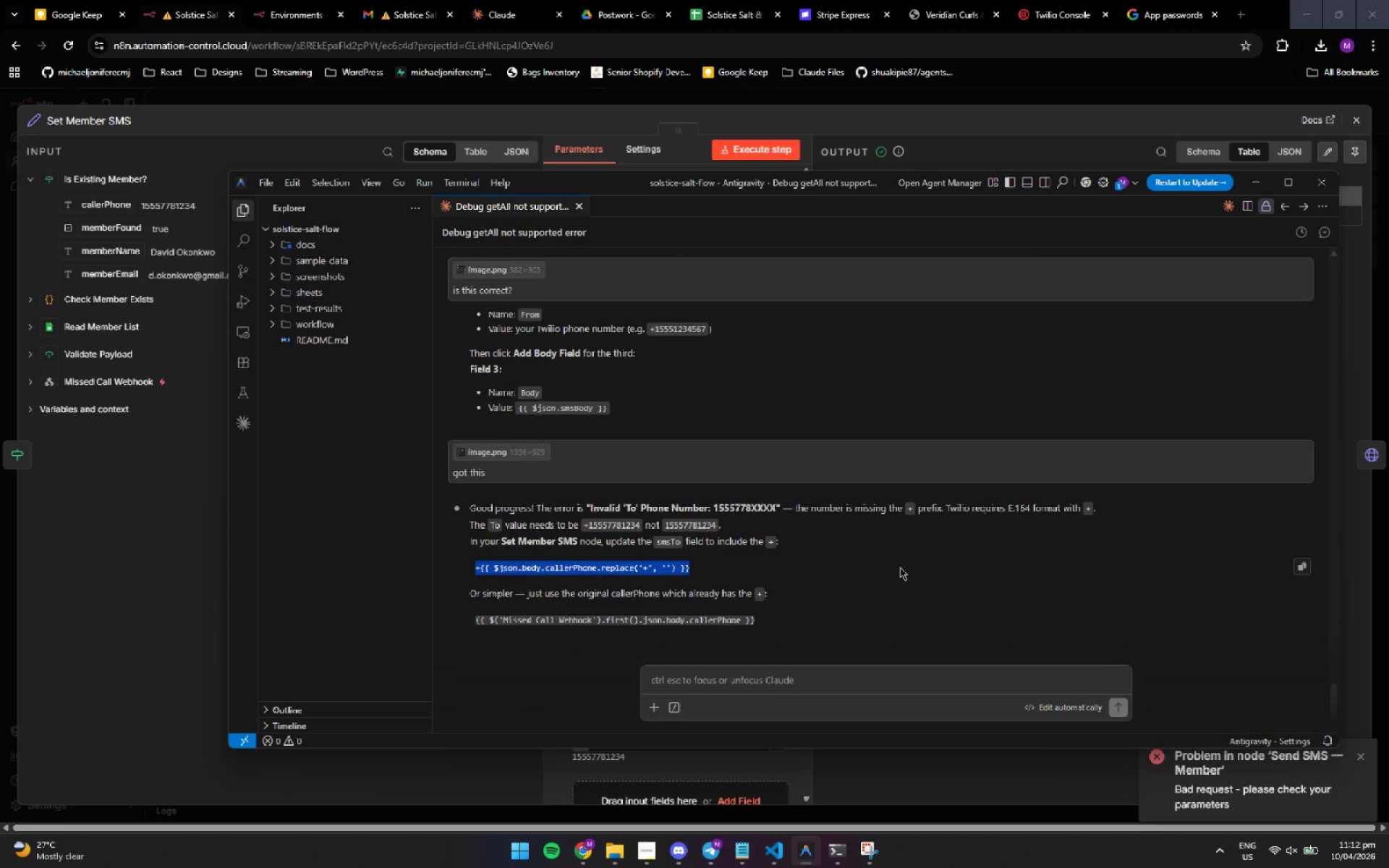 
wait(6.41)
 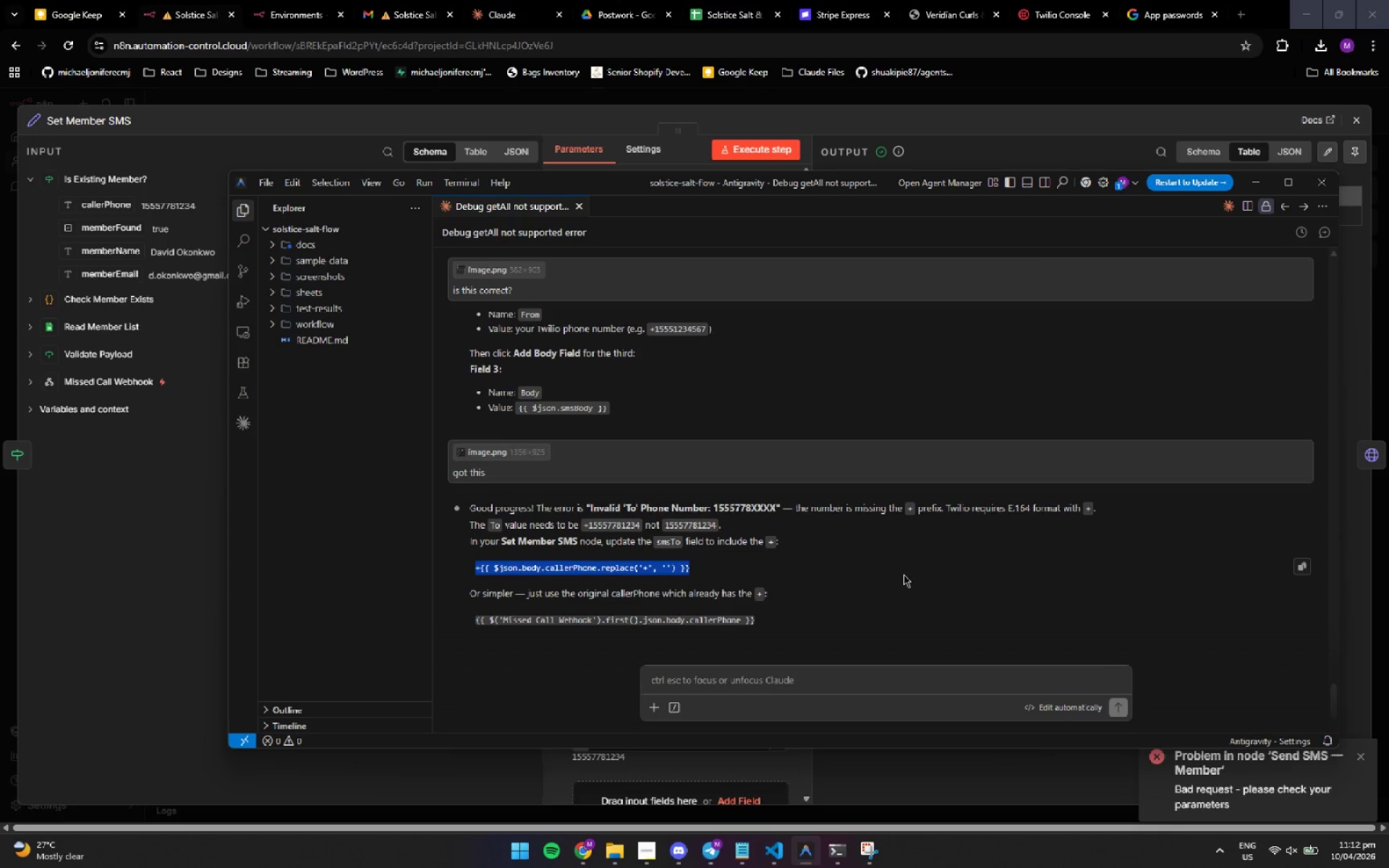 
key(Control+C)
 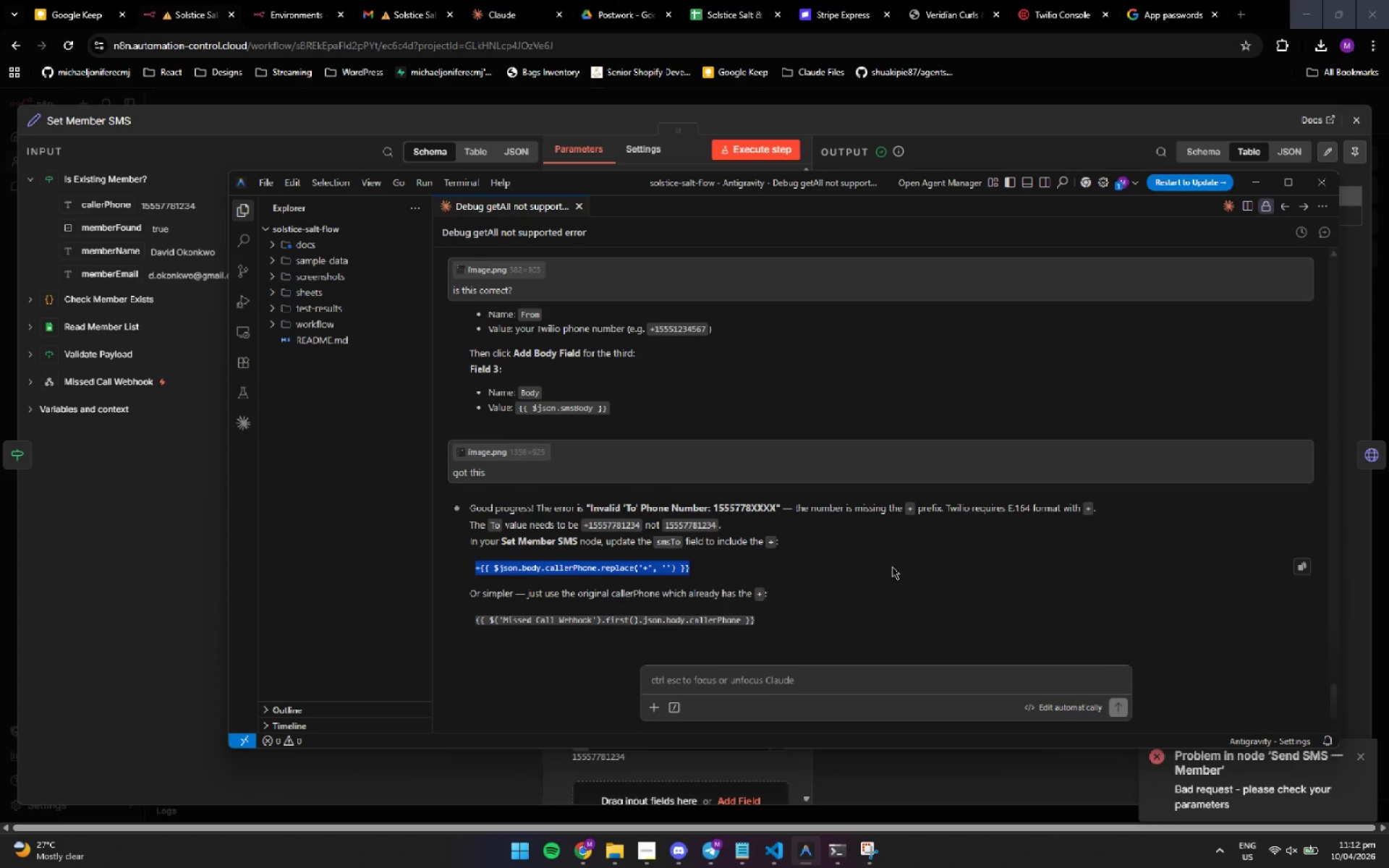 
key(Control+C)
 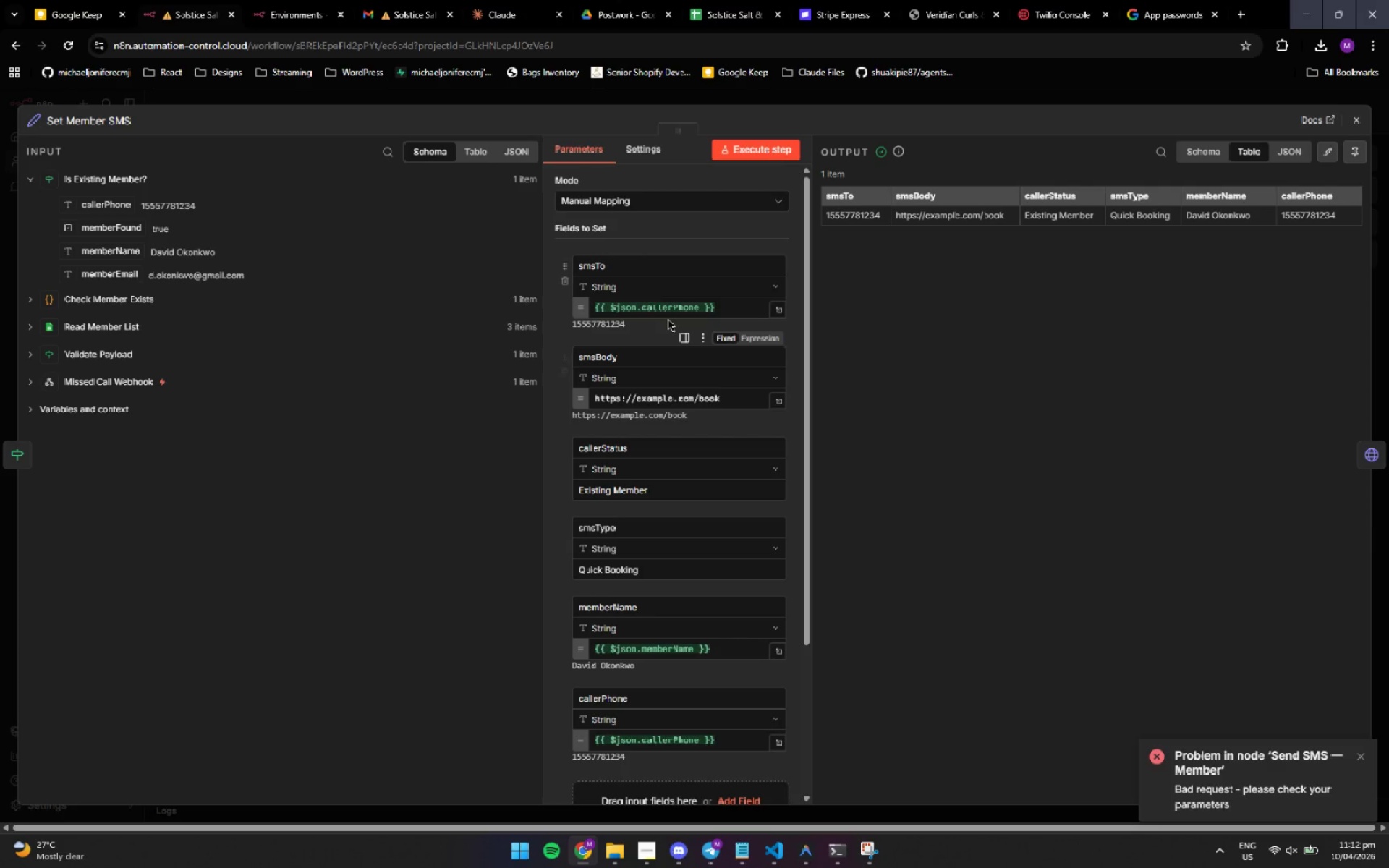 
left_click([742, 306])
 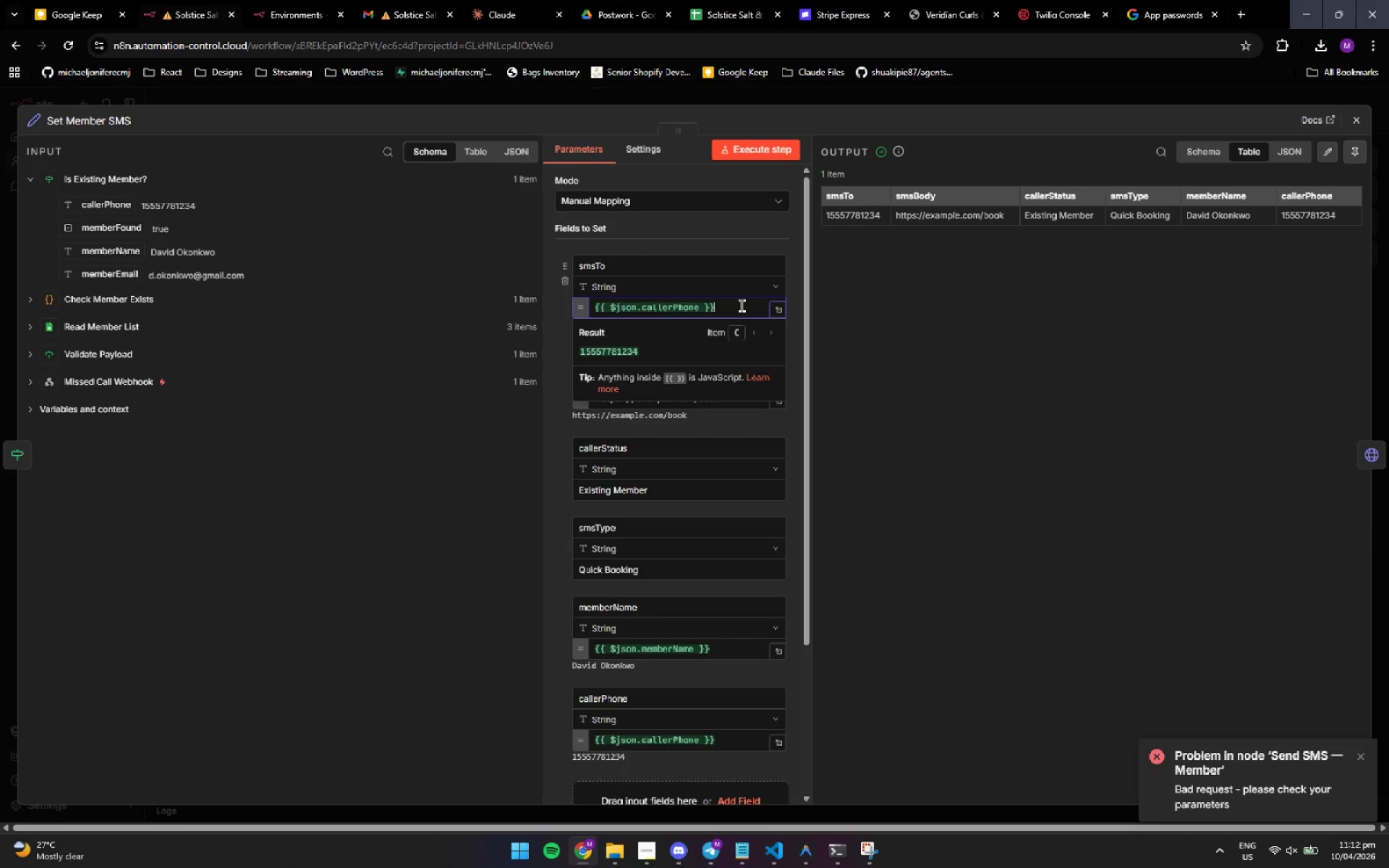 
key(Control+A)
 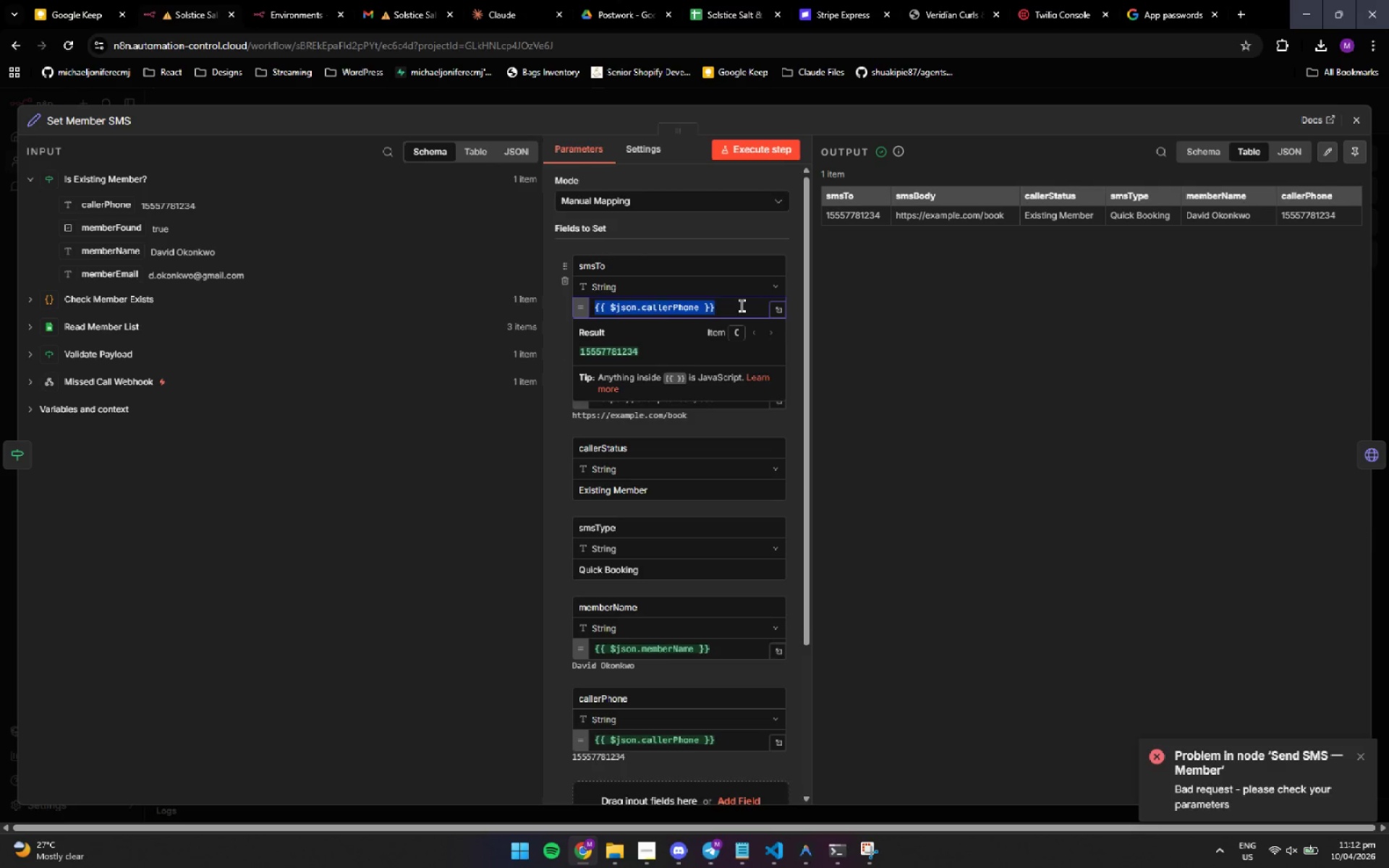 
key(Control+V)
 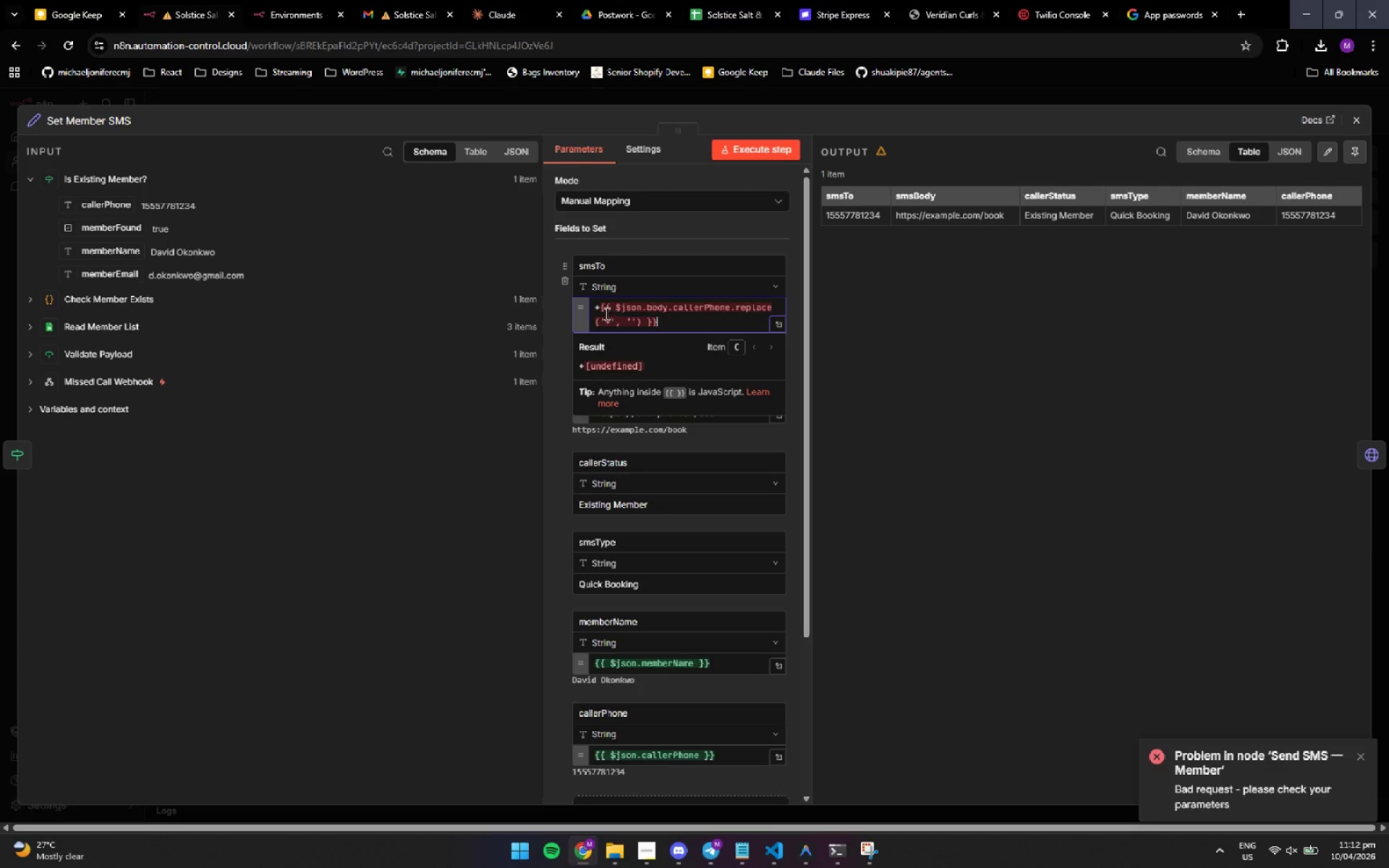 
left_click([600, 310])
 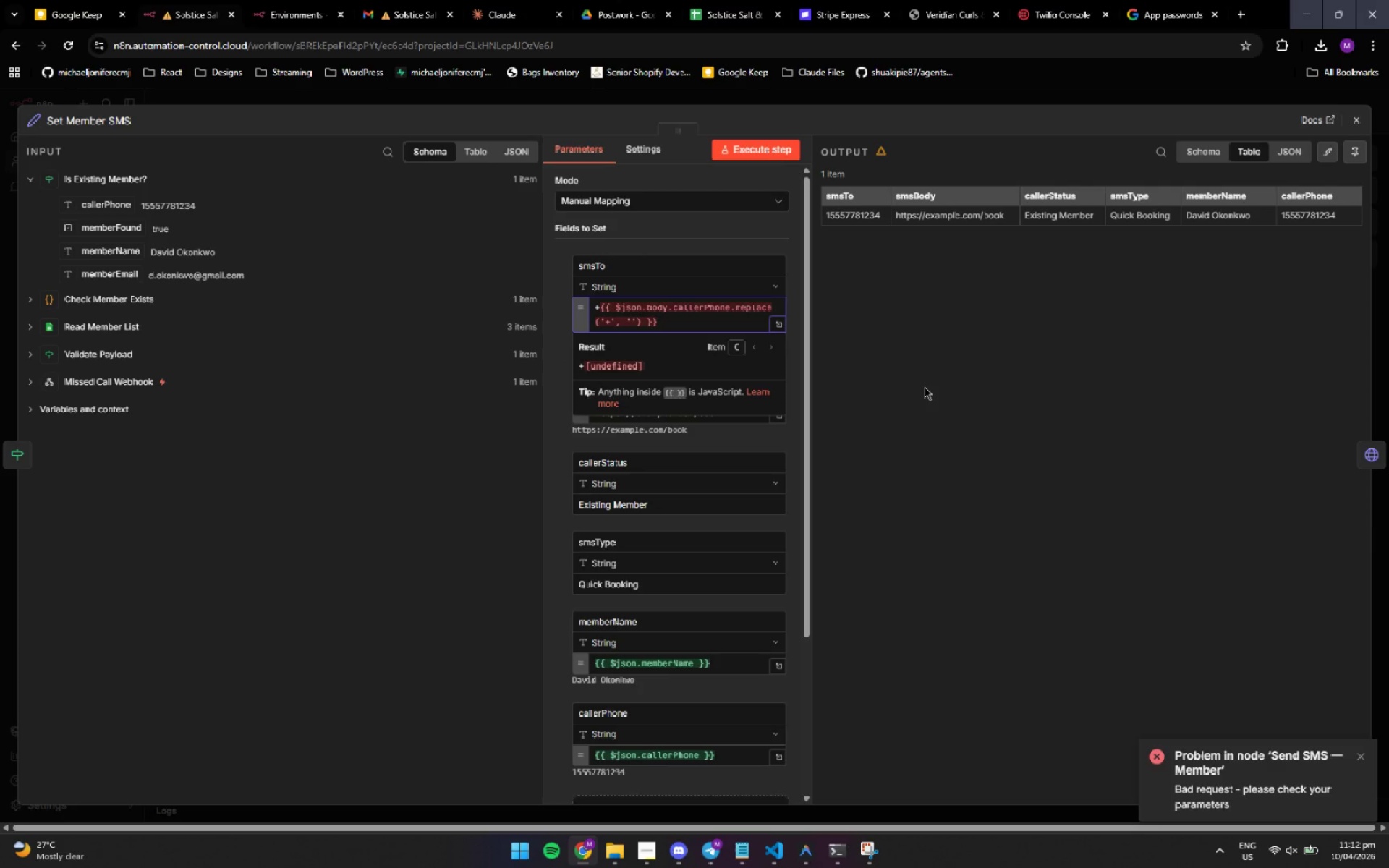 
key(Backspace)
 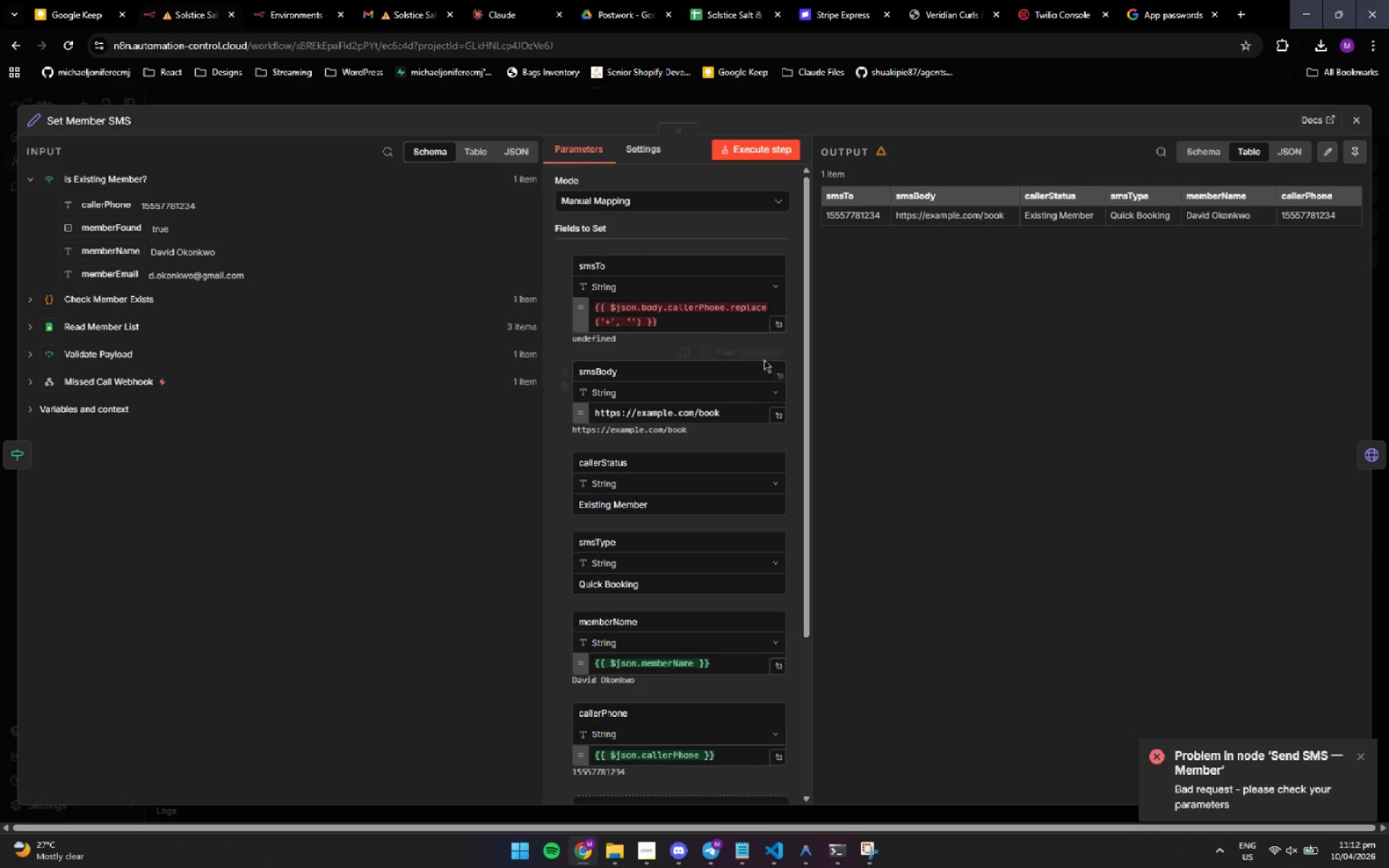 
left_click([687, 328])
 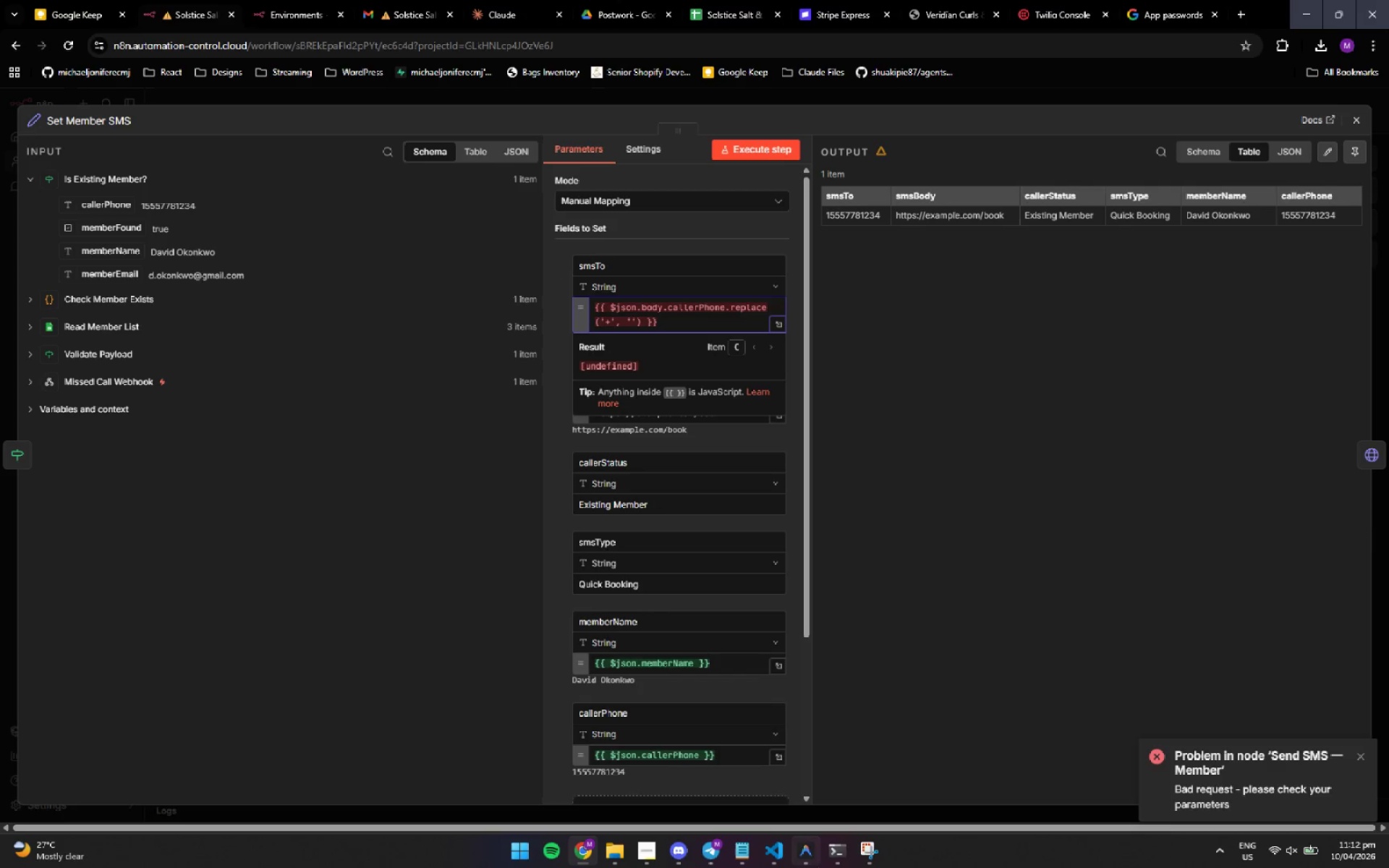 
left_click([862, 858])
 